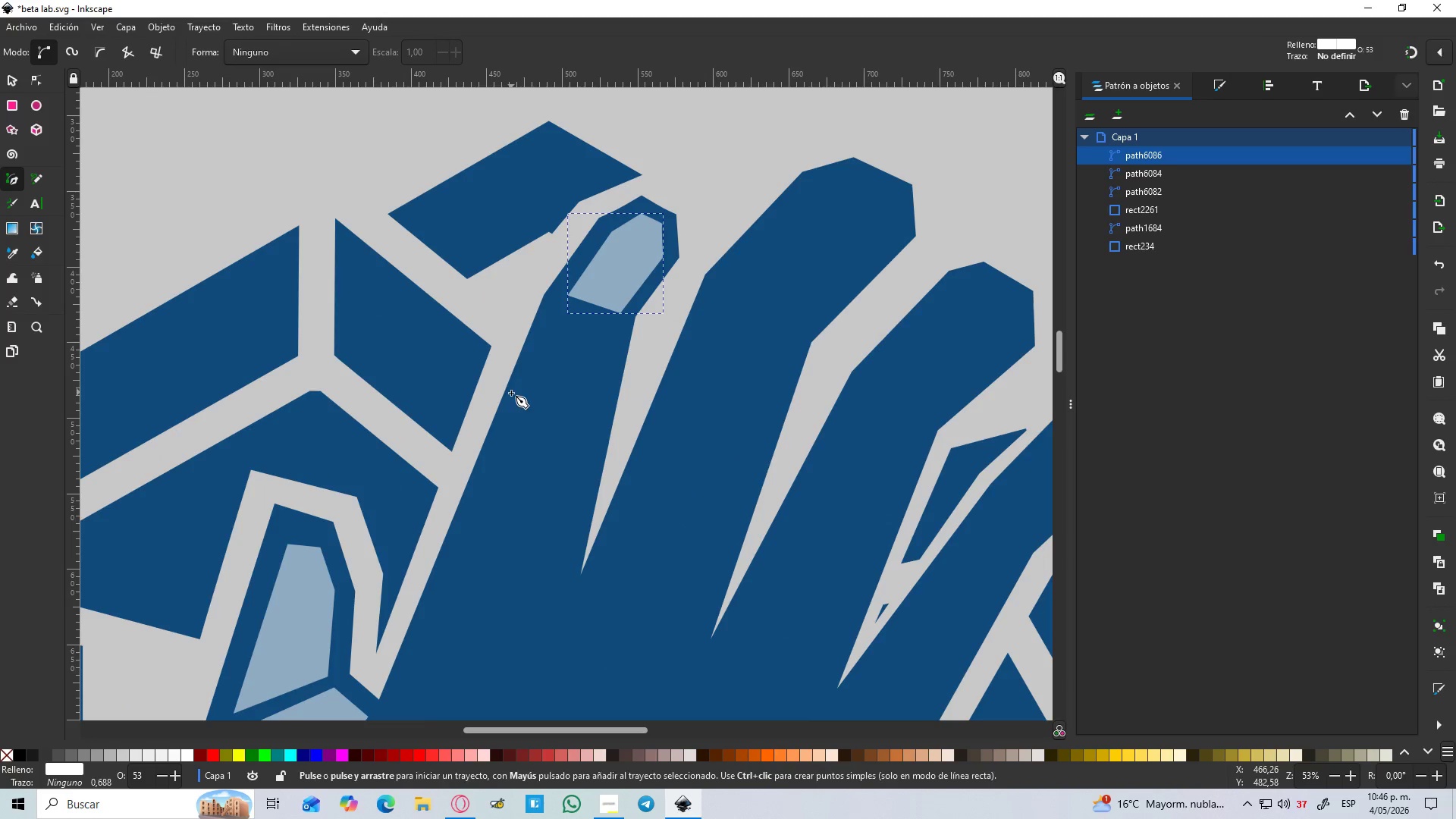 
scroll: coordinate [496, 486], scroll_direction: none, amount: 0.0
 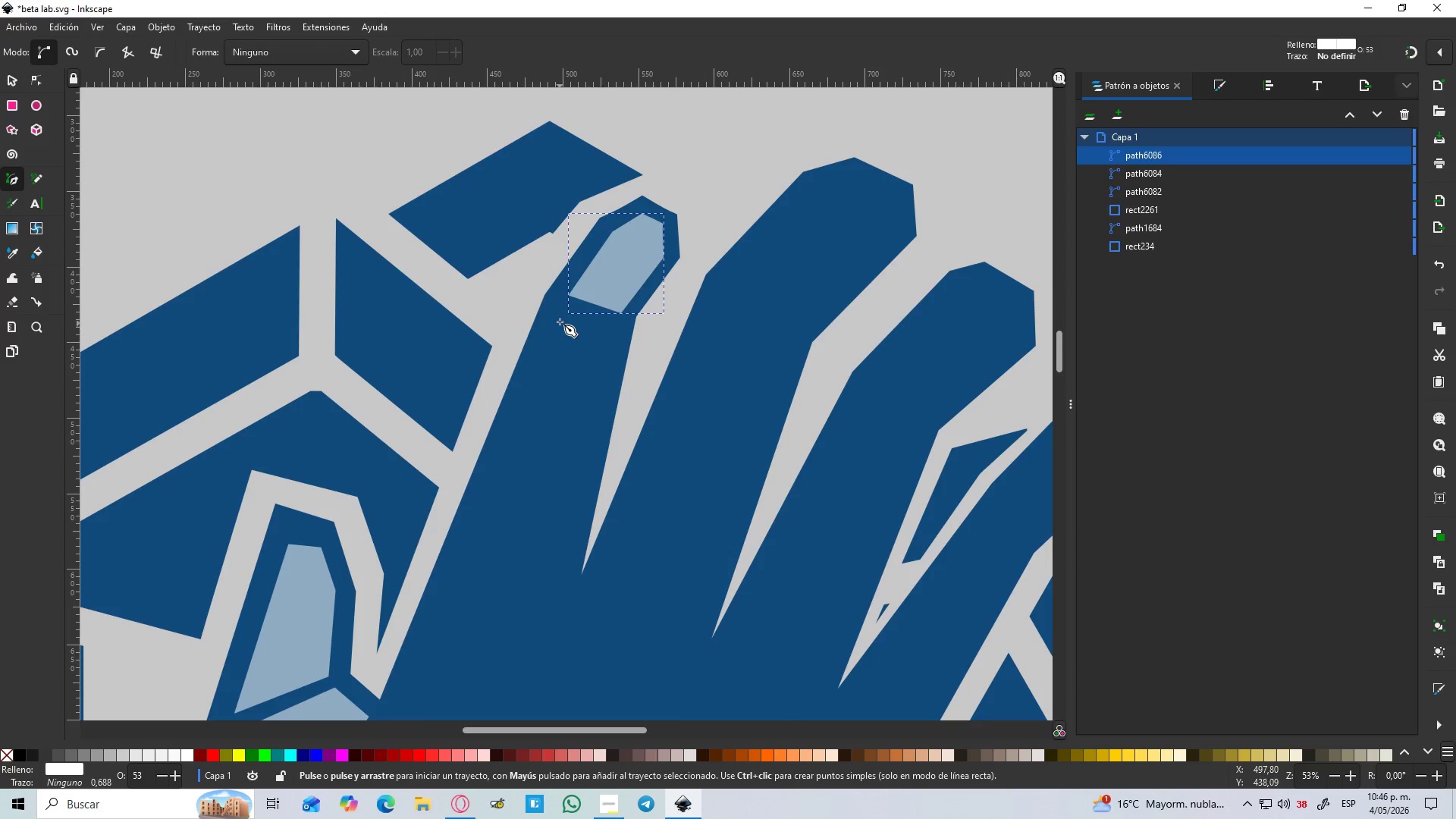 
hold_key(key=ControlLeft, duration=0.5)
scroll: coordinate [560, 318], scroll_direction: up, amount: 2.0
 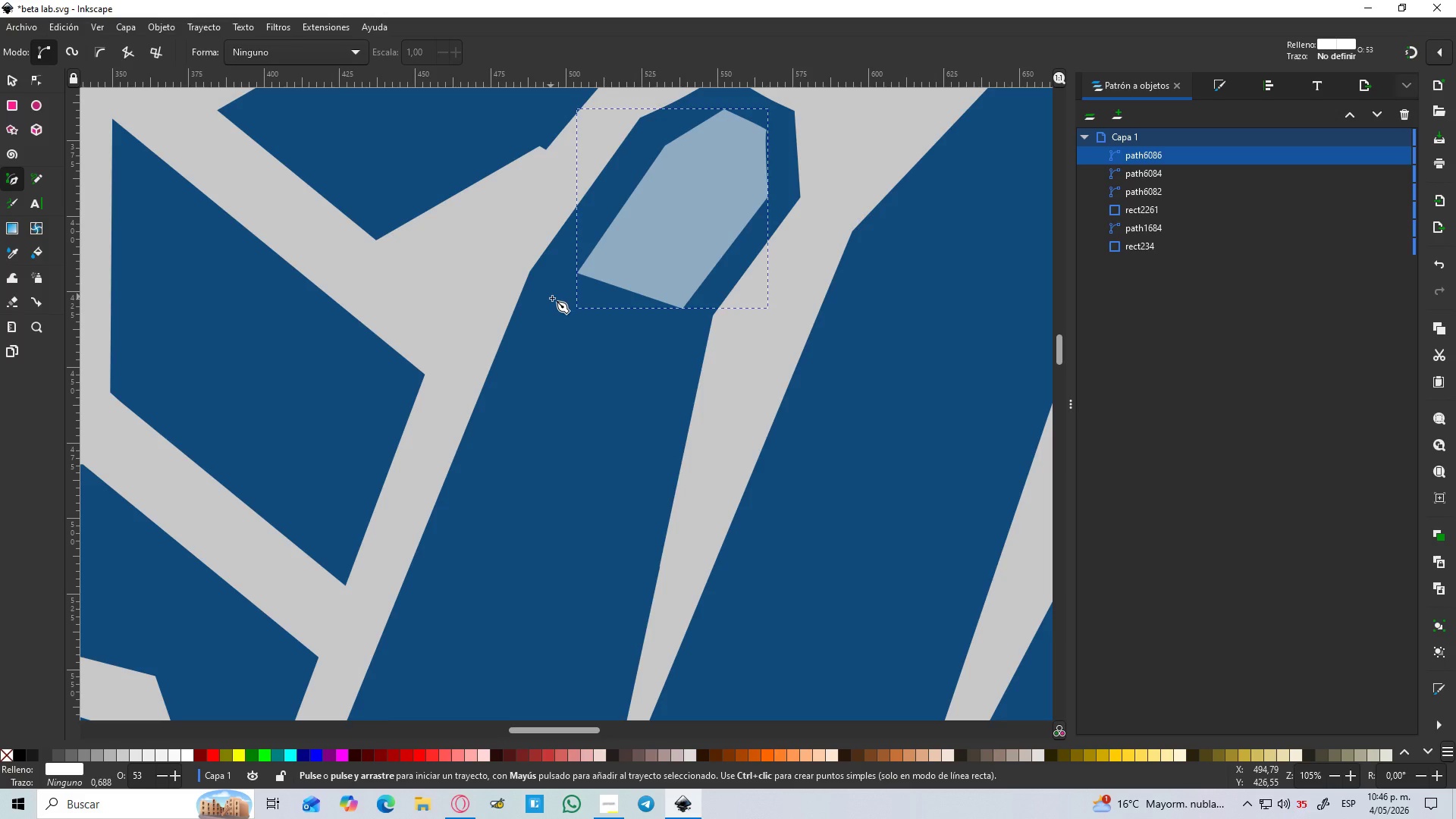 
left_click([554, 299])
 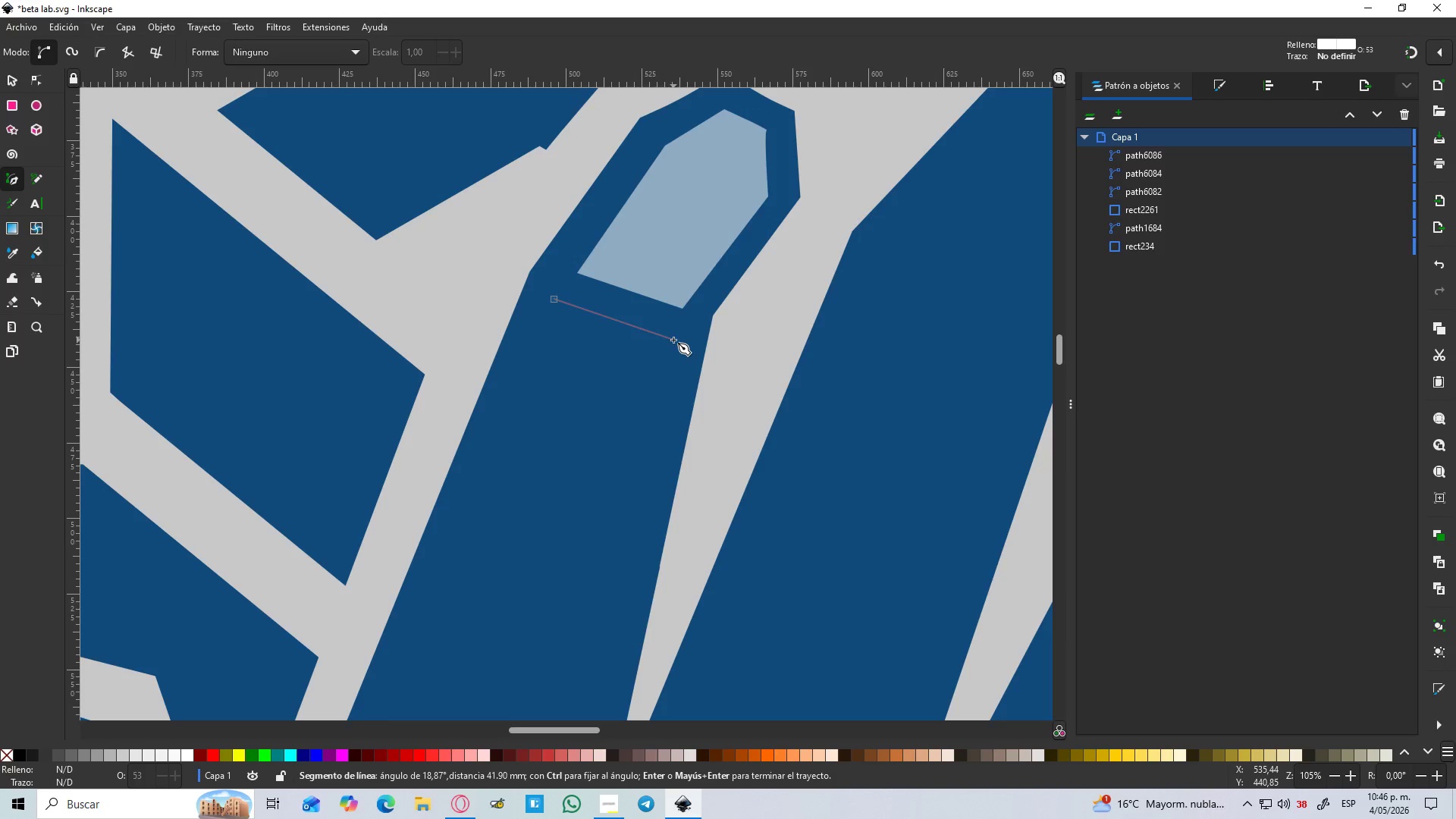 
scroll: coordinate [636, 438], scroll_direction: down, amount: 4.0
 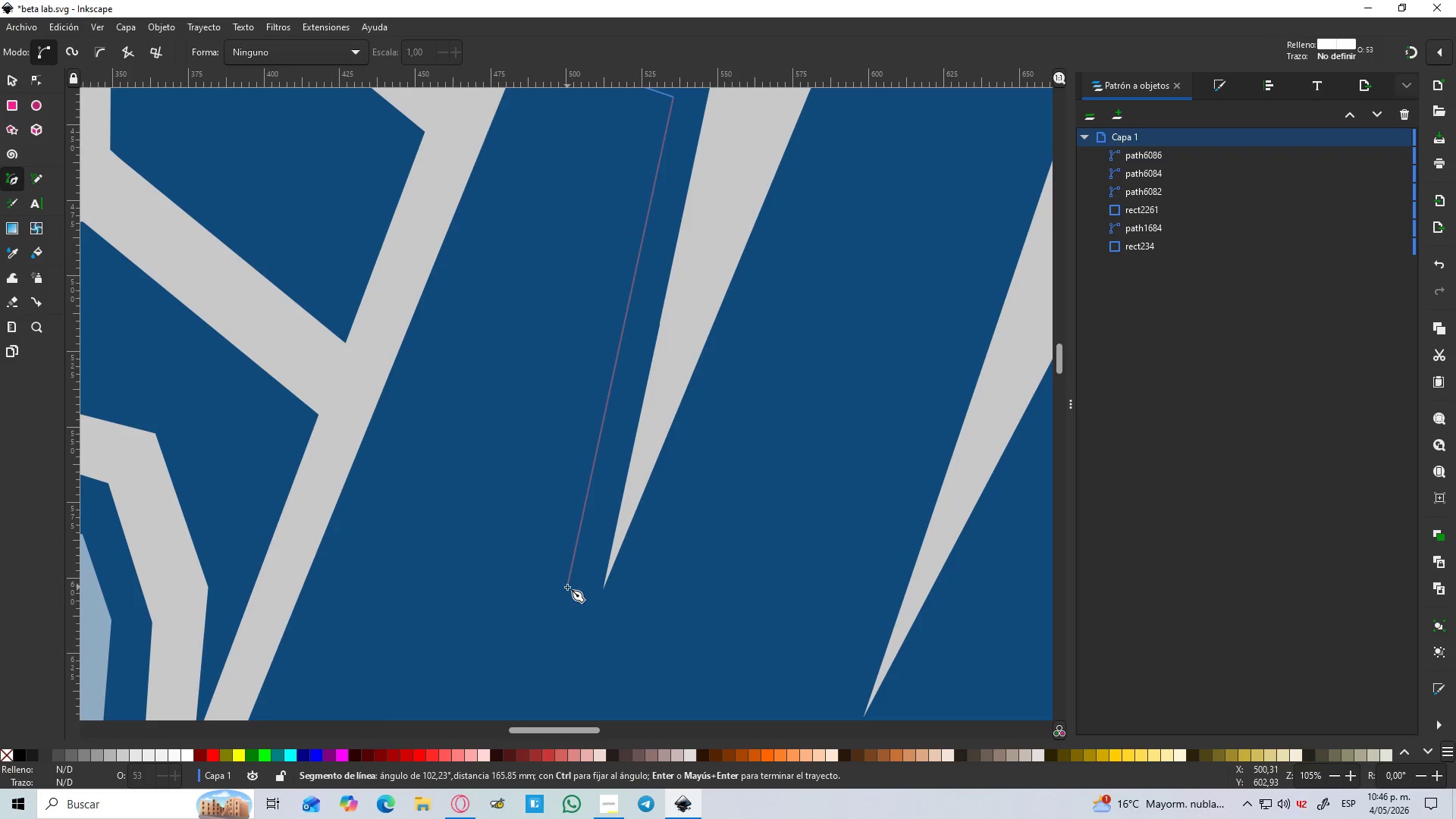 
left_click([567, 587])
 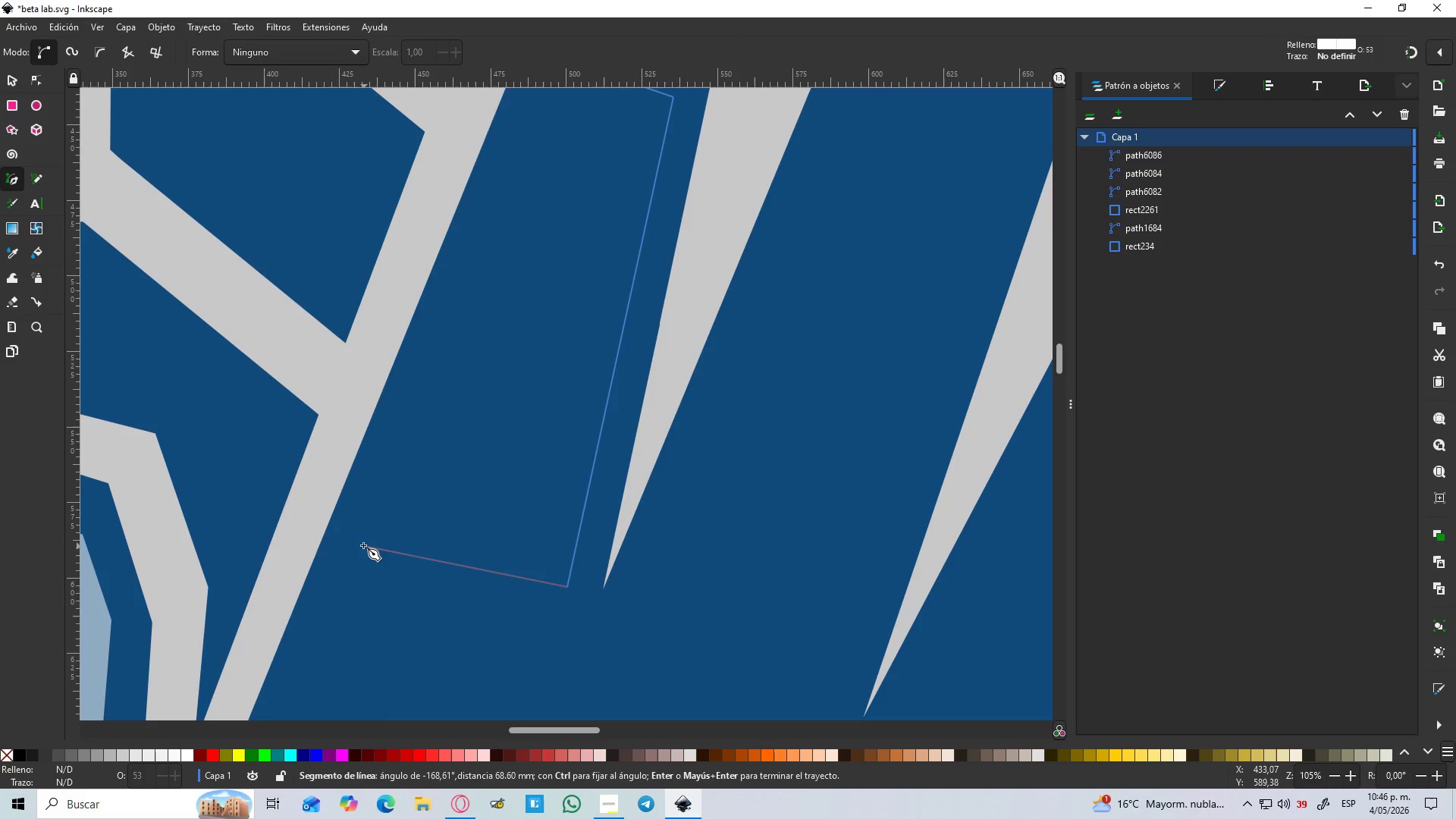 
hold_key(key=ControlLeft, duration=1.27)
scroll: coordinate [358, 542], scroll_direction: down, amount: 3.0
 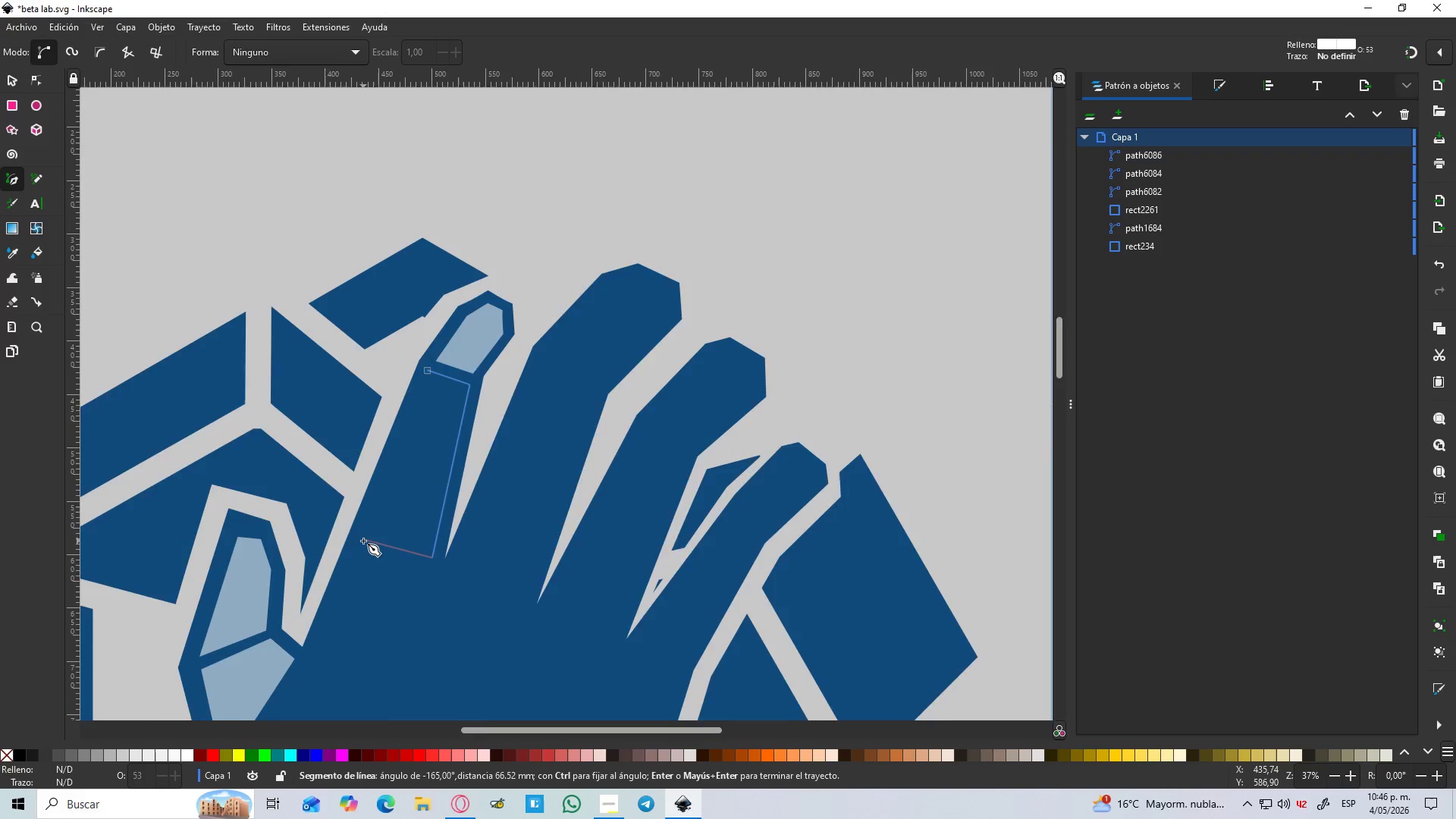 
scroll: coordinate [363, 541], scroll_direction: up, amount: 2.0
 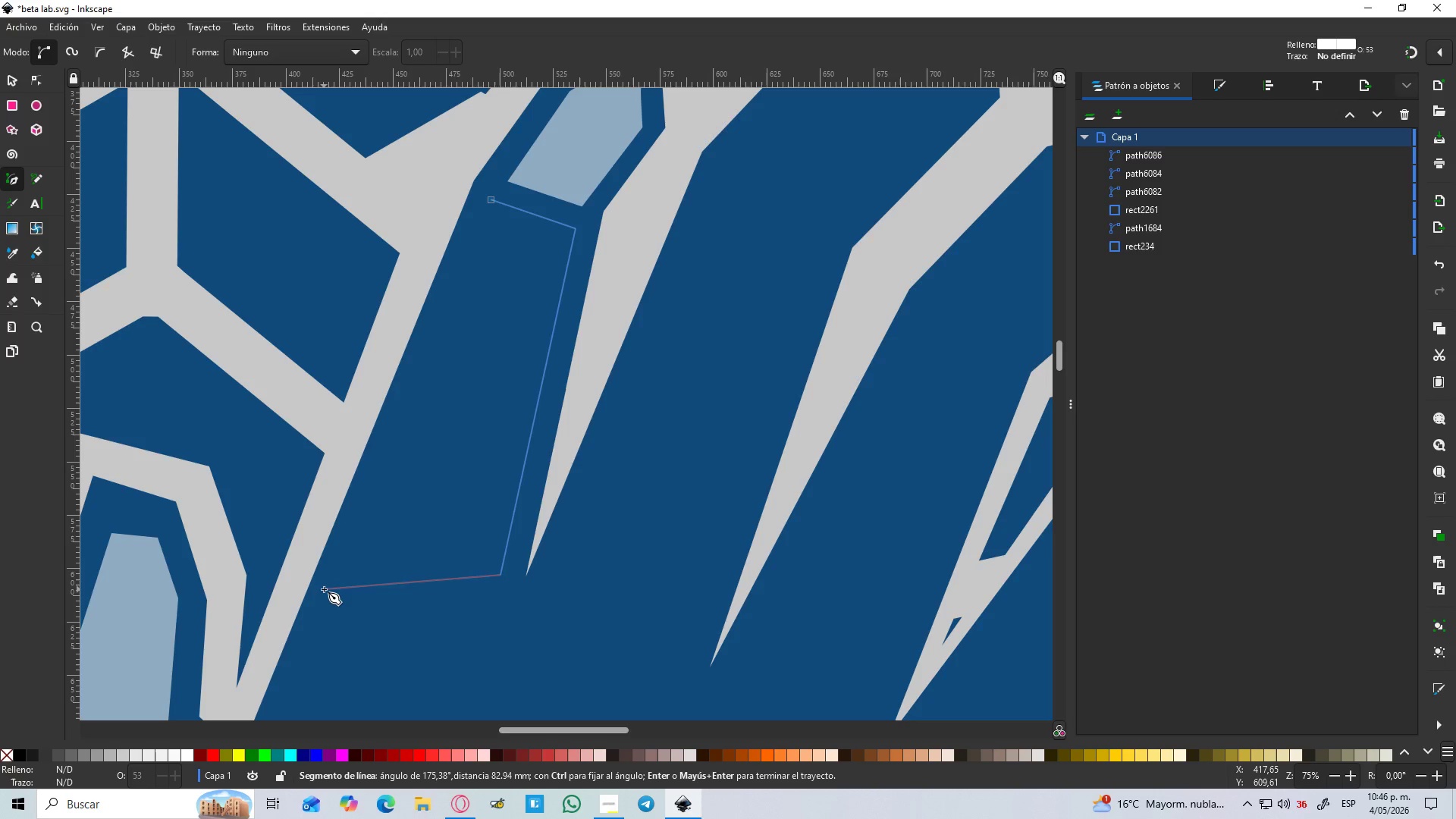 
left_click([329, 589])
 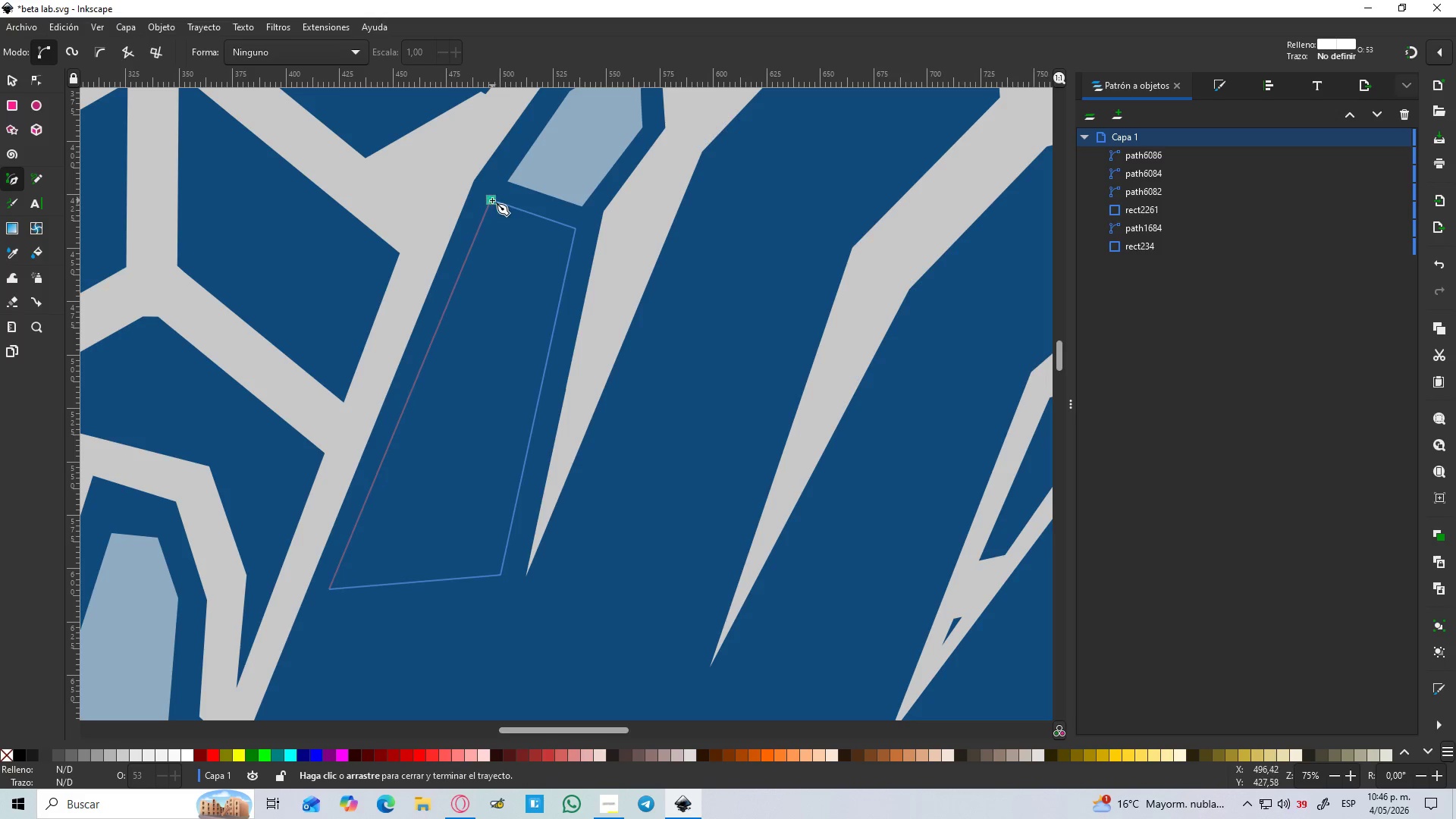 
left_click([492, 200])
 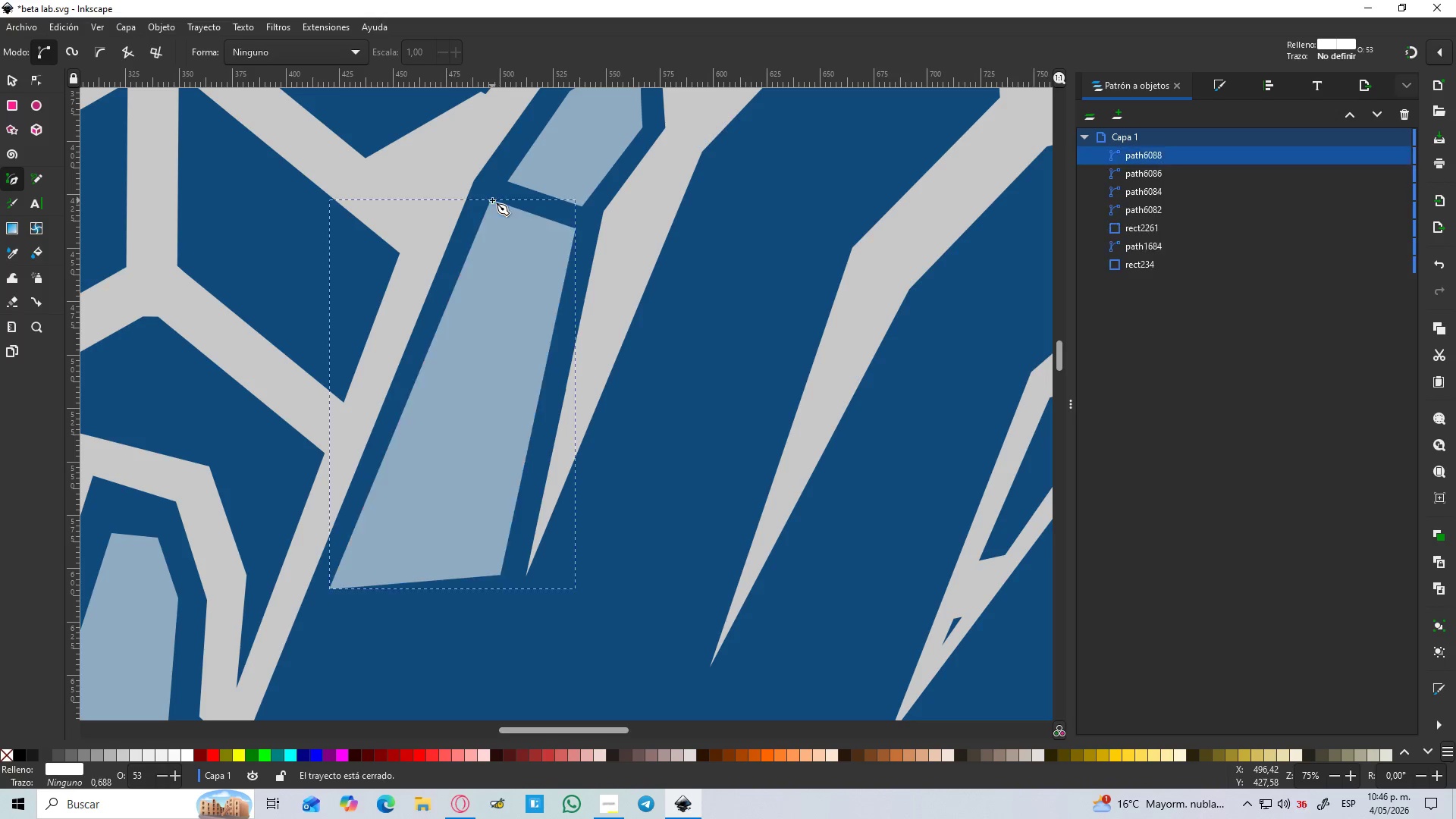 
hold_key(key=ControlLeft, duration=1.52)
scroll: coordinate [492, 226], scroll_direction: down, amount: 4.0
 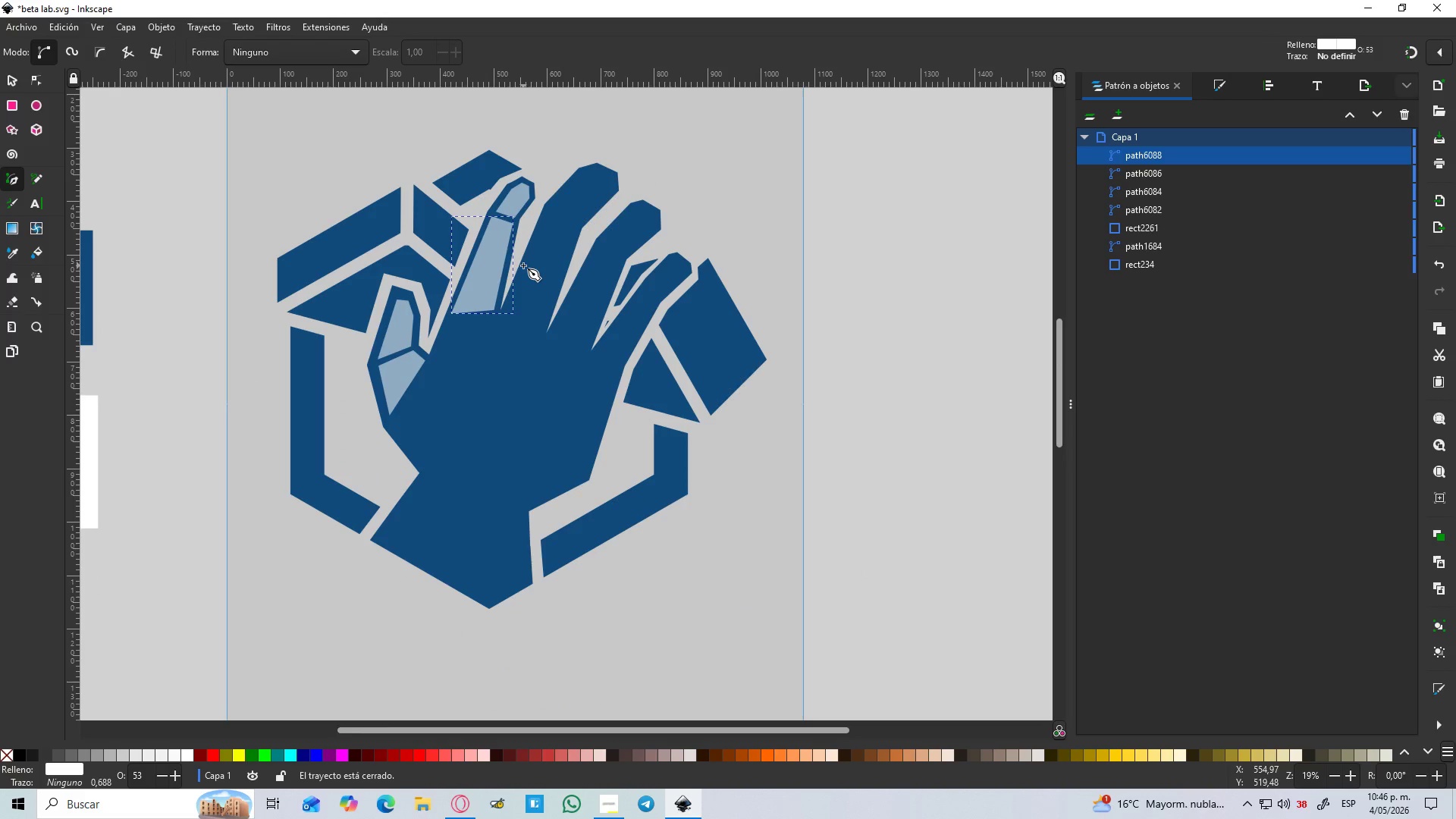 
hold_key(key=ControlLeft, duration=1.5)
scroll: coordinate [523, 265], scroll_direction: up, amount: 3.0
 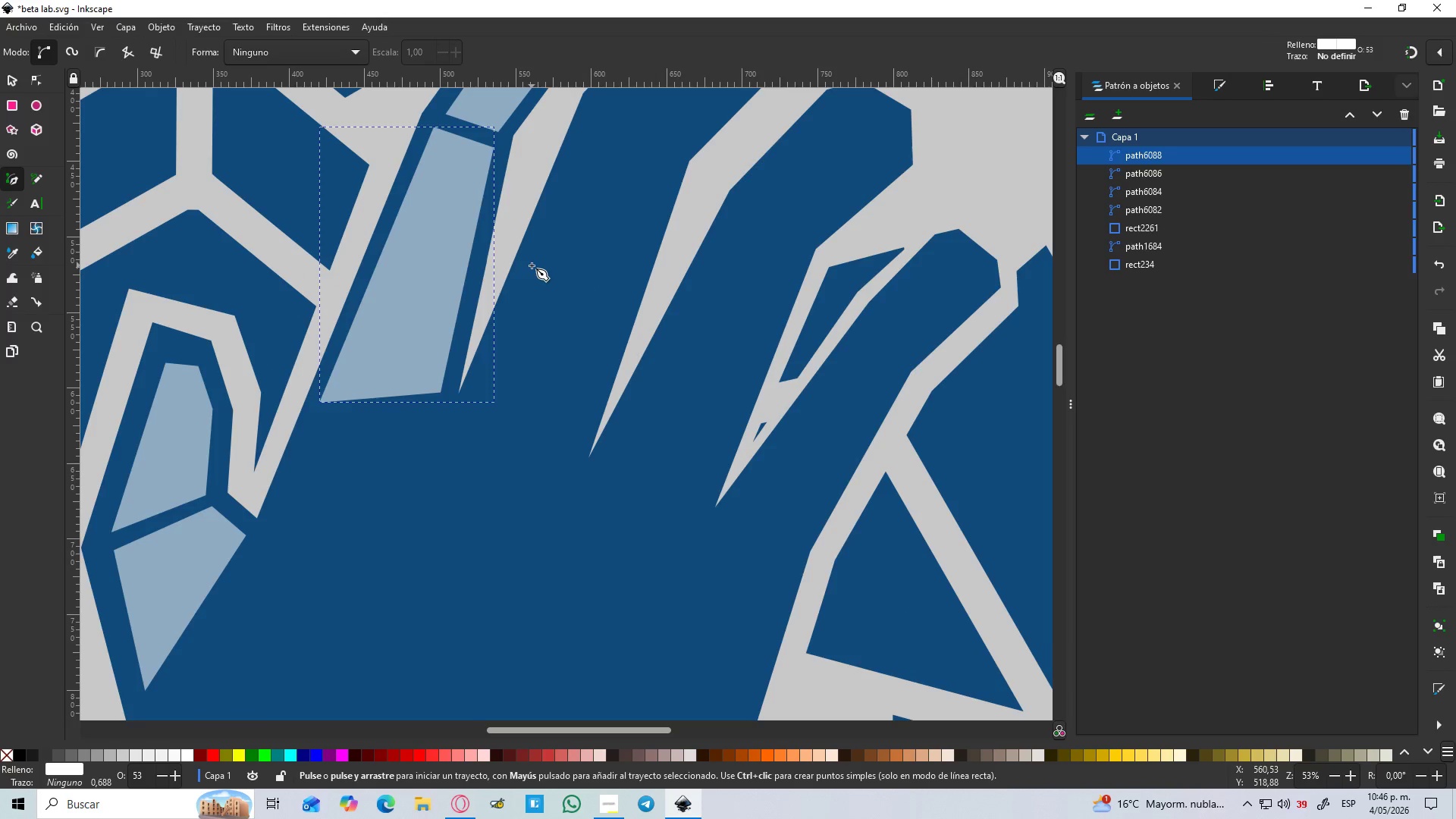 
hold_key(key=ControlLeft, duration=1.26)
 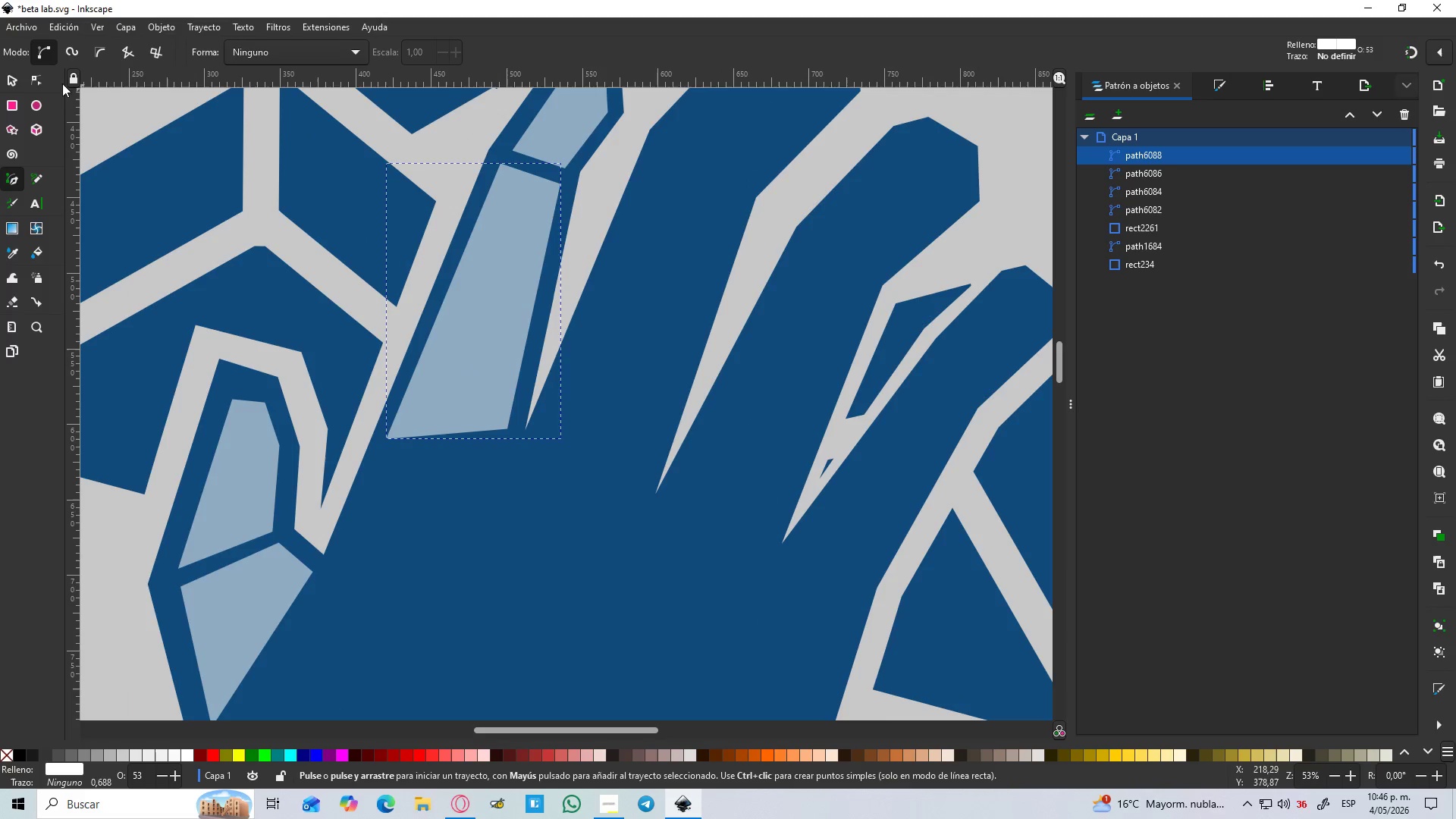 
scroll: coordinate [532, 265], scroll_direction: down, amount: 4.0
 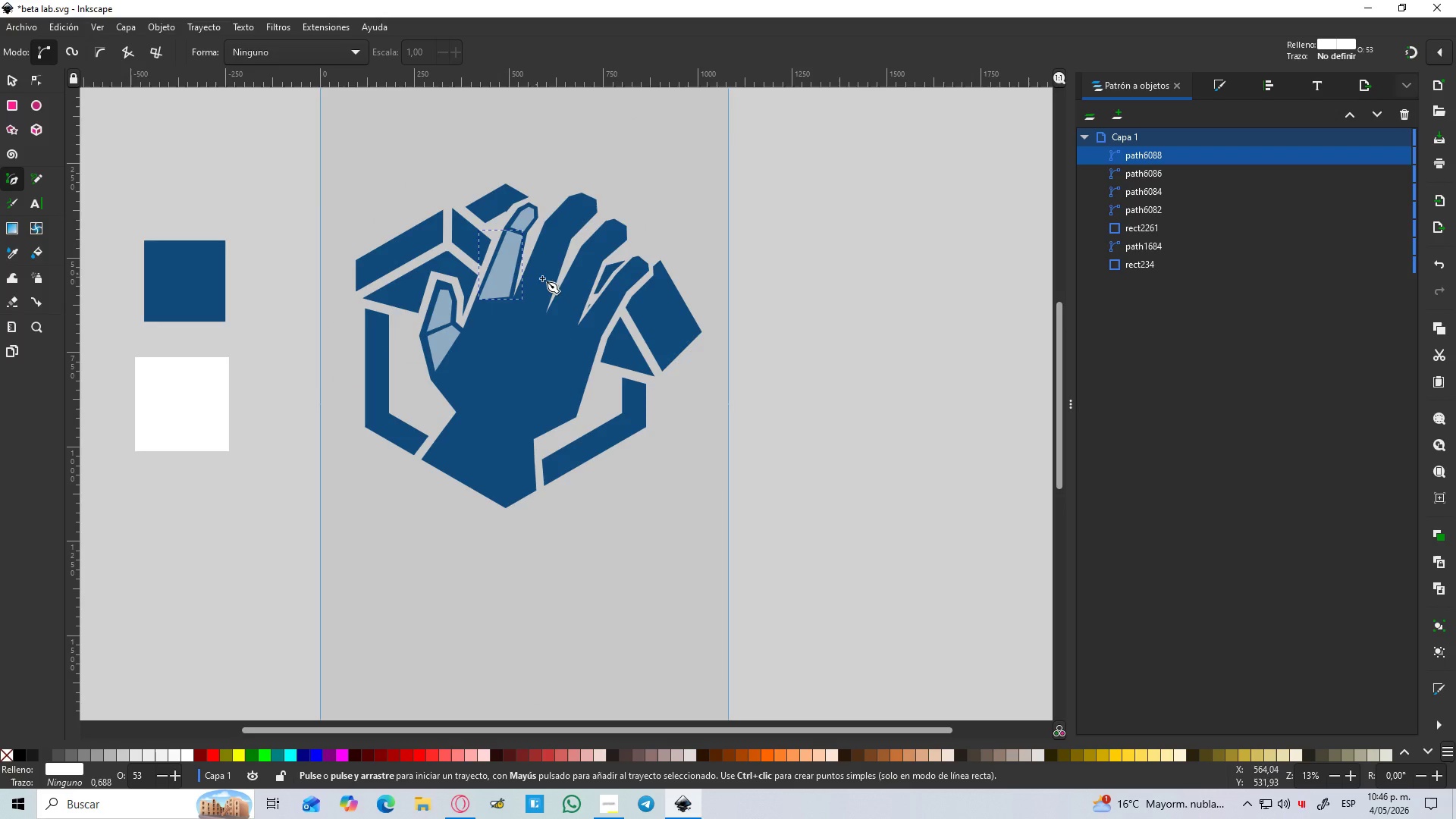 
scroll: coordinate [510, 253], scroll_direction: up, amount: 4.0
 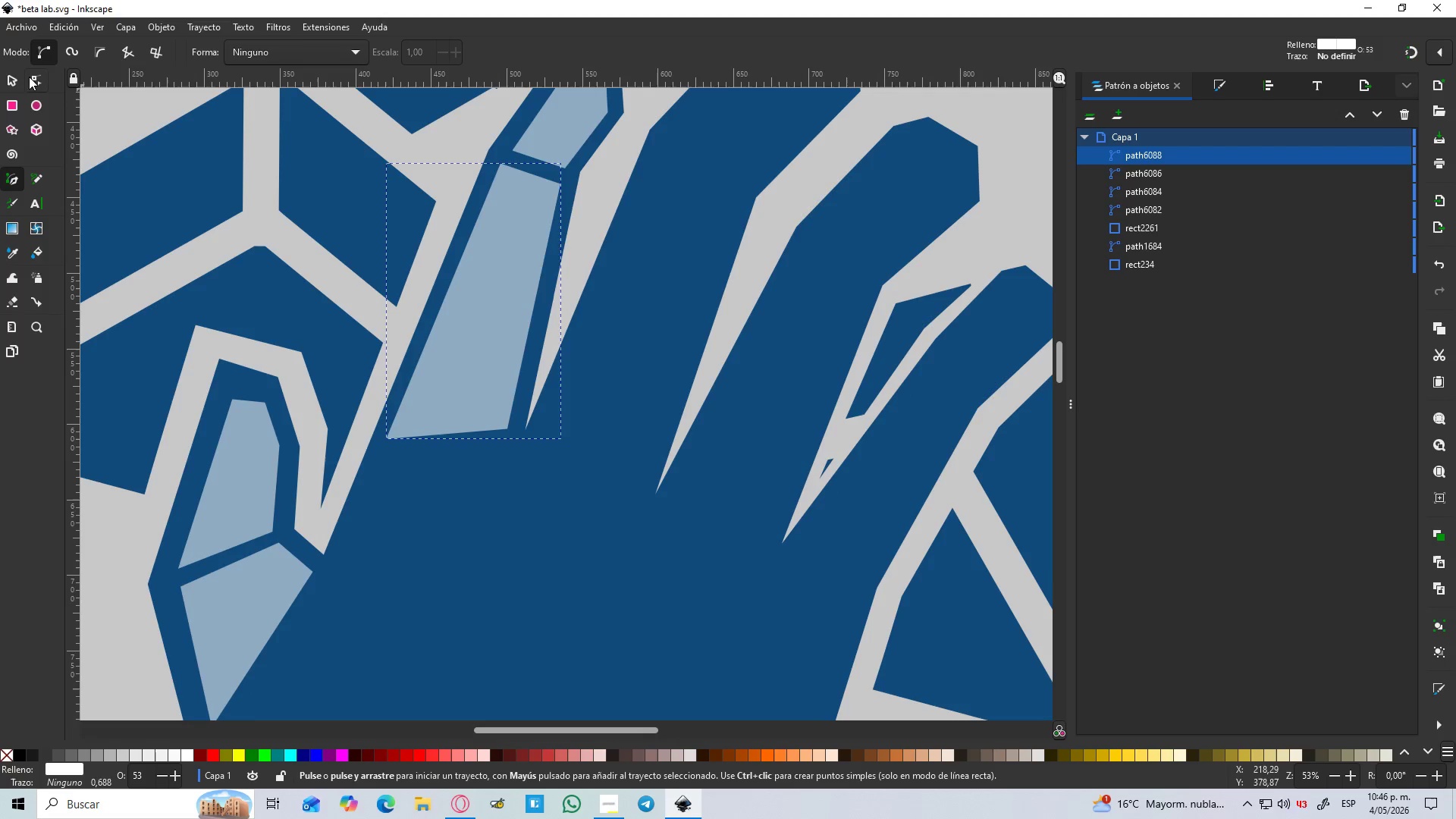 
left_click([13, 80])
 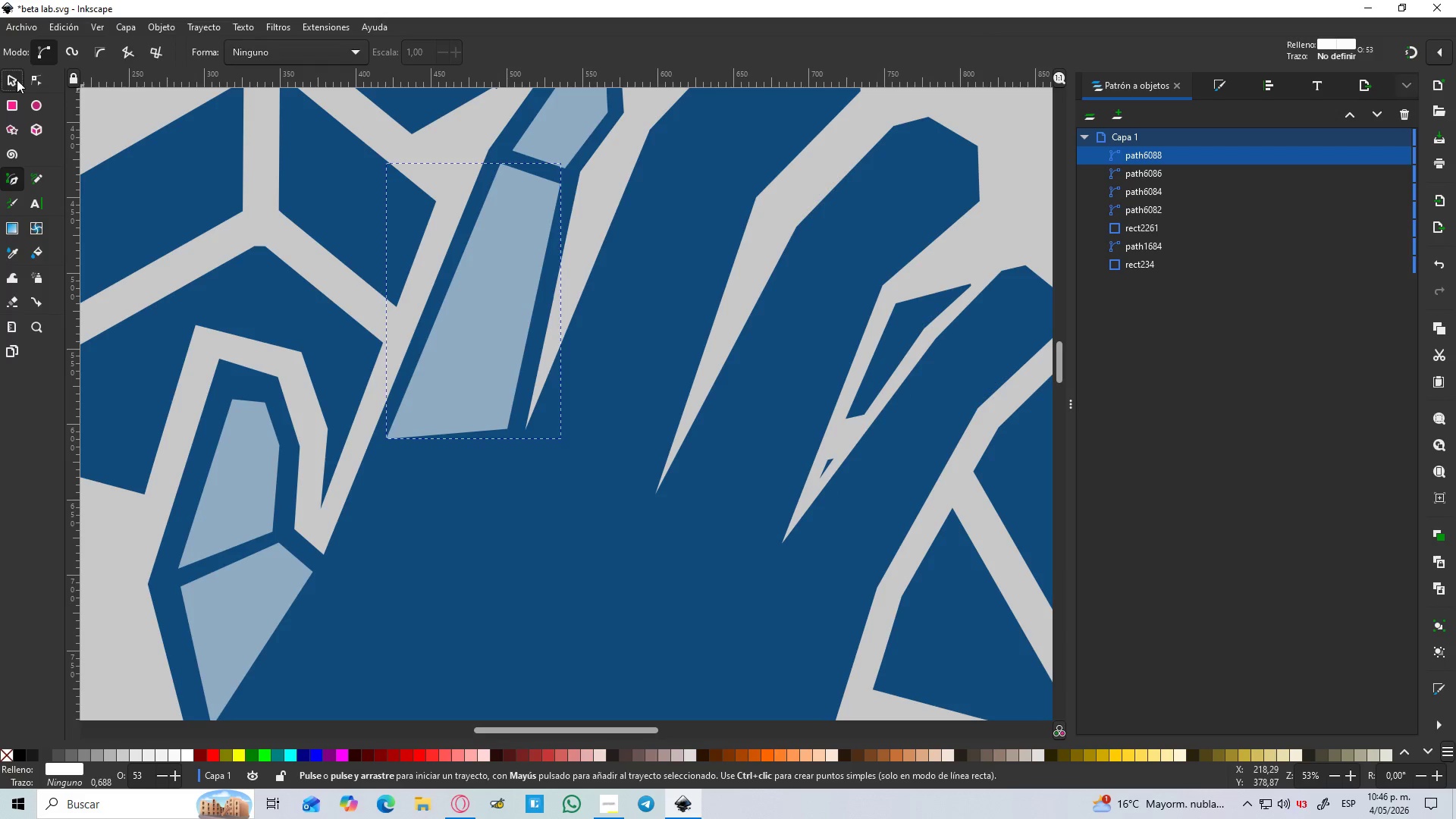 
hold_key(key=ControlLeft, duration=9.66)
 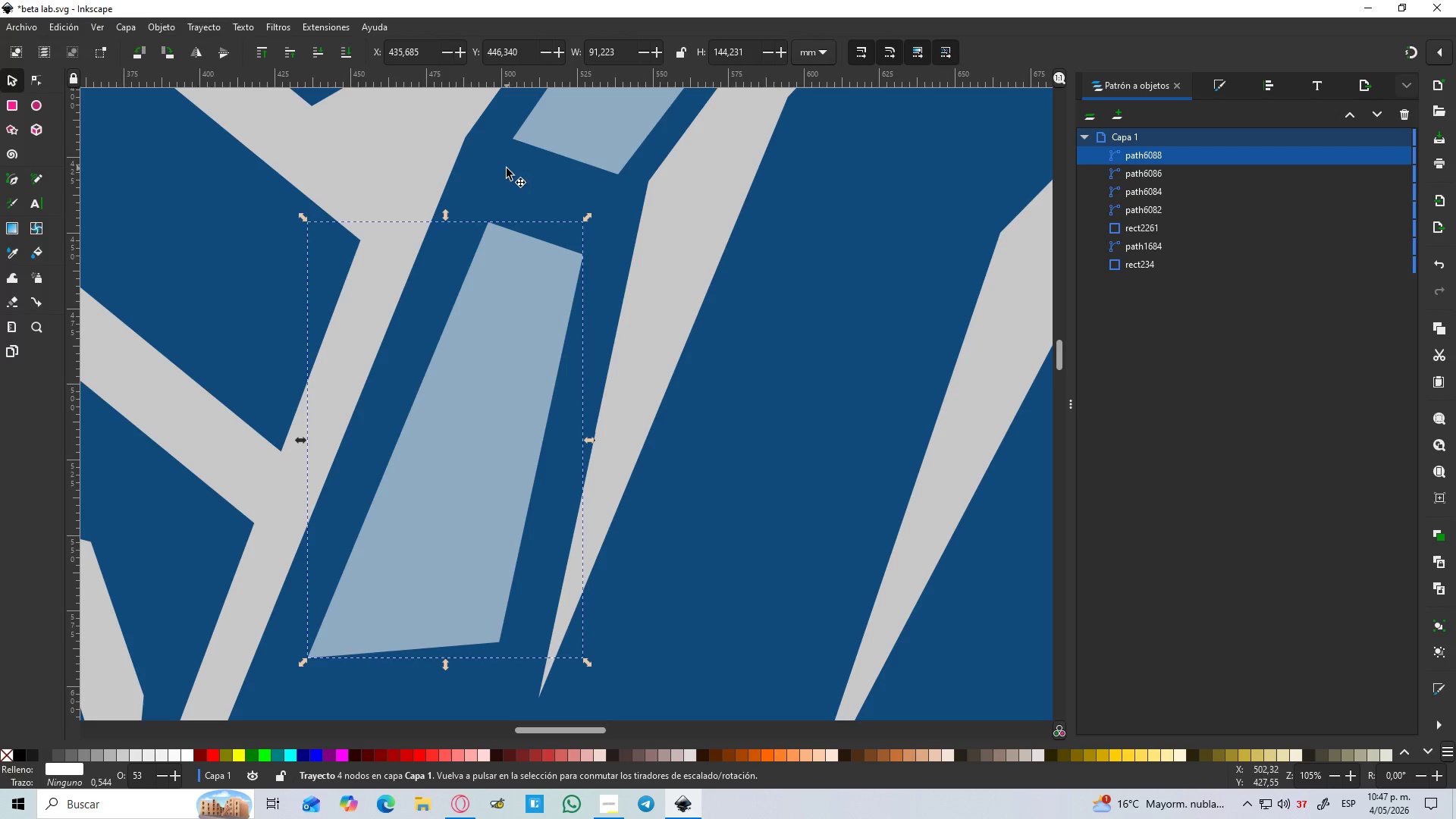 
hold_key(key=ShiftLeft, duration=1.5)
 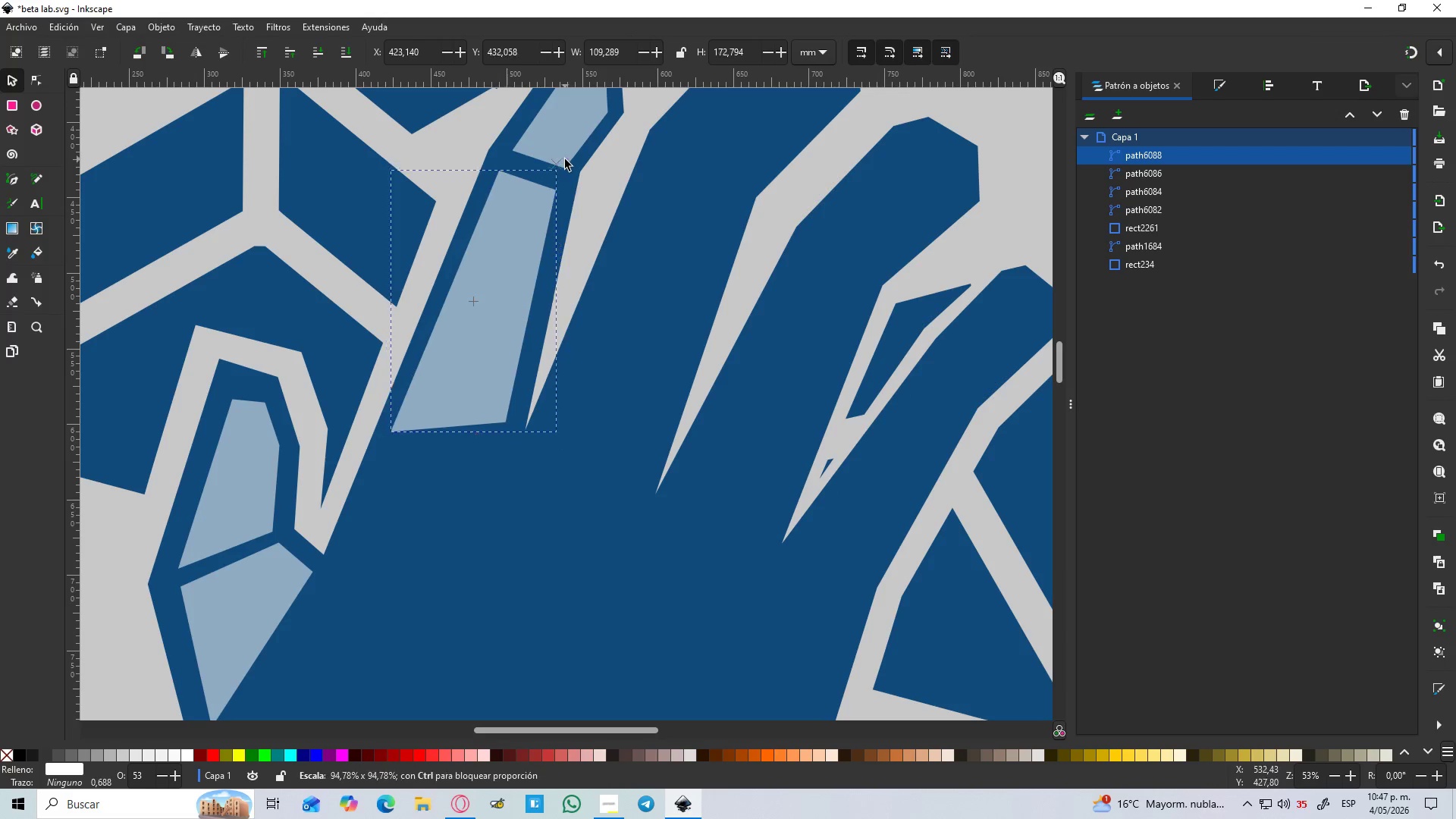 
hold_key(key=ShiftLeft, duration=1.51)
left_click_drag(start_coordinate=[570, 158], to_coordinate=[551, 172])
 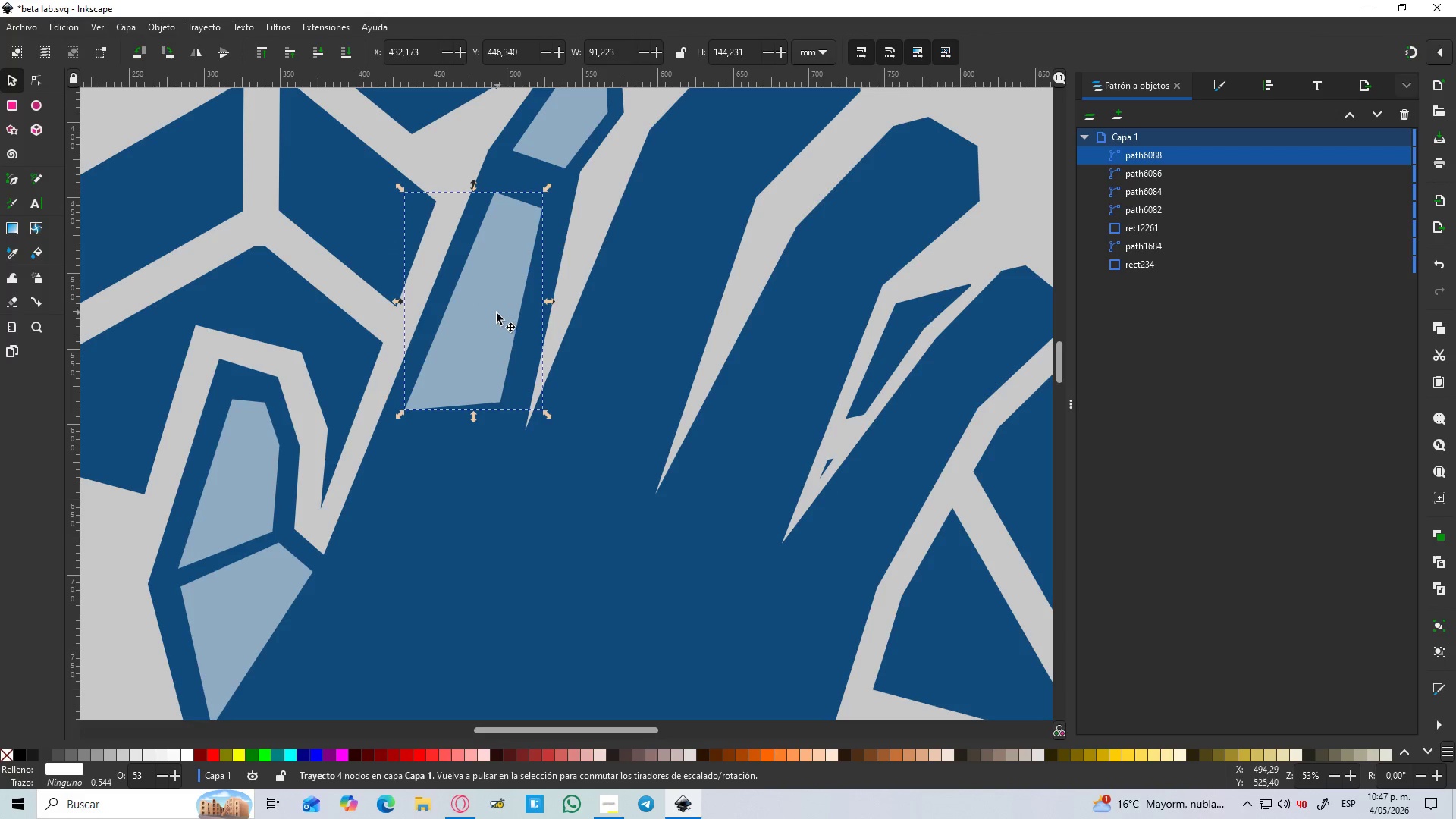 
hold_key(key=ShiftLeft, duration=1.5)
 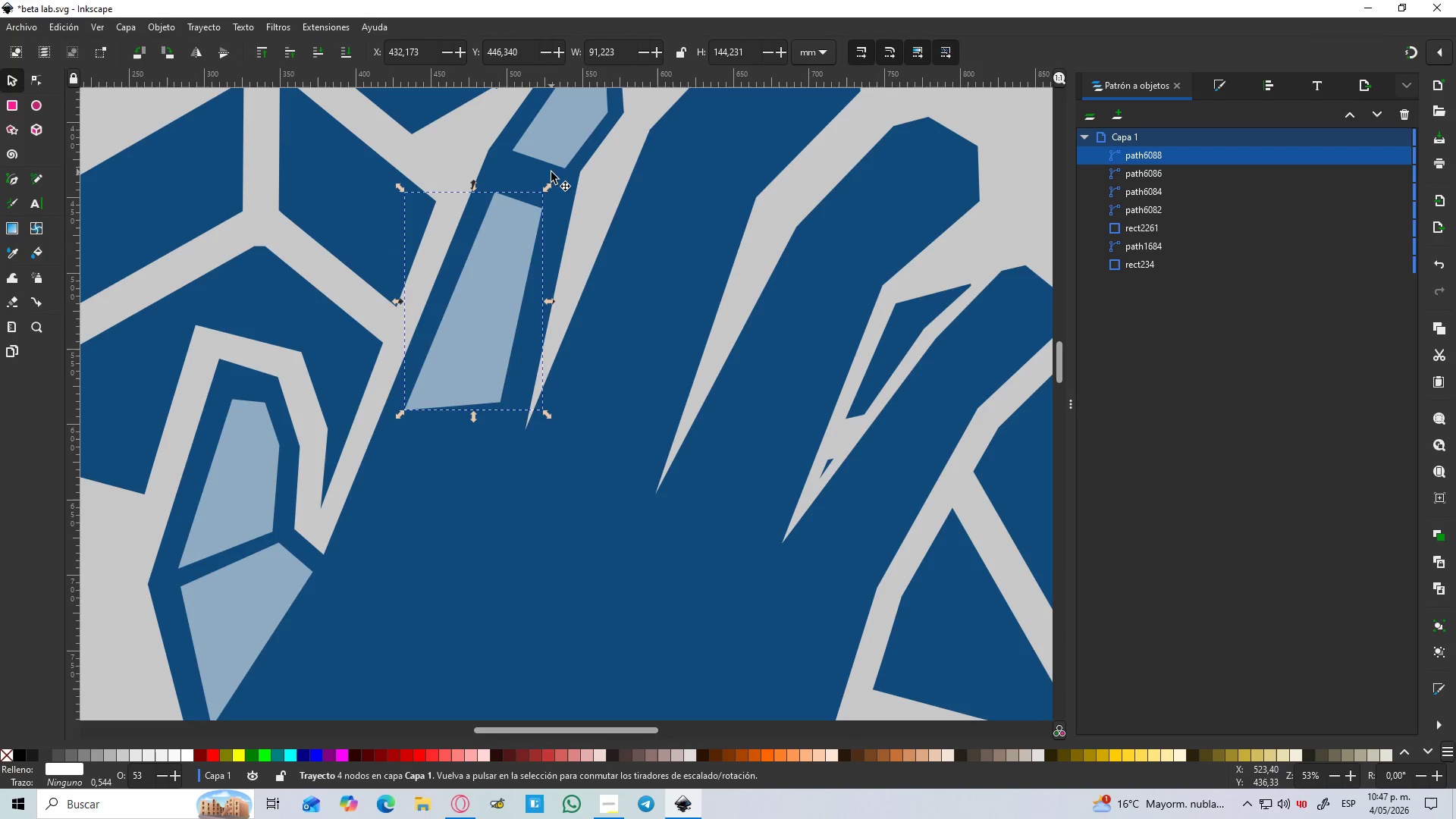 
hold_key(key=ShiftLeft, duration=0.56)
 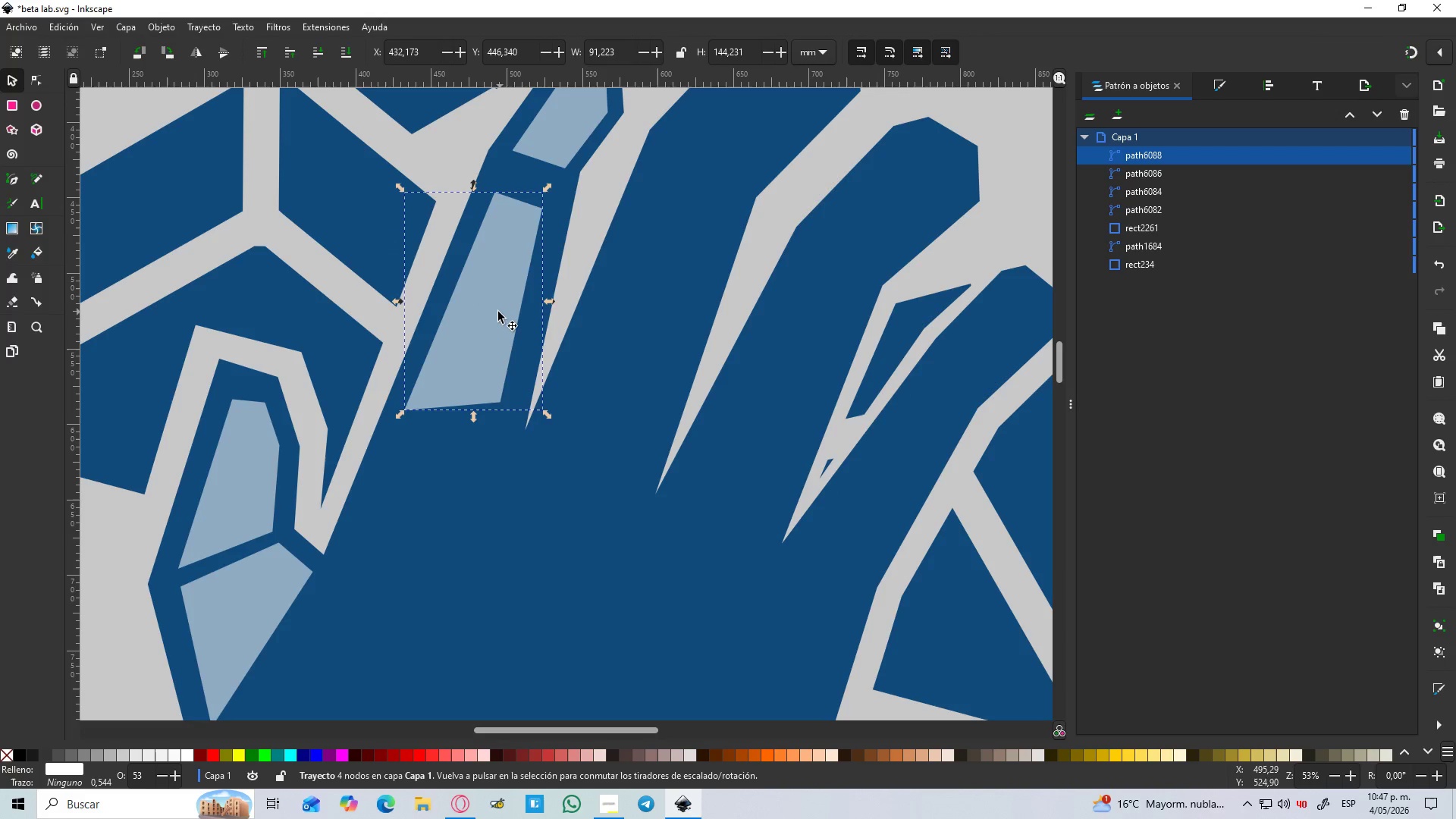 
left_click_drag(start_coordinate=[497, 313], to_coordinate=[506, 312])
 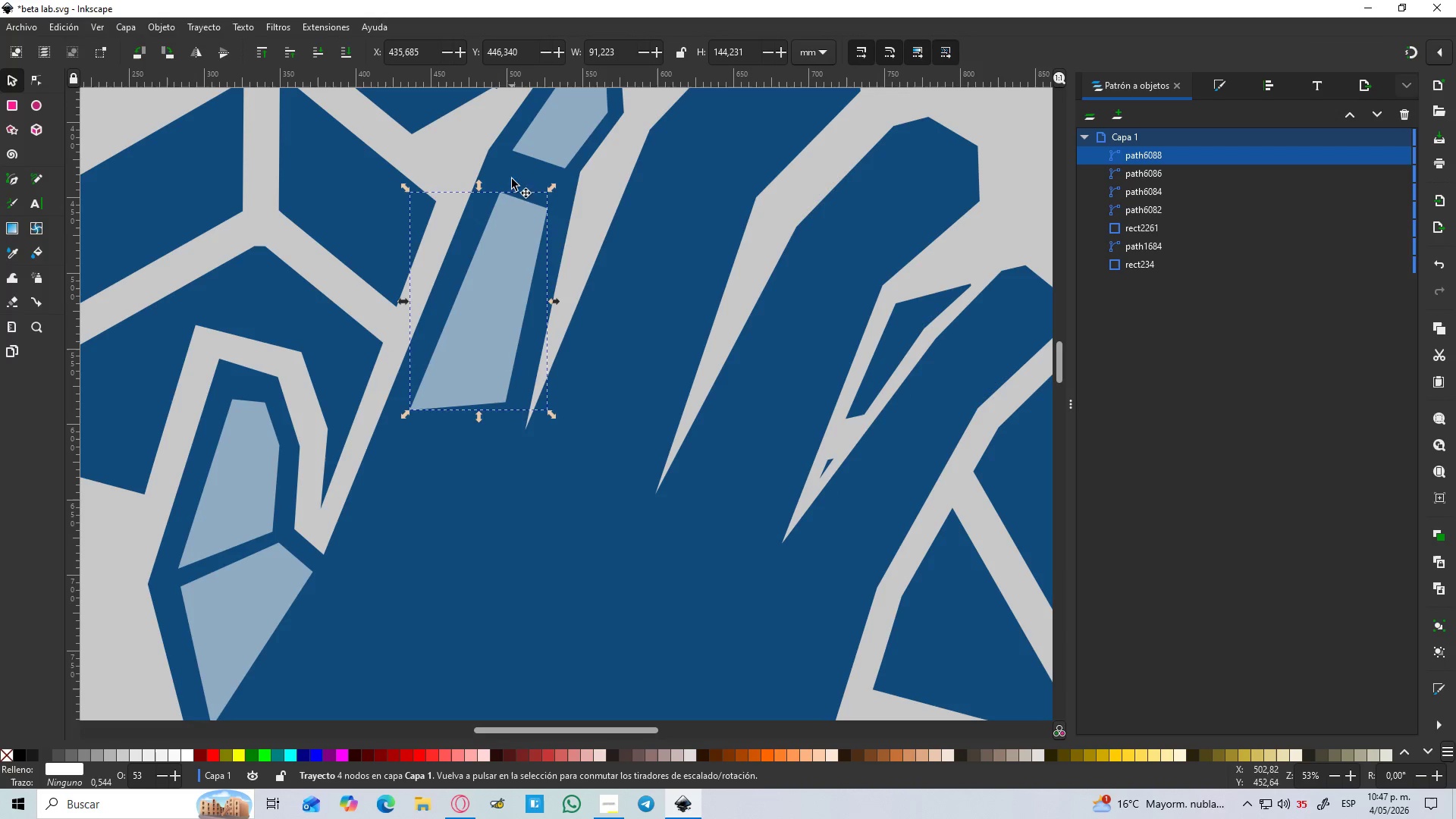 
scroll: coordinate [512, 162], scroll_direction: up, amount: 2.0
 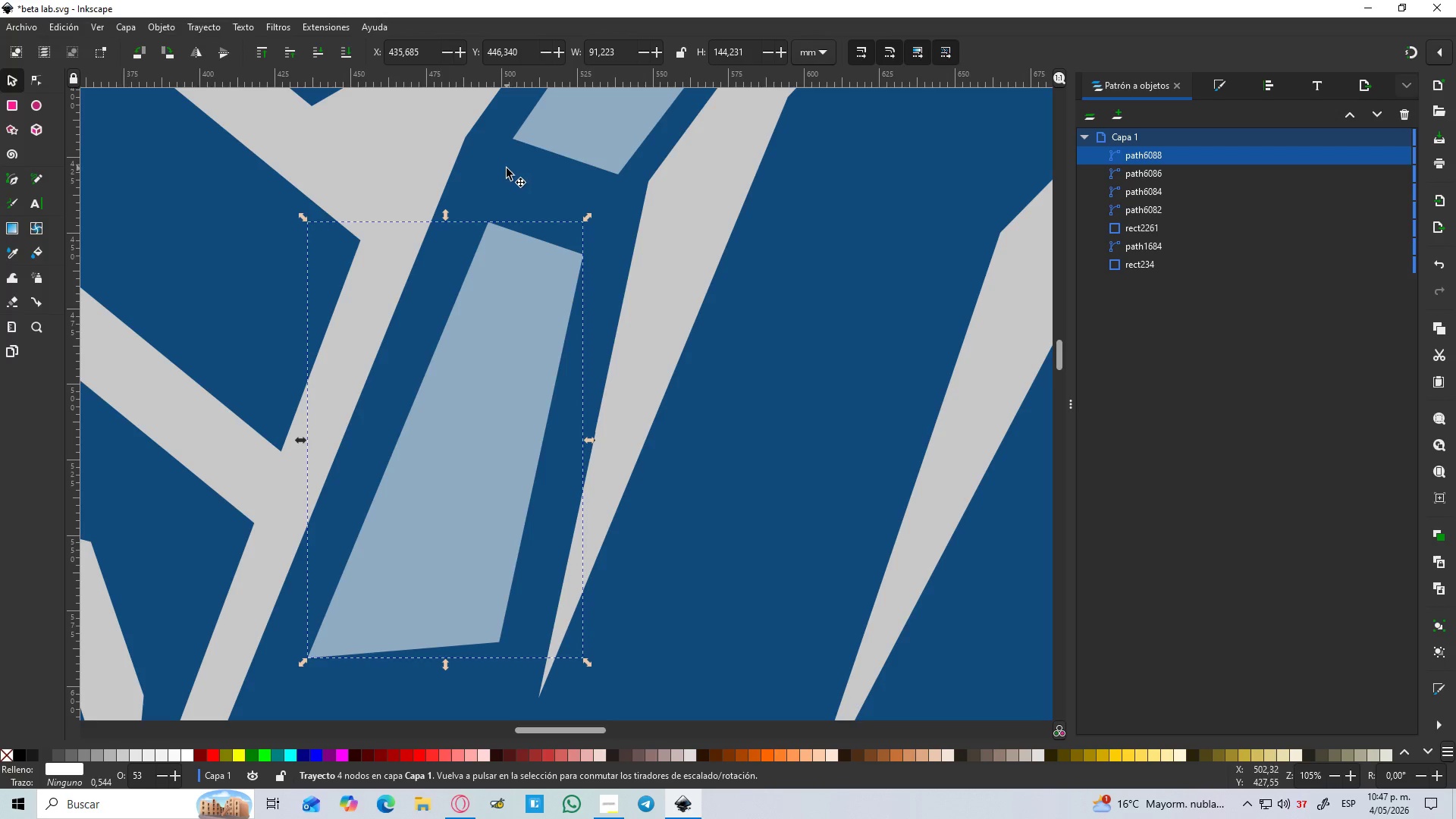 
type(bn)
 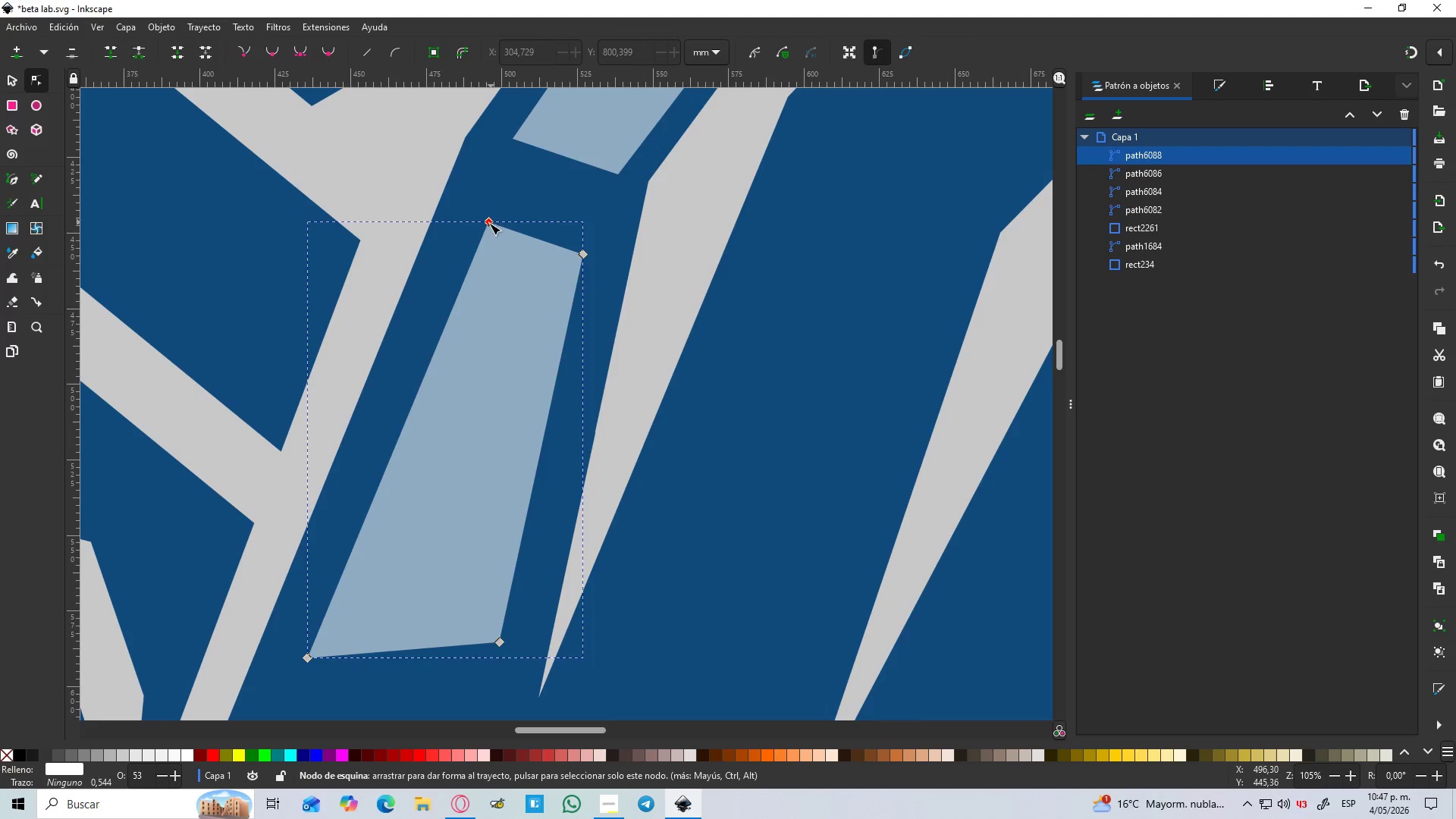 
left_click_drag(start_coordinate=[489, 223], to_coordinate=[494, 174])
 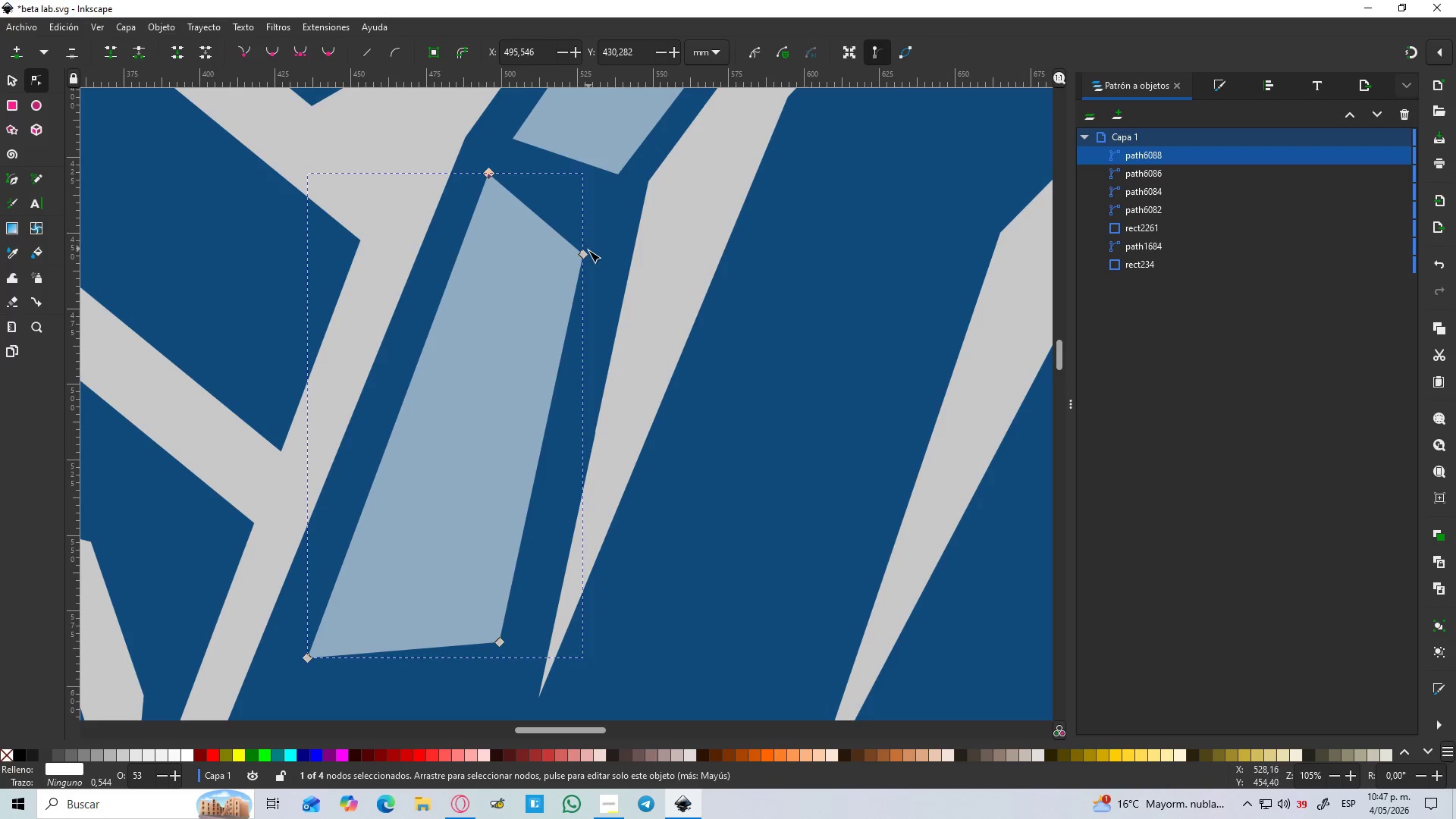 
hold_key(key=ControlLeft, duration=1.5)
 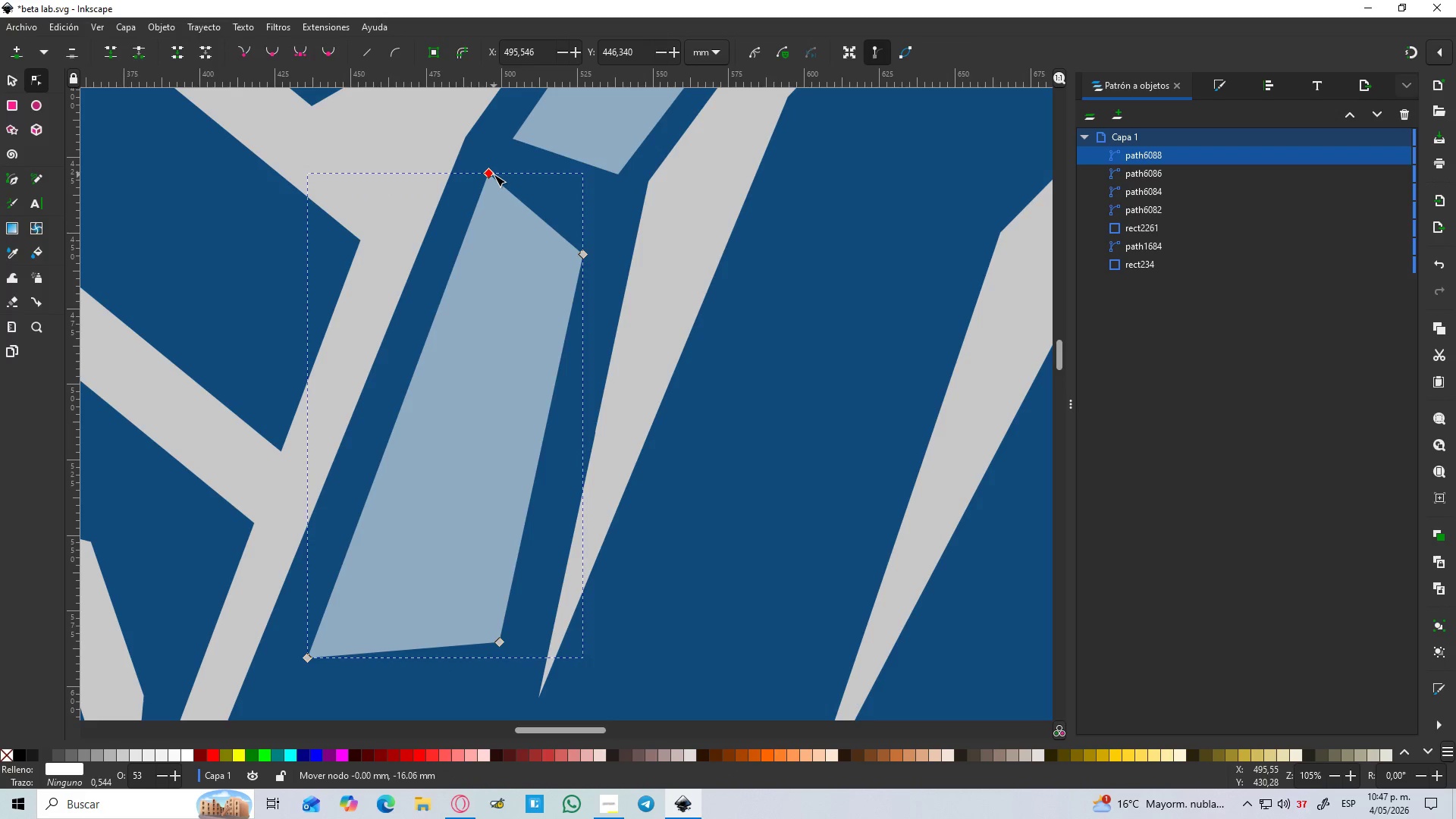 
hold_key(key=ControlLeft, duration=1.52)
 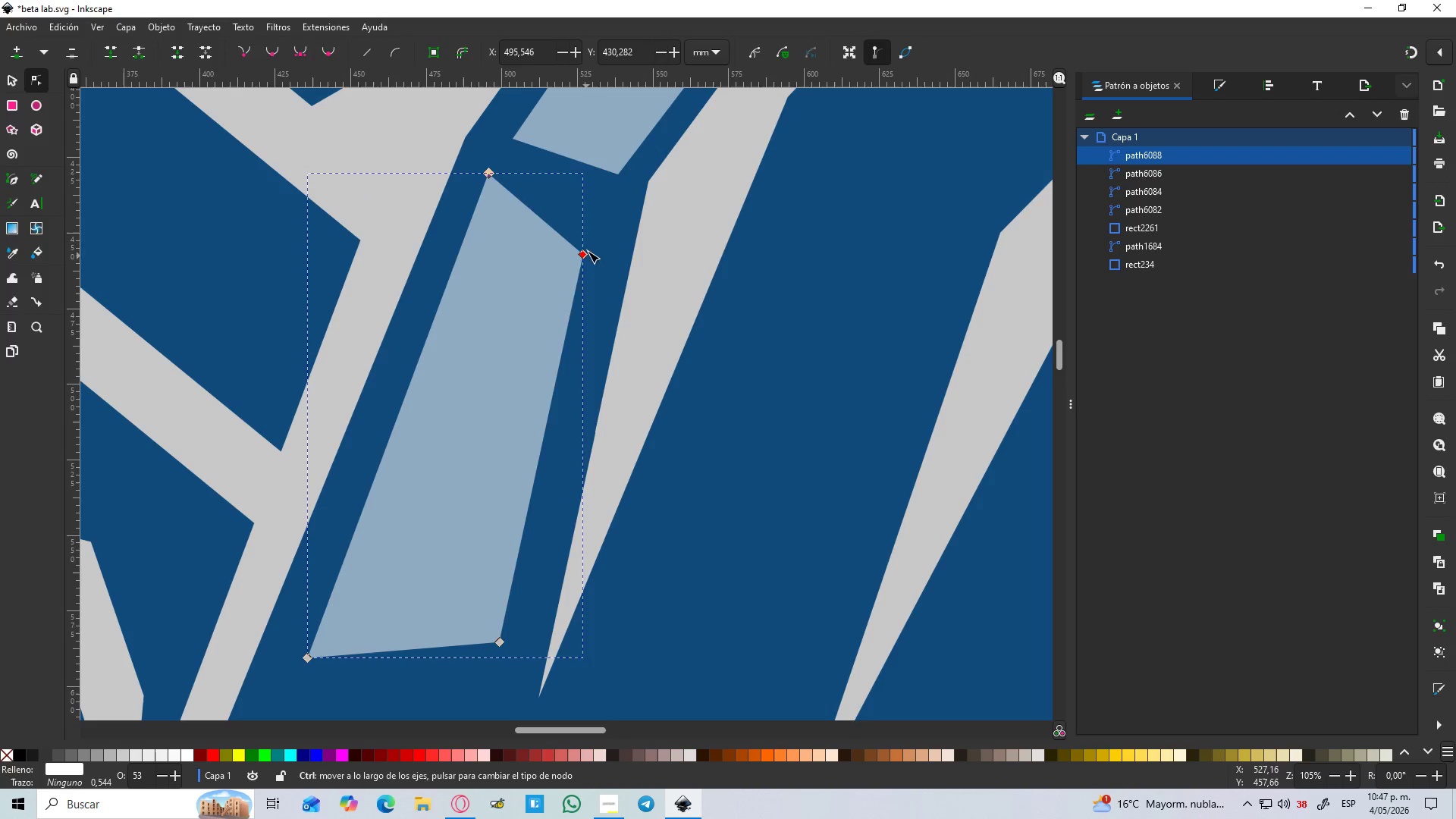 
hold_key(key=ControlLeft, duration=1.53)
left_click_drag(start_coordinate=[584, 256], to_coordinate=[610, 197])
 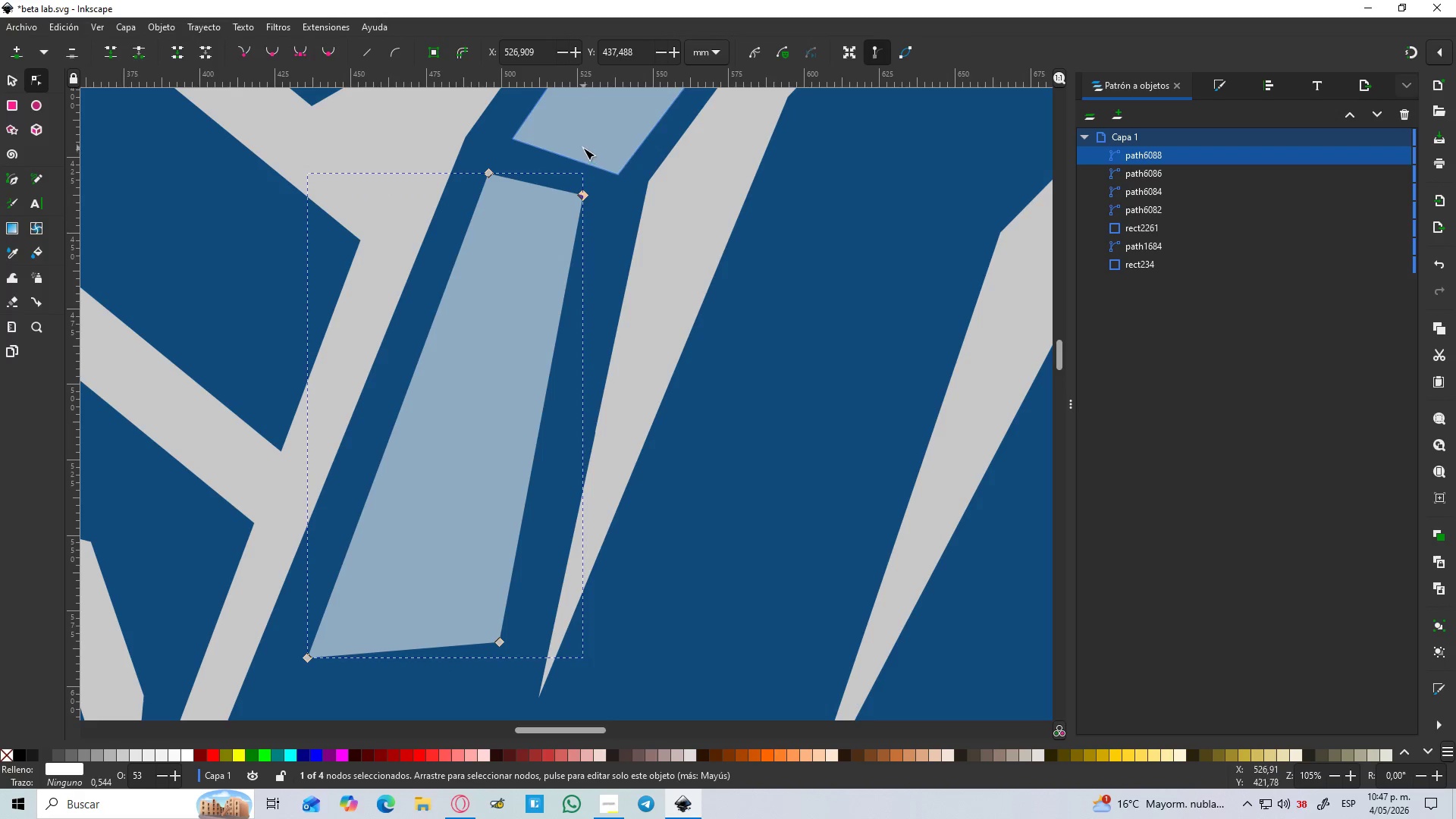 
hold_key(key=ControlLeft, duration=1.52)
 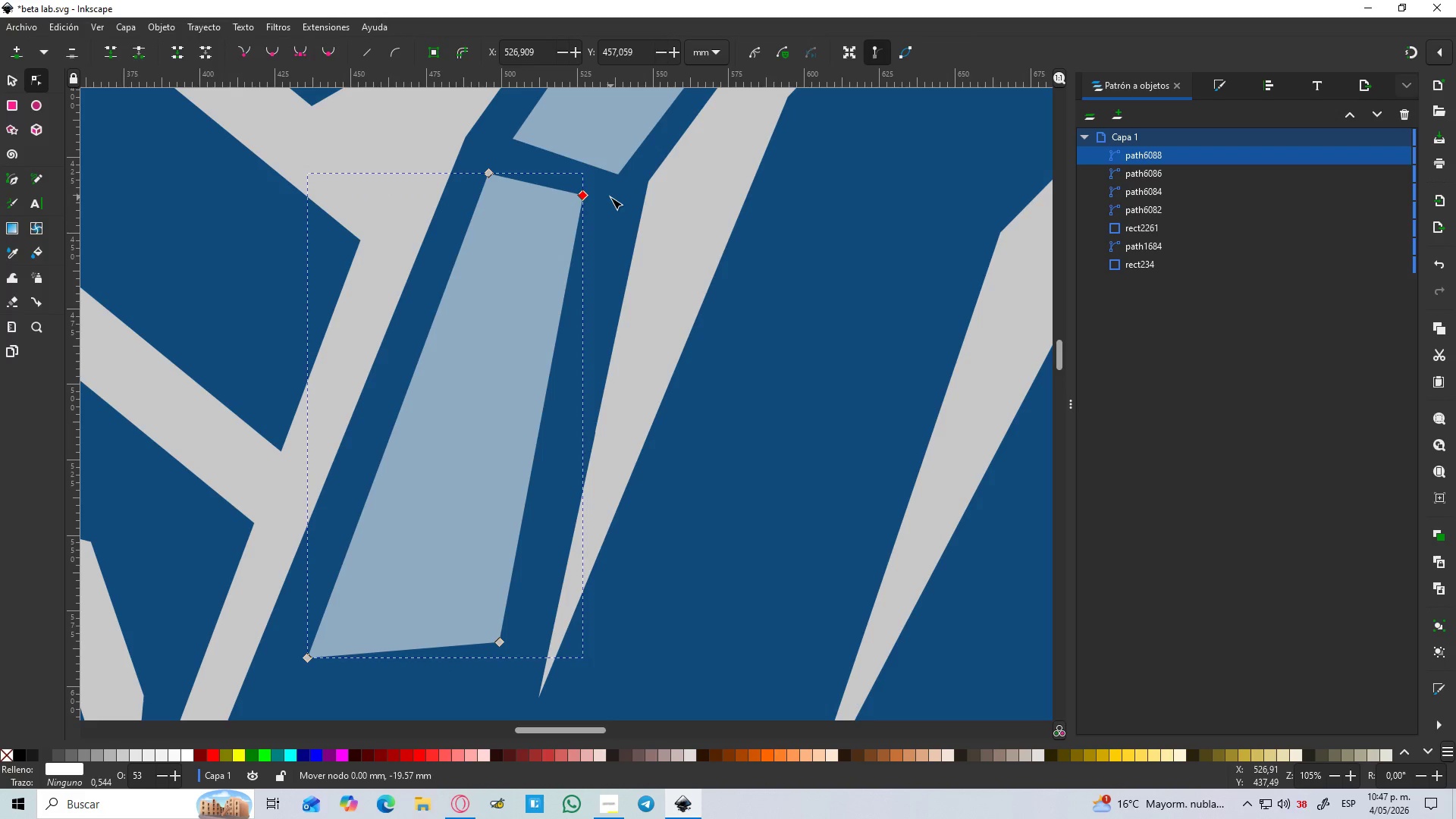 
hold_key(key=ControlLeft, duration=1.08)
 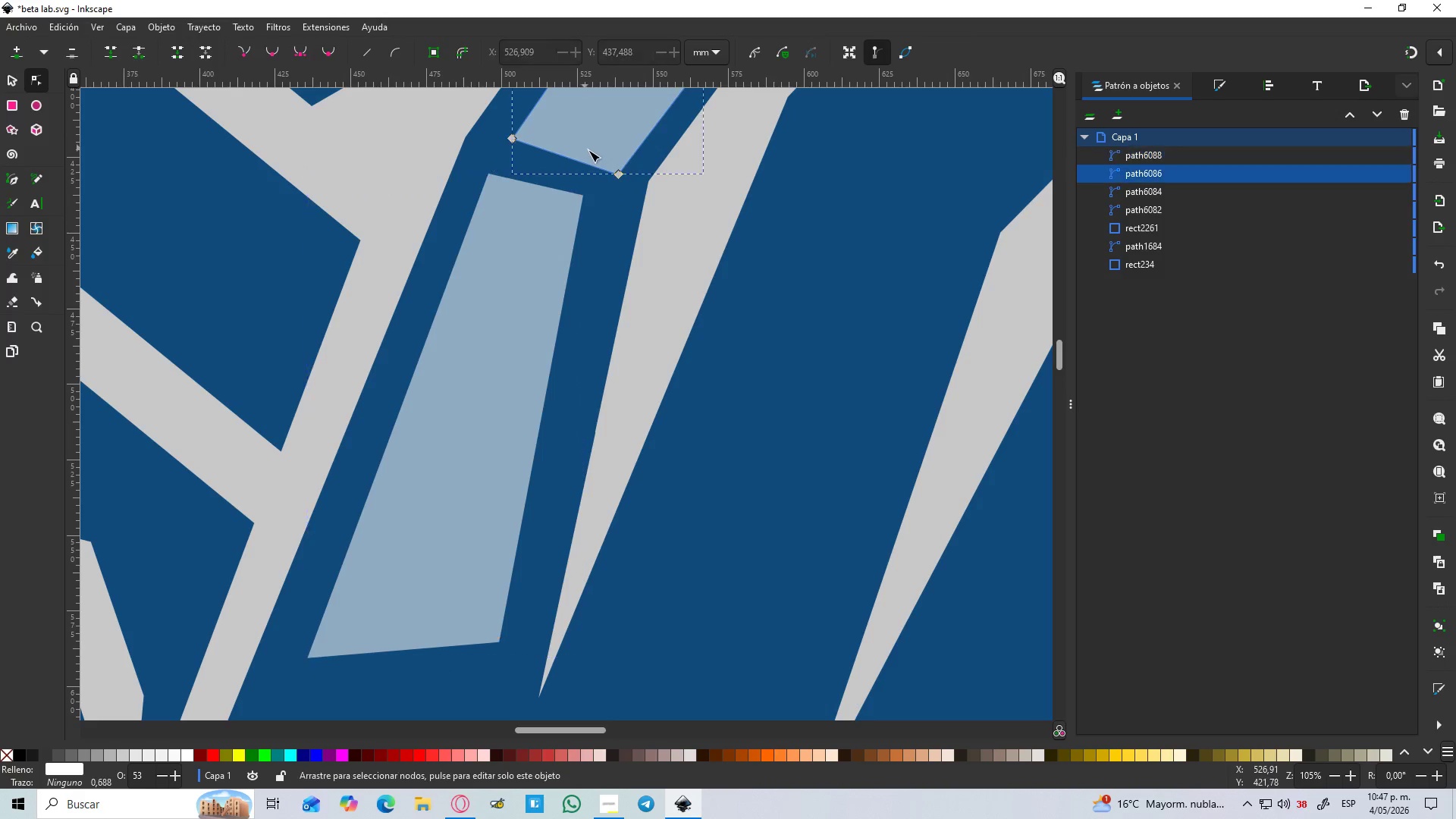 
hold_key(key=ControlLeft, duration=7.09)
left_click([583, 148])
 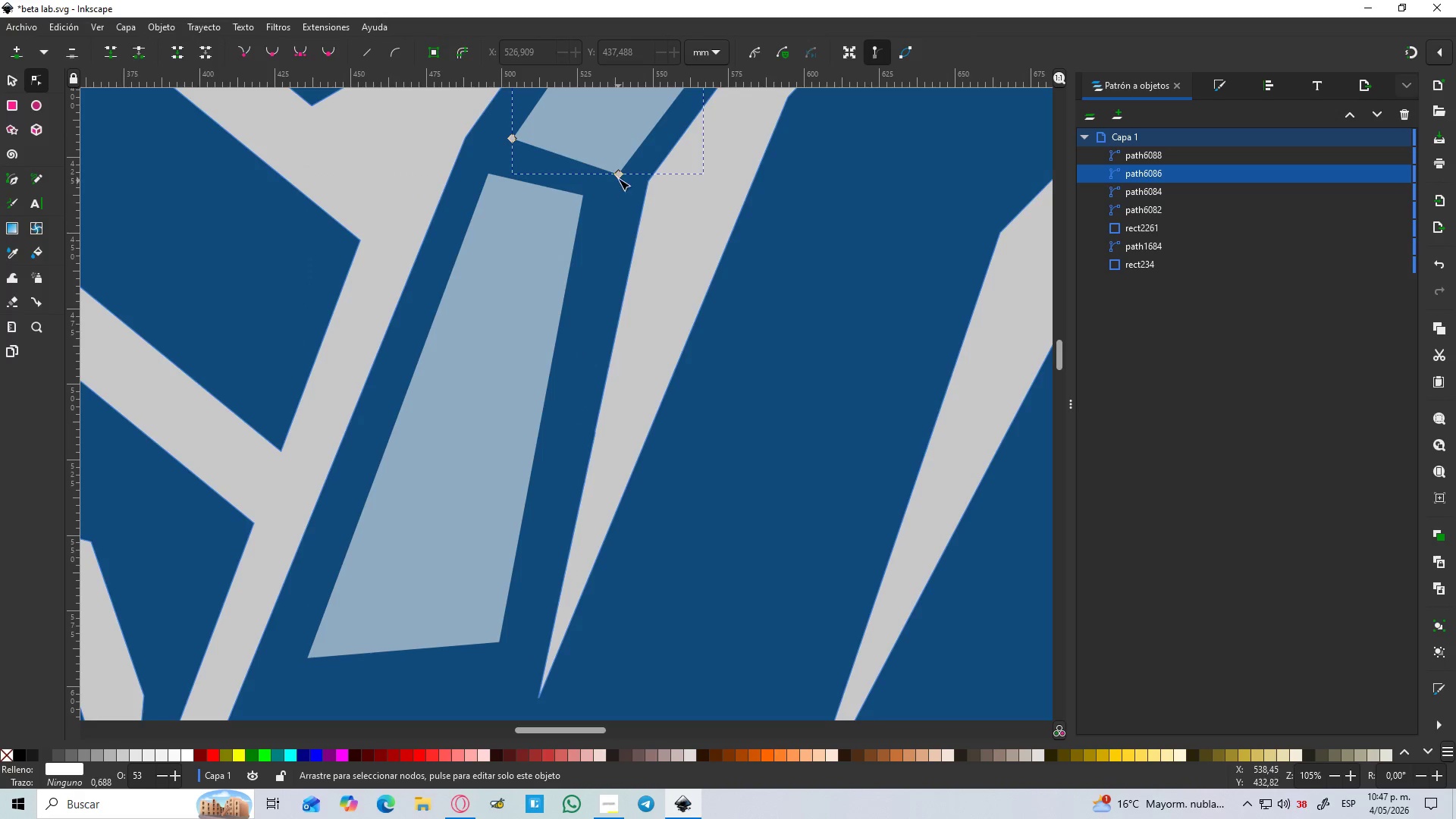 
left_click_drag(start_coordinate=[621, 175], to_coordinate=[604, 167])
 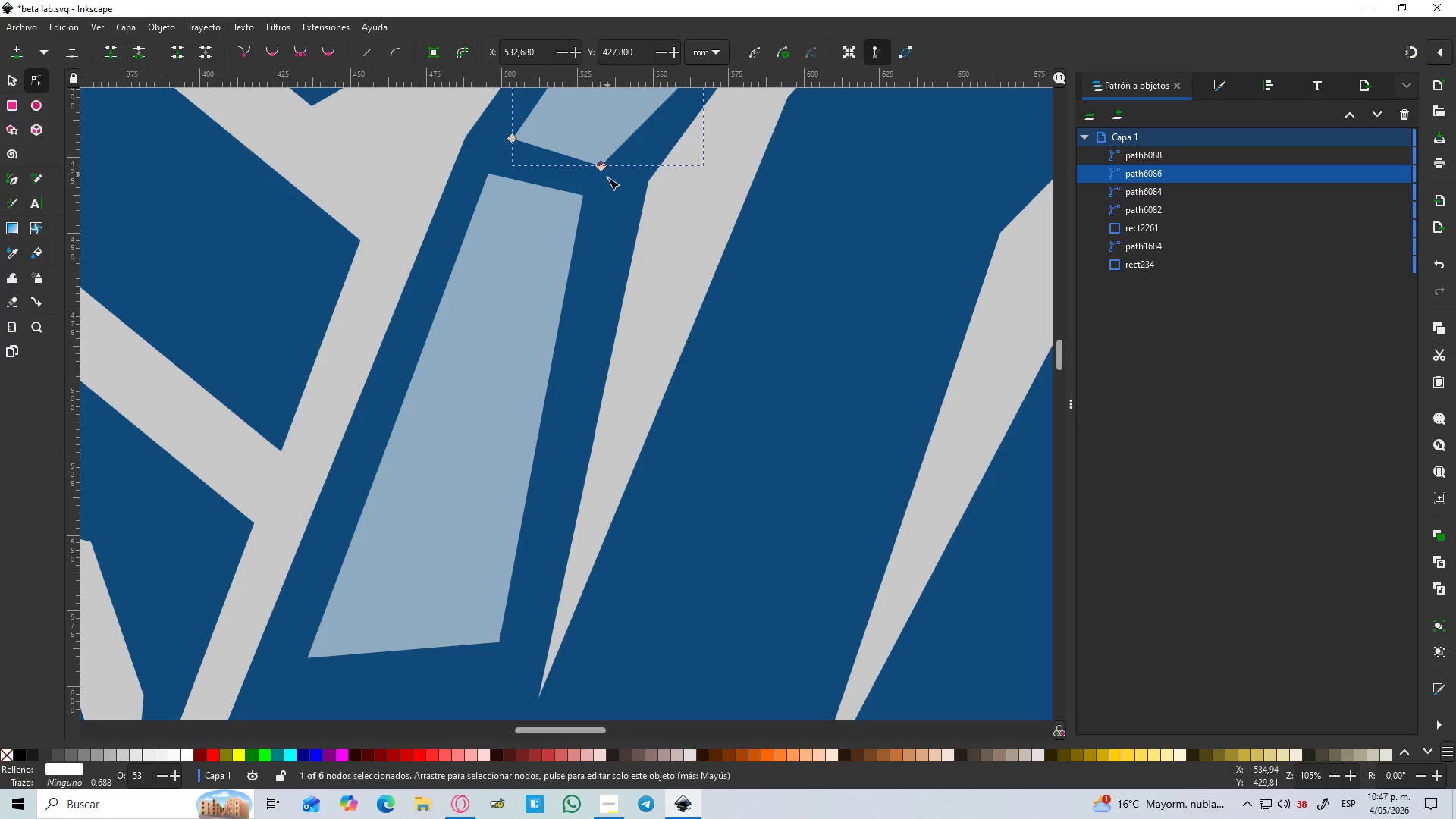 
hold_key(key=Space, duration=0.53)
 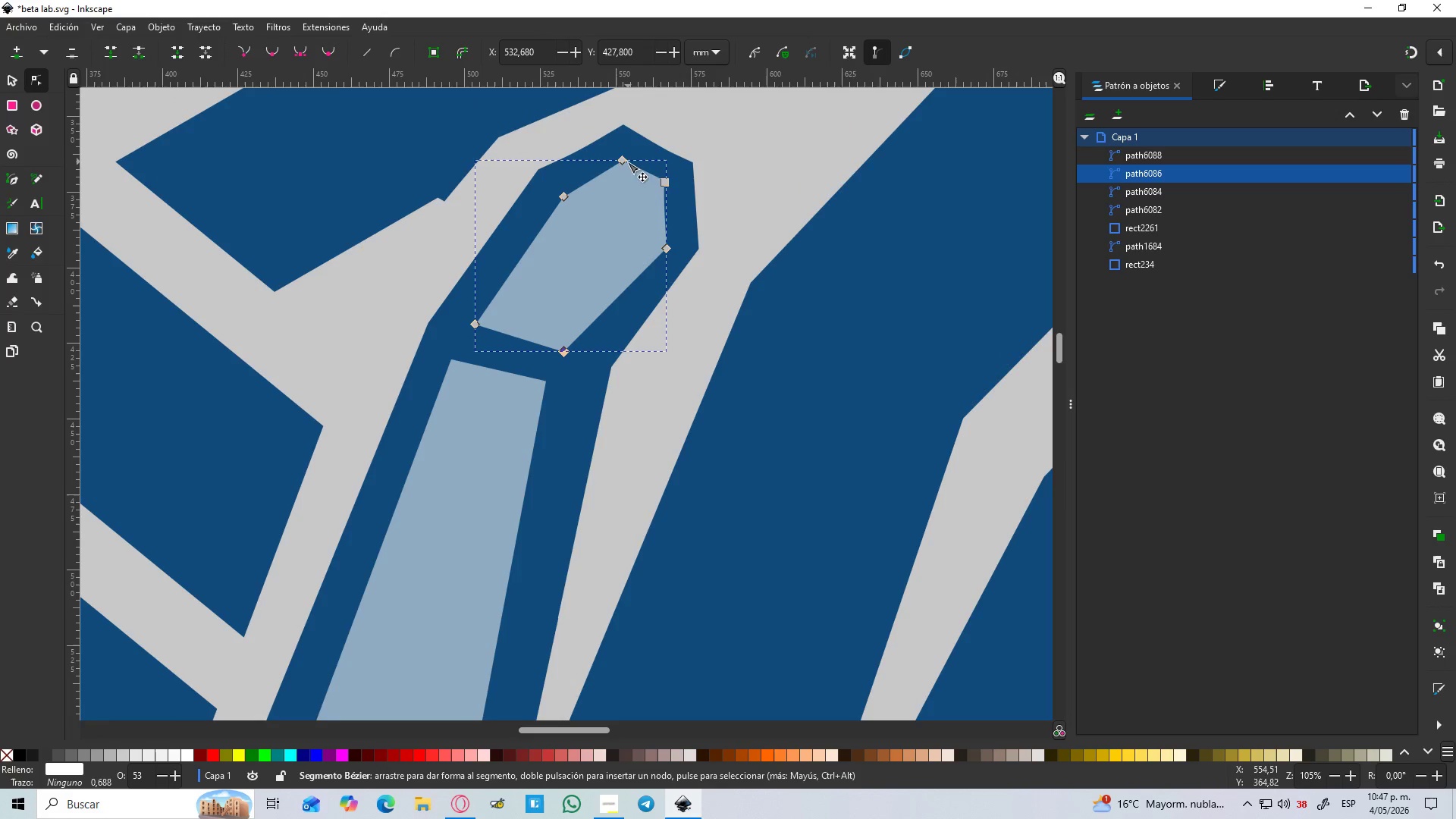 
left_click_drag(start_coordinate=[625, 162], to_coordinate=[618, 181])
 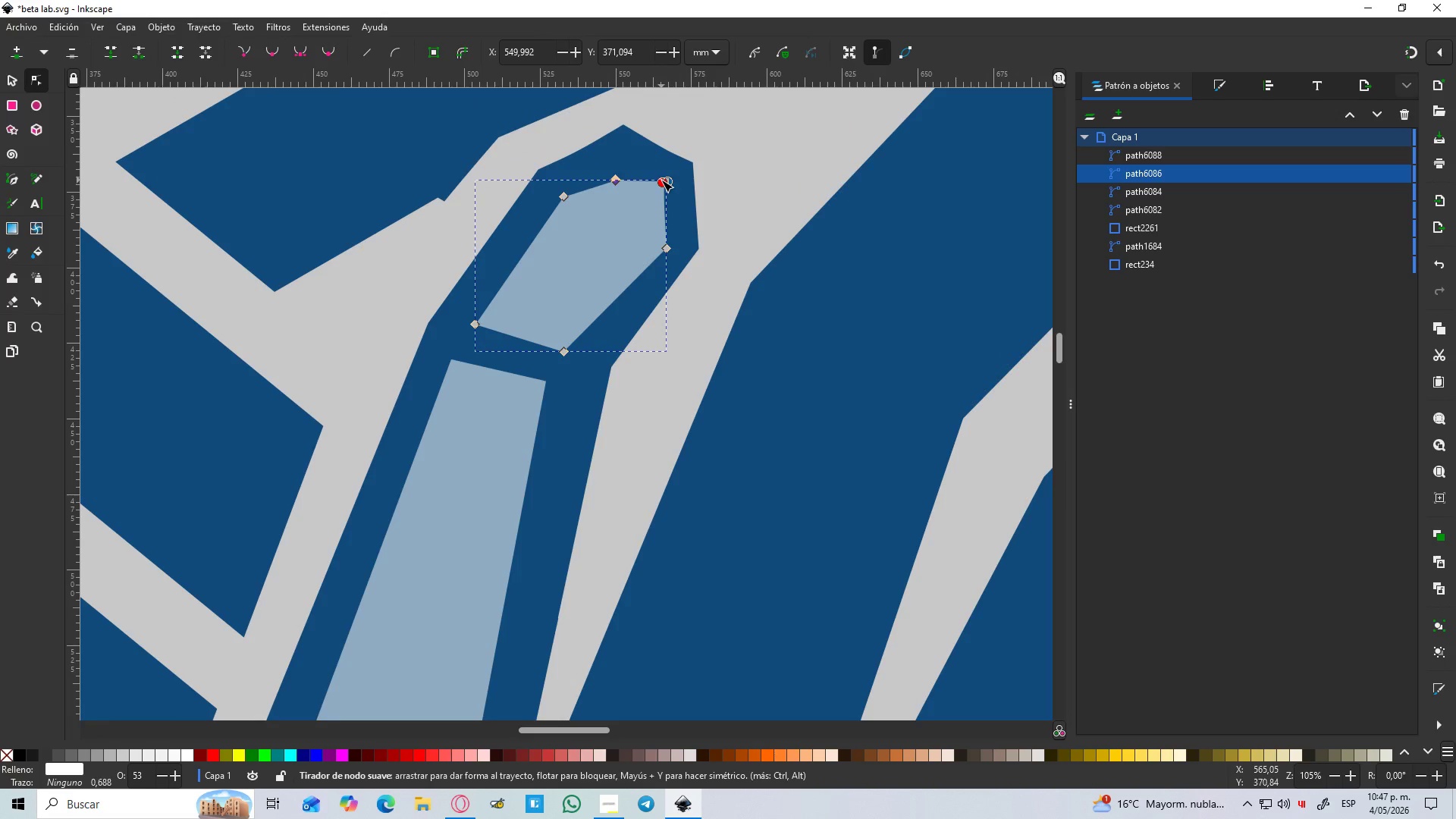 
hold_key(key=ControlLeft, duration=0.67)
 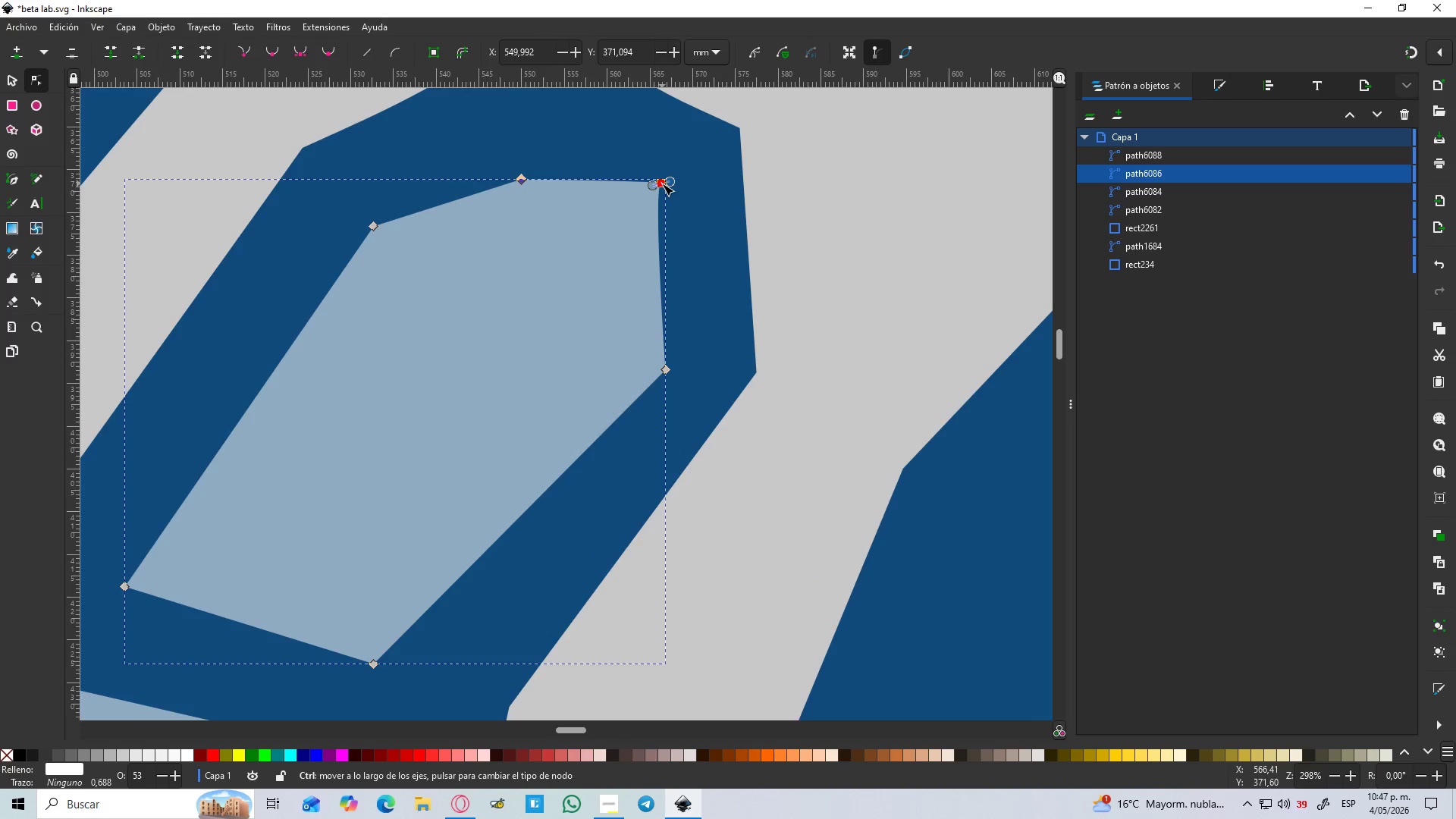 
hold_key(key=ControlLeft, duration=5.16)
 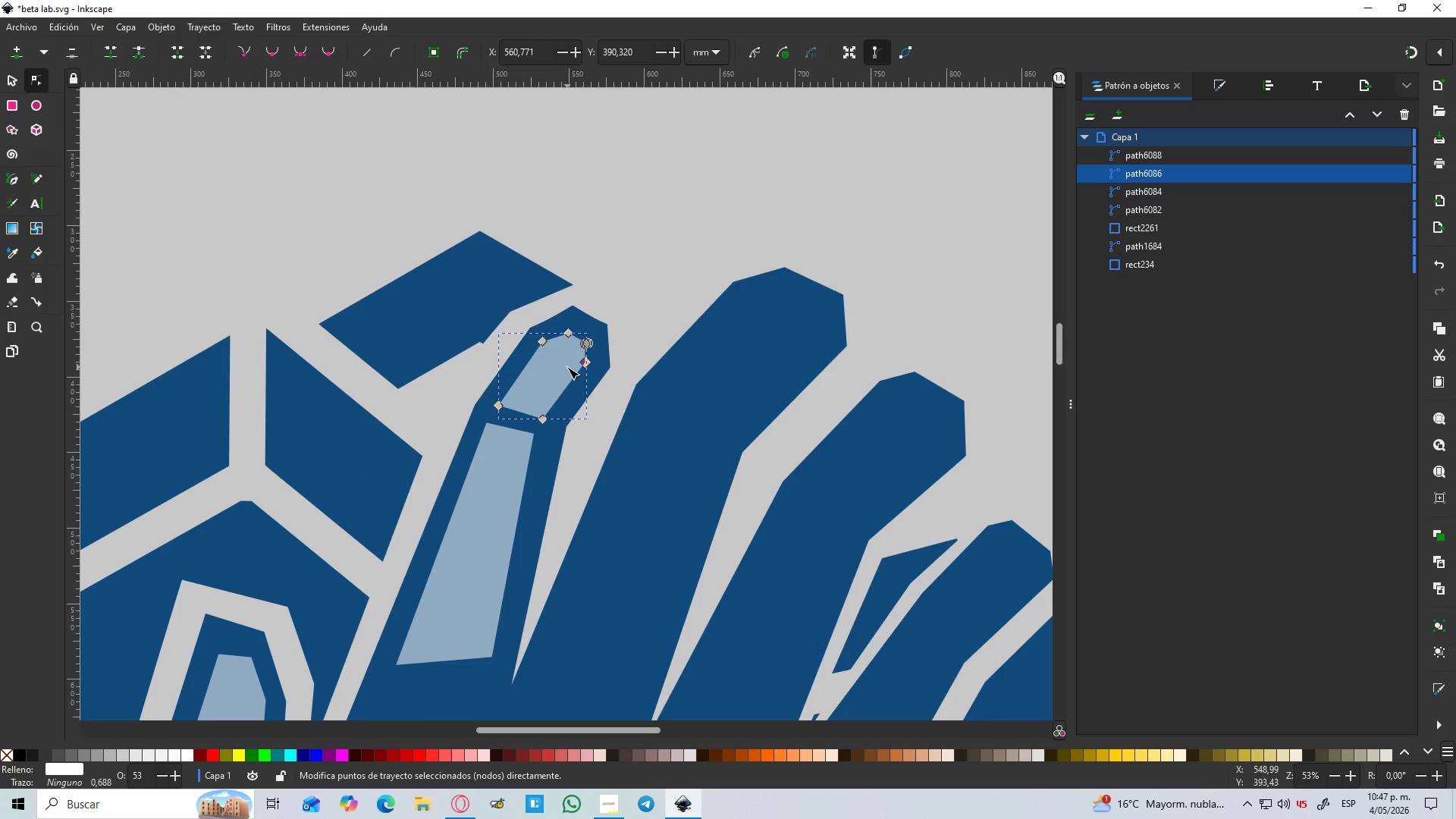 
scroll: coordinate [667, 181], scroll_direction: up, amount: 3.0
 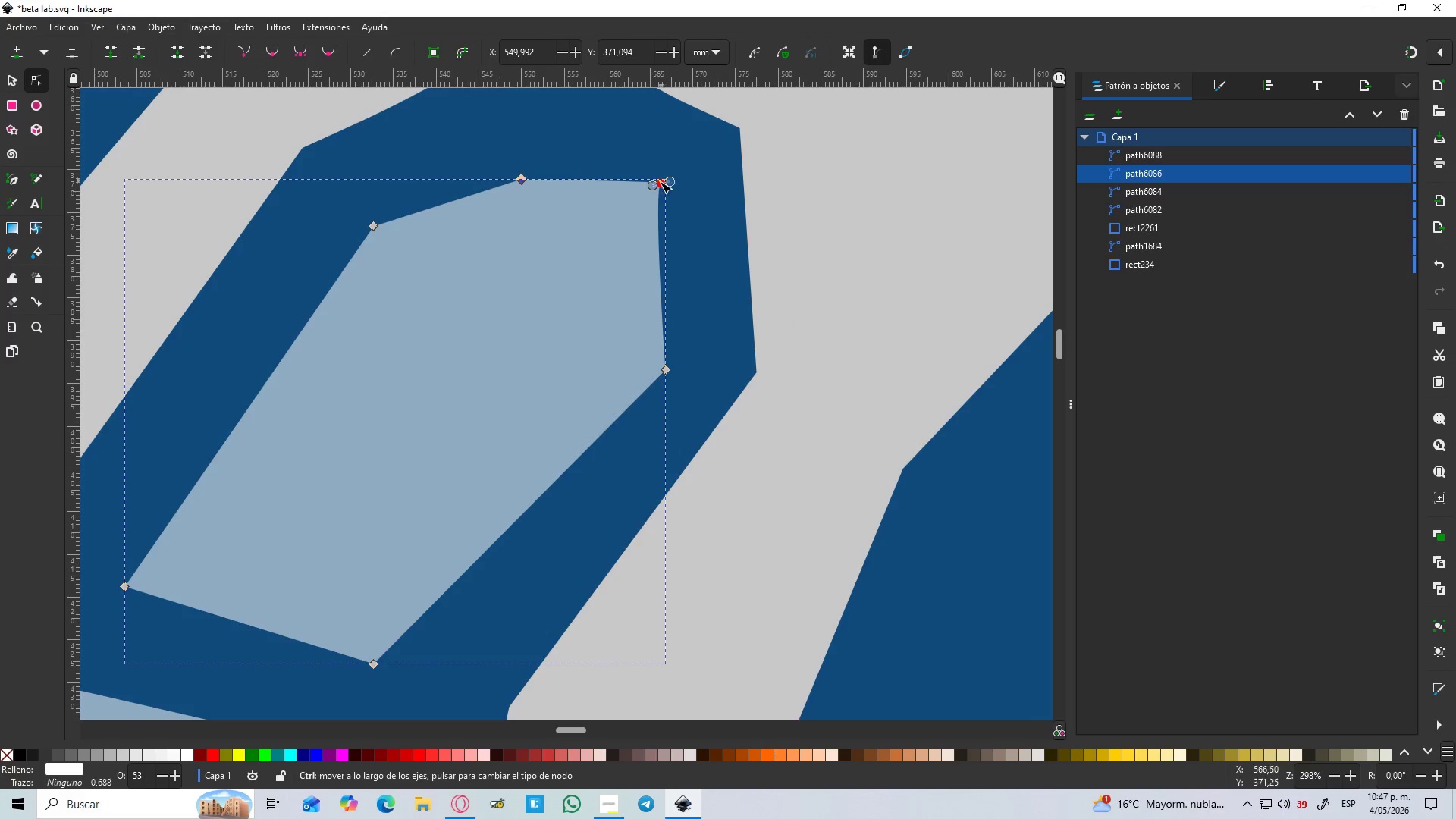 
left_click_drag(start_coordinate=[662, 184], to_coordinate=[622, 238])
 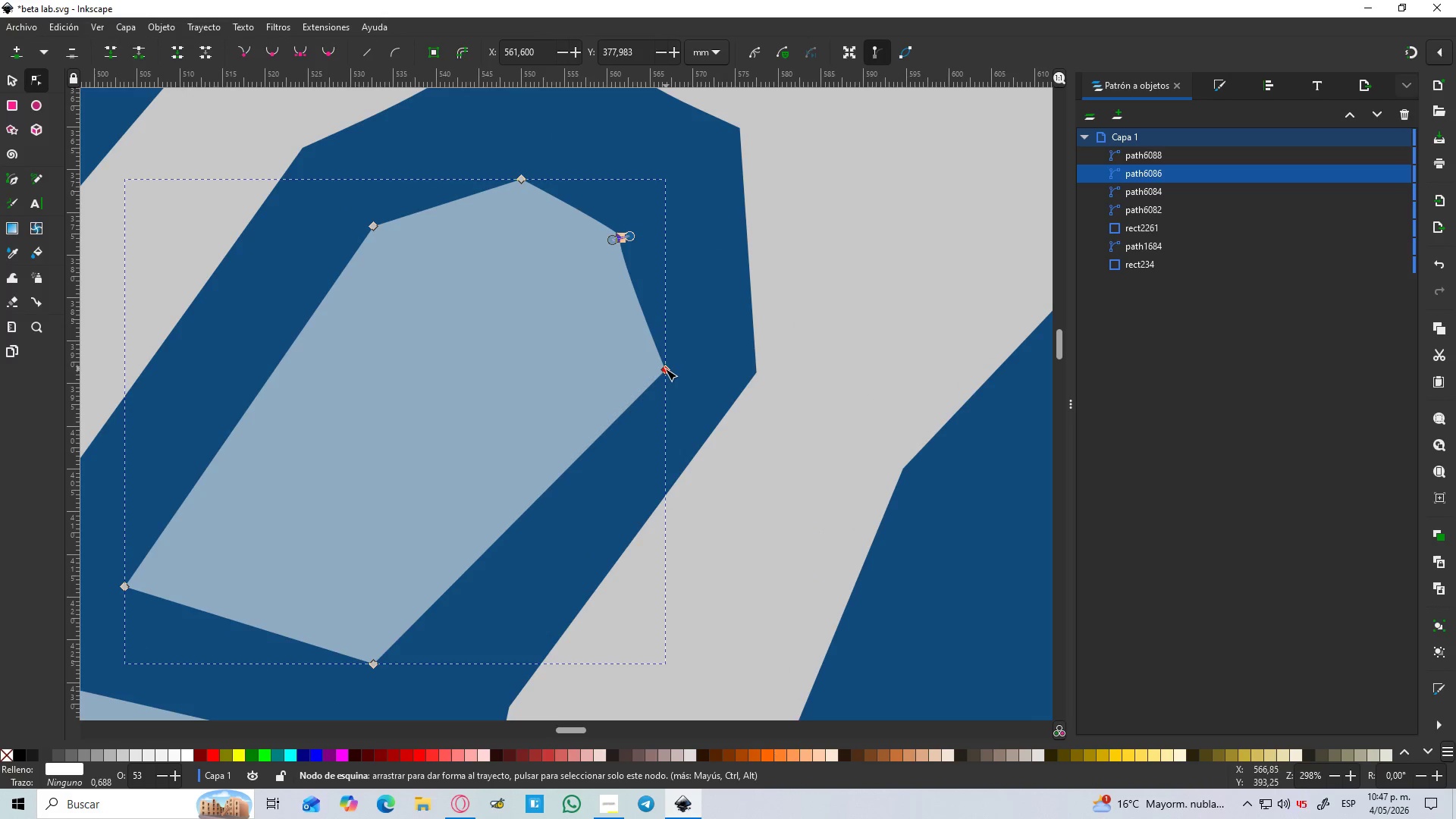 
left_click_drag(start_coordinate=[665, 369], to_coordinate=[613, 342])
 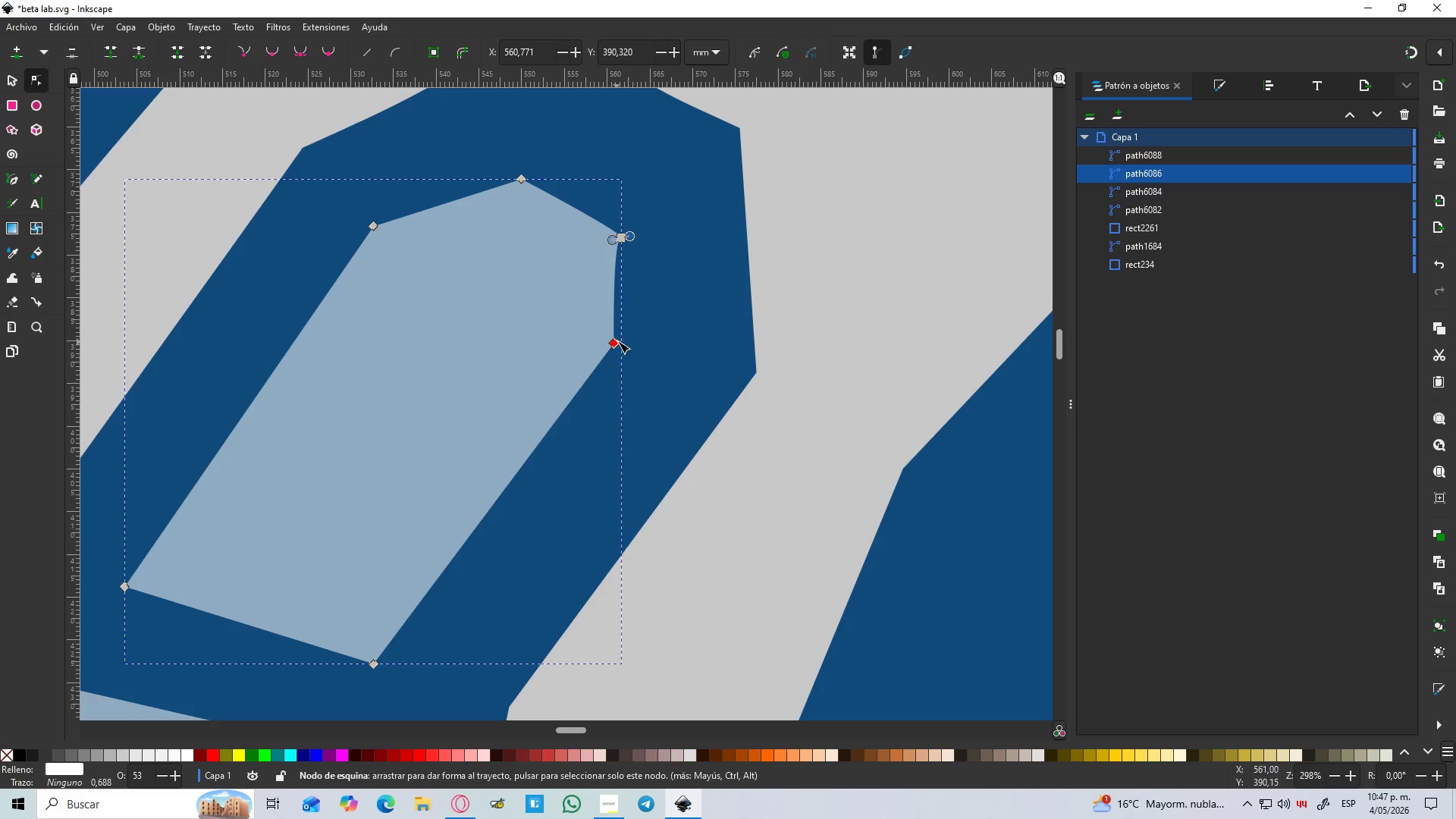 
hold_key(key=ControlLeft, duration=1.51)
scroll: coordinate [567, 376], scroll_direction: down, amount: 6.0
 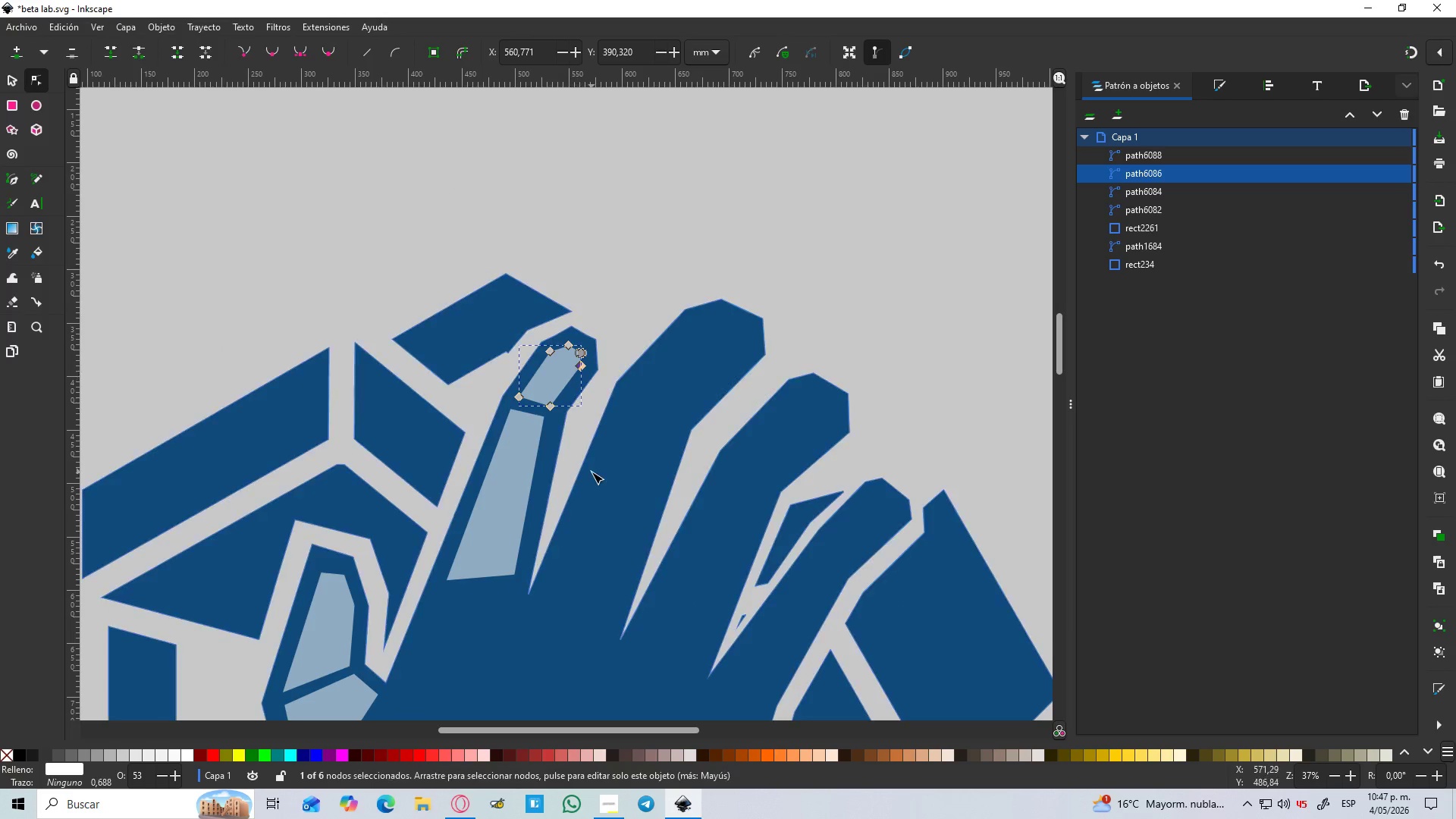 
hold_key(key=ControlLeft, duration=0.92)
scroll: coordinate [584, 481], scroll_direction: none, amount: 0.0
 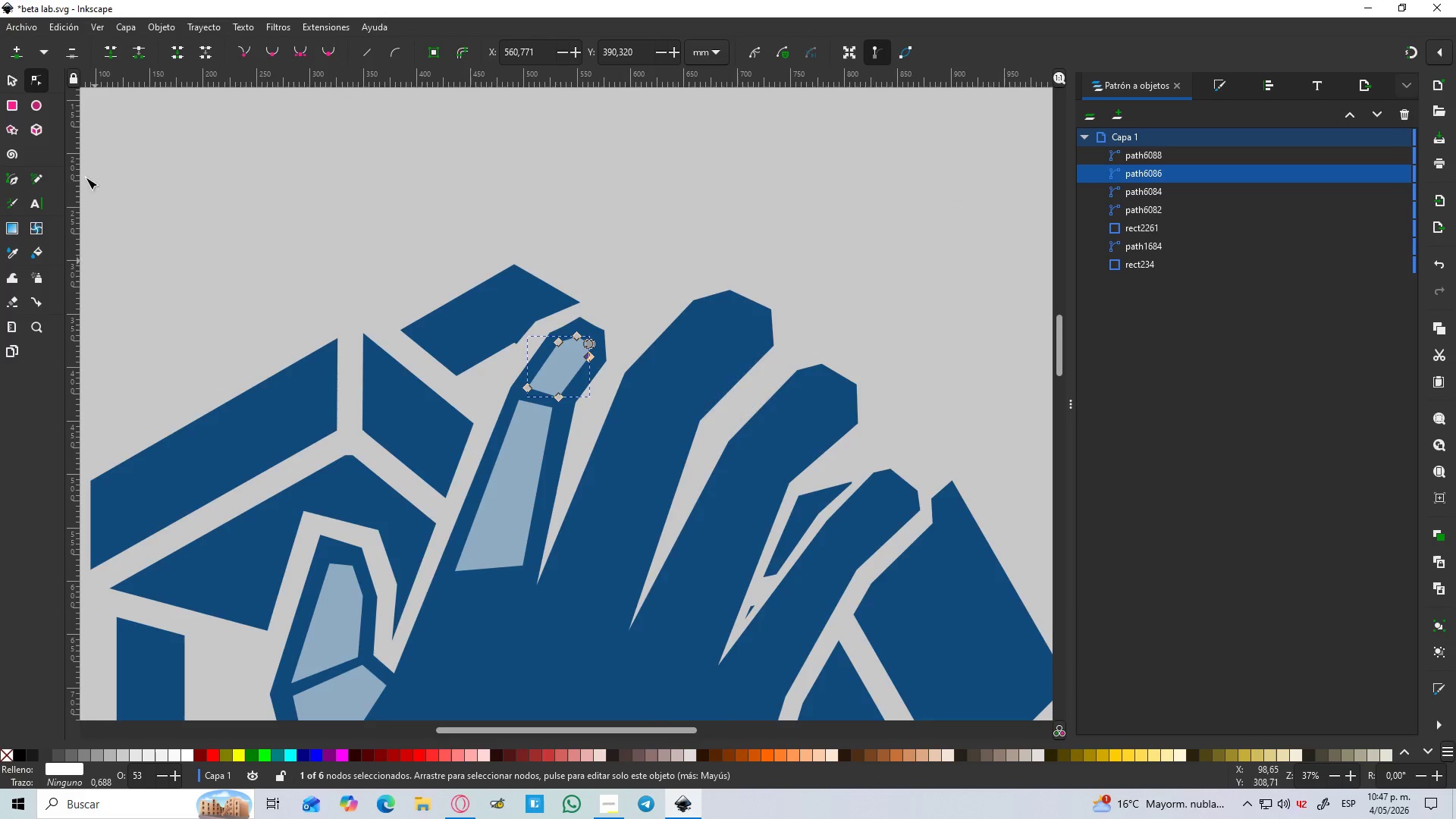 
hold_key(key=ControlLeft, duration=0.5)
scroll: coordinate [489, 574], scroll_direction: up, amount: 2.0
 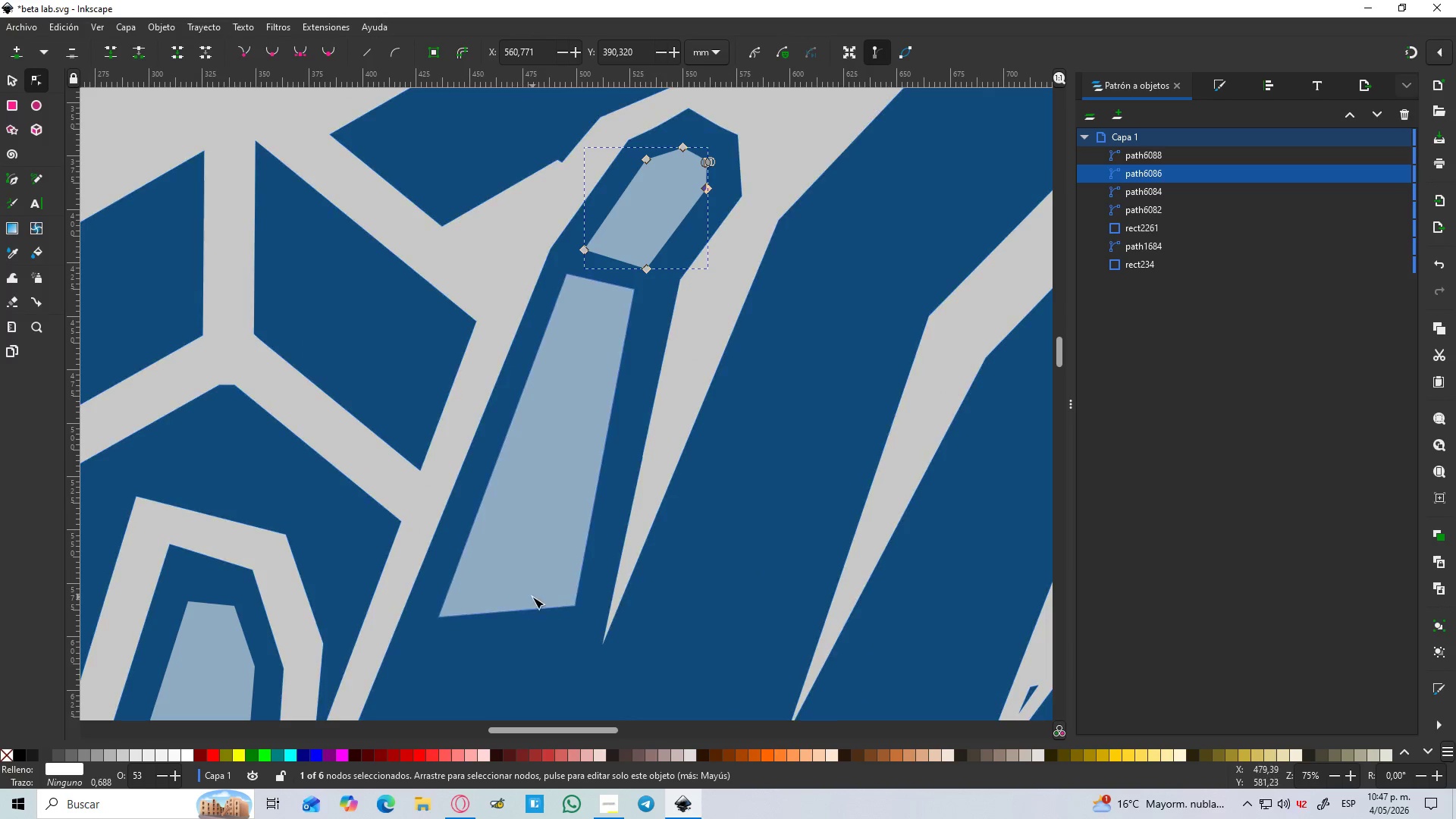 
hold_key(key=Space, duration=0.33)
 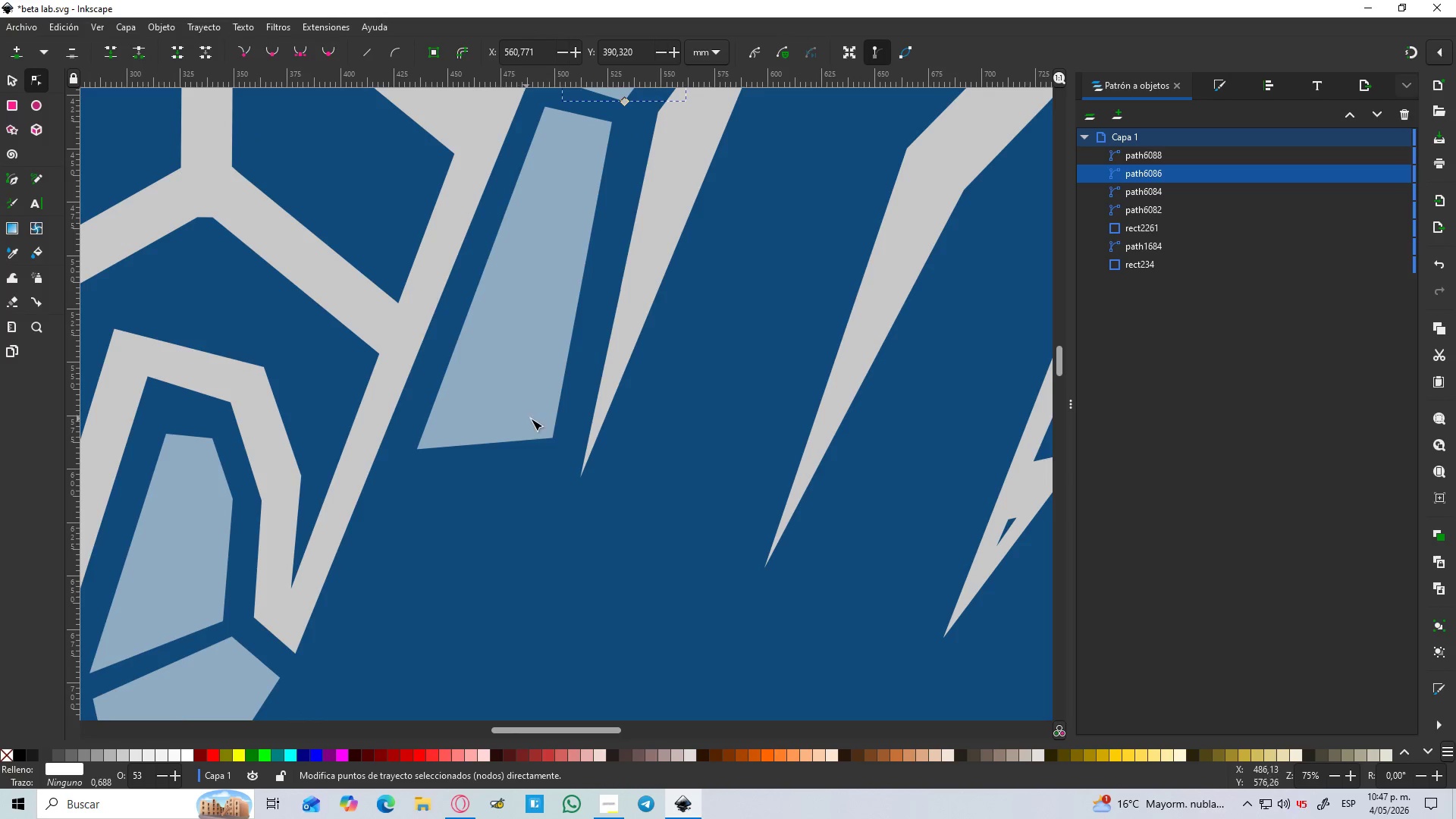 
left_click([534, 419])
 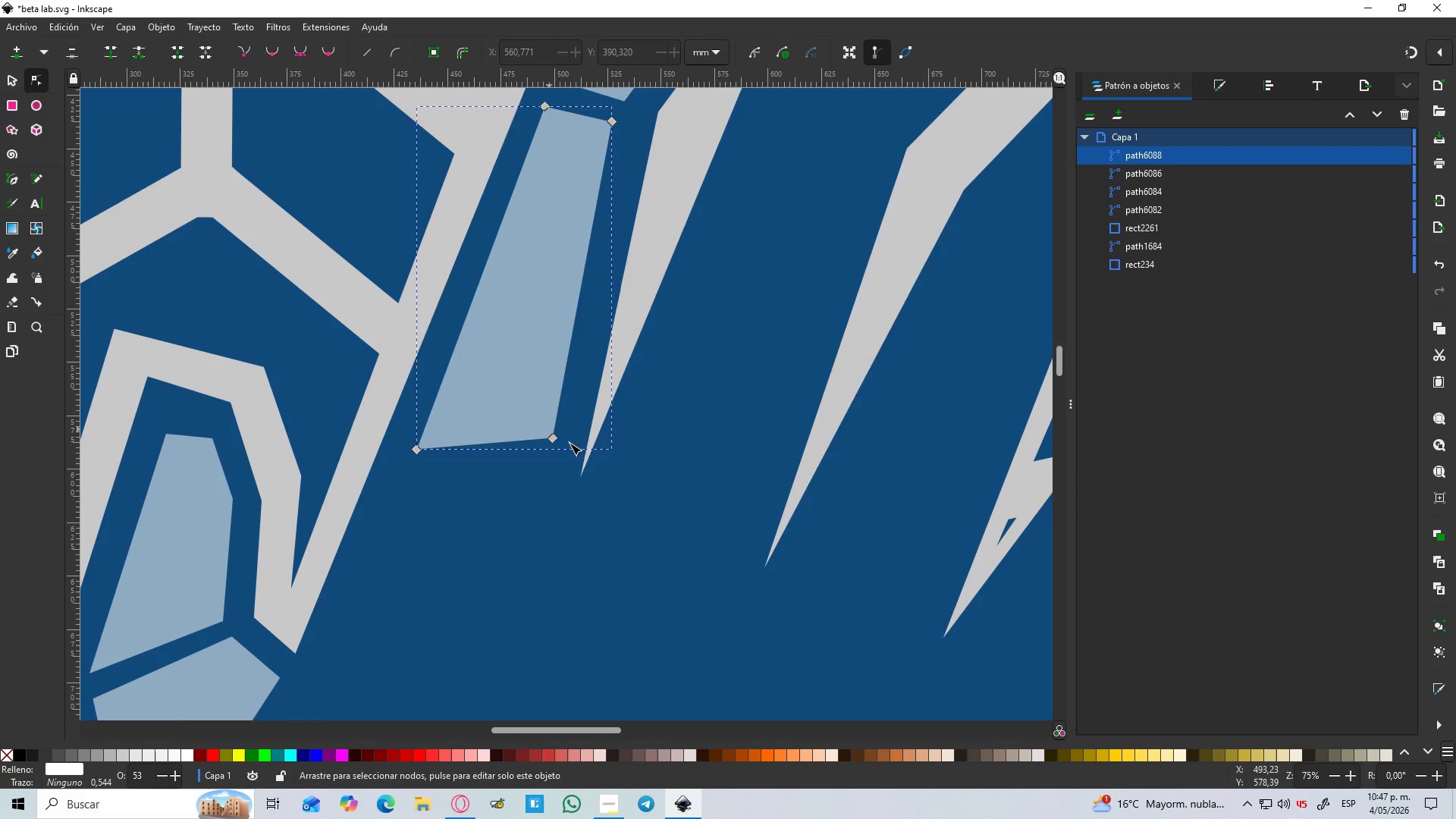 
hold_key(key=ControlLeft, duration=0.41)
scroll: coordinate [566, 441], scroll_direction: up, amount: 2.0
 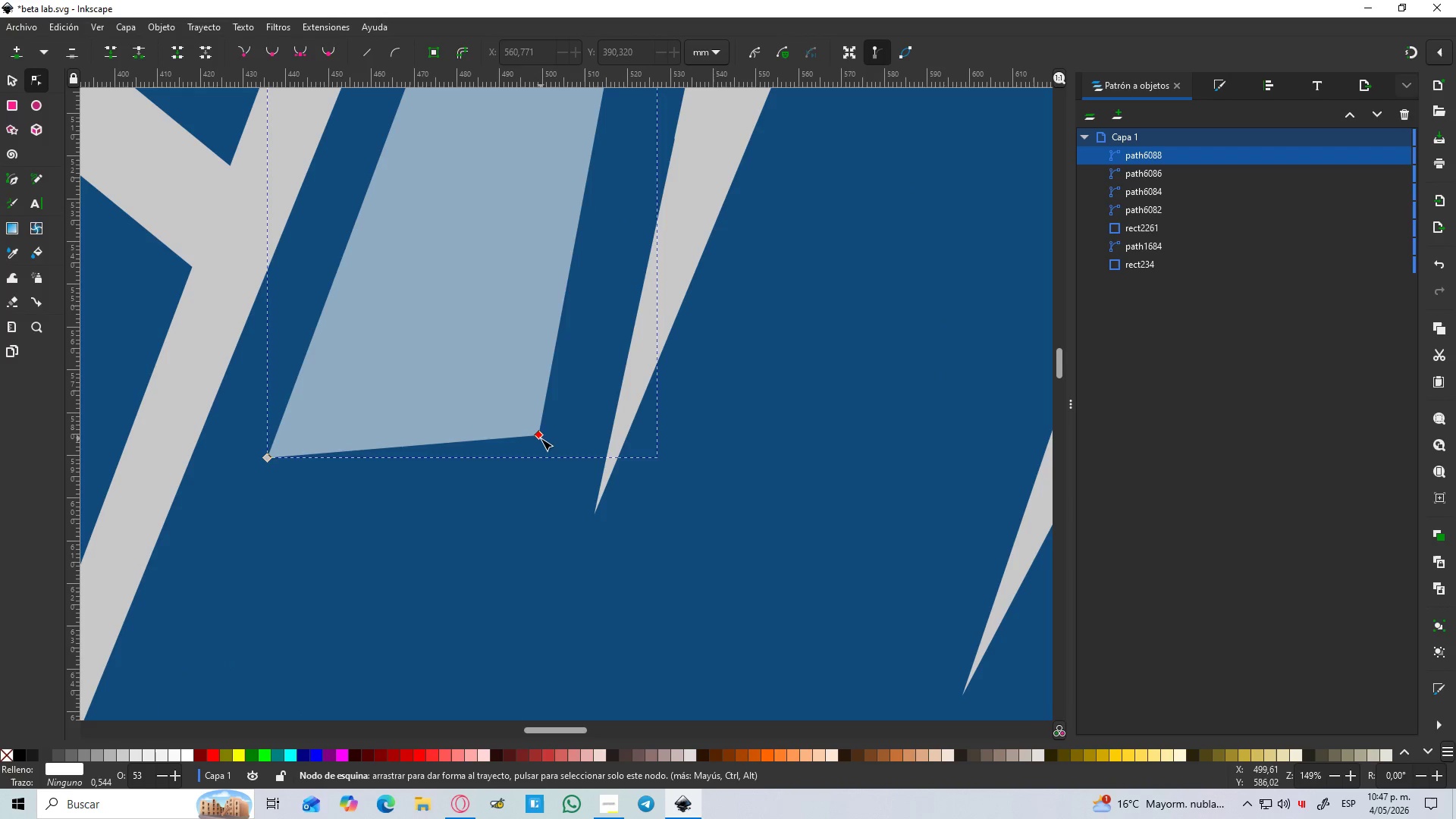 
left_click_drag(start_coordinate=[541, 438], to_coordinate=[501, 507])
 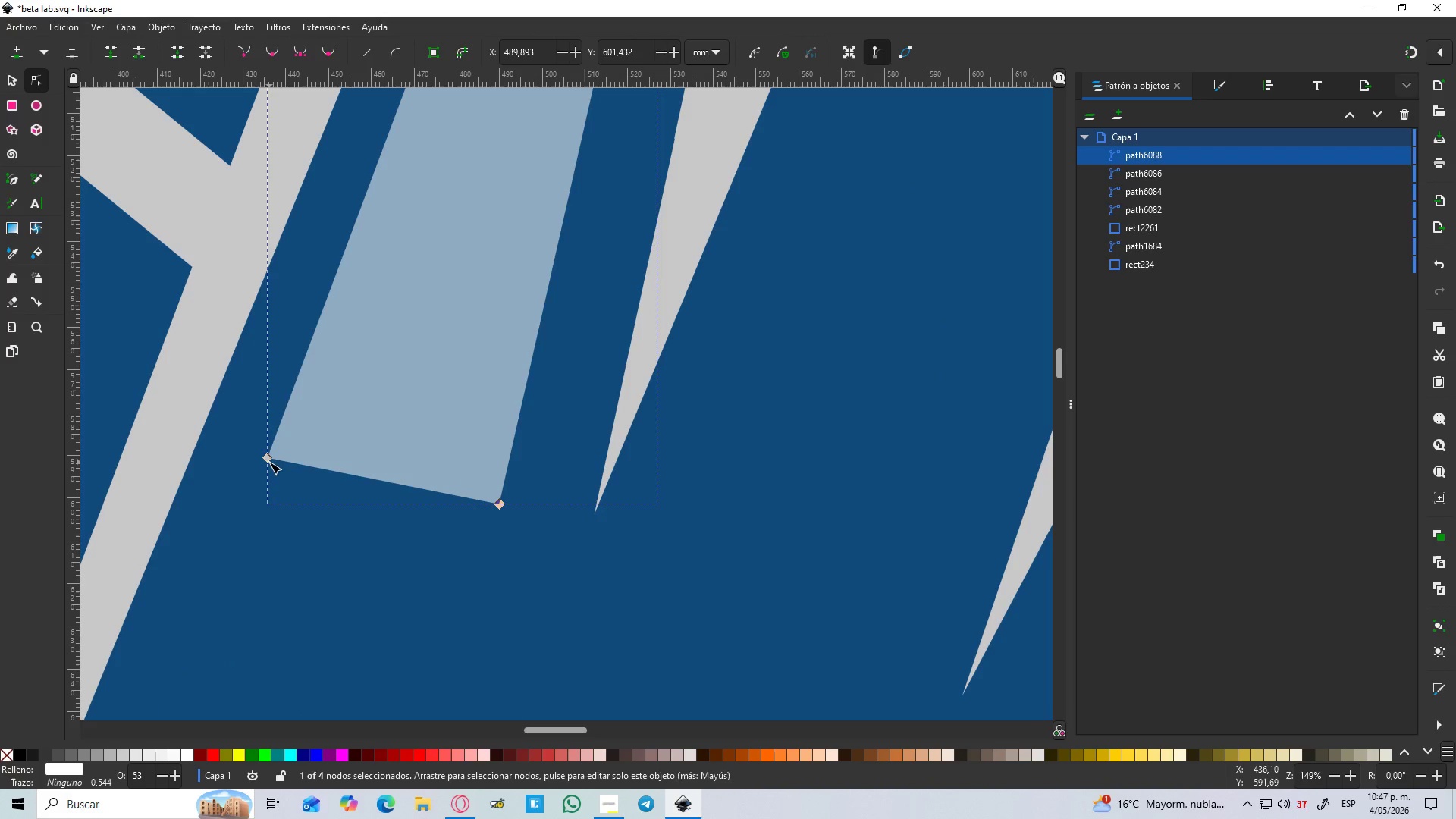 
left_click_drag(start_coordinate=[268, 460], to_coordinate=[247, 532])
 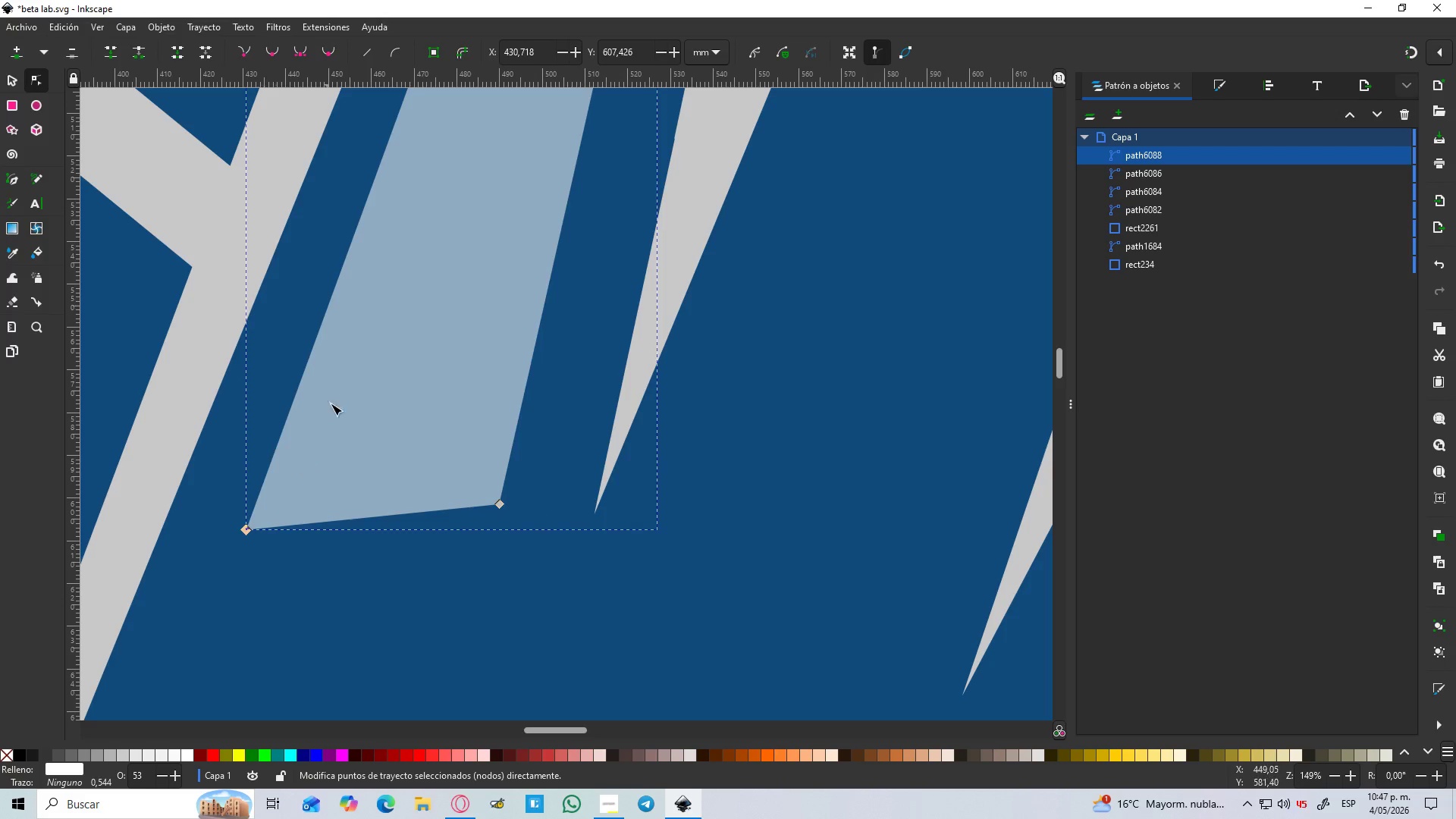 
scroll: coordinate [467, 241], scroll_direction: up, amount: 9.0
 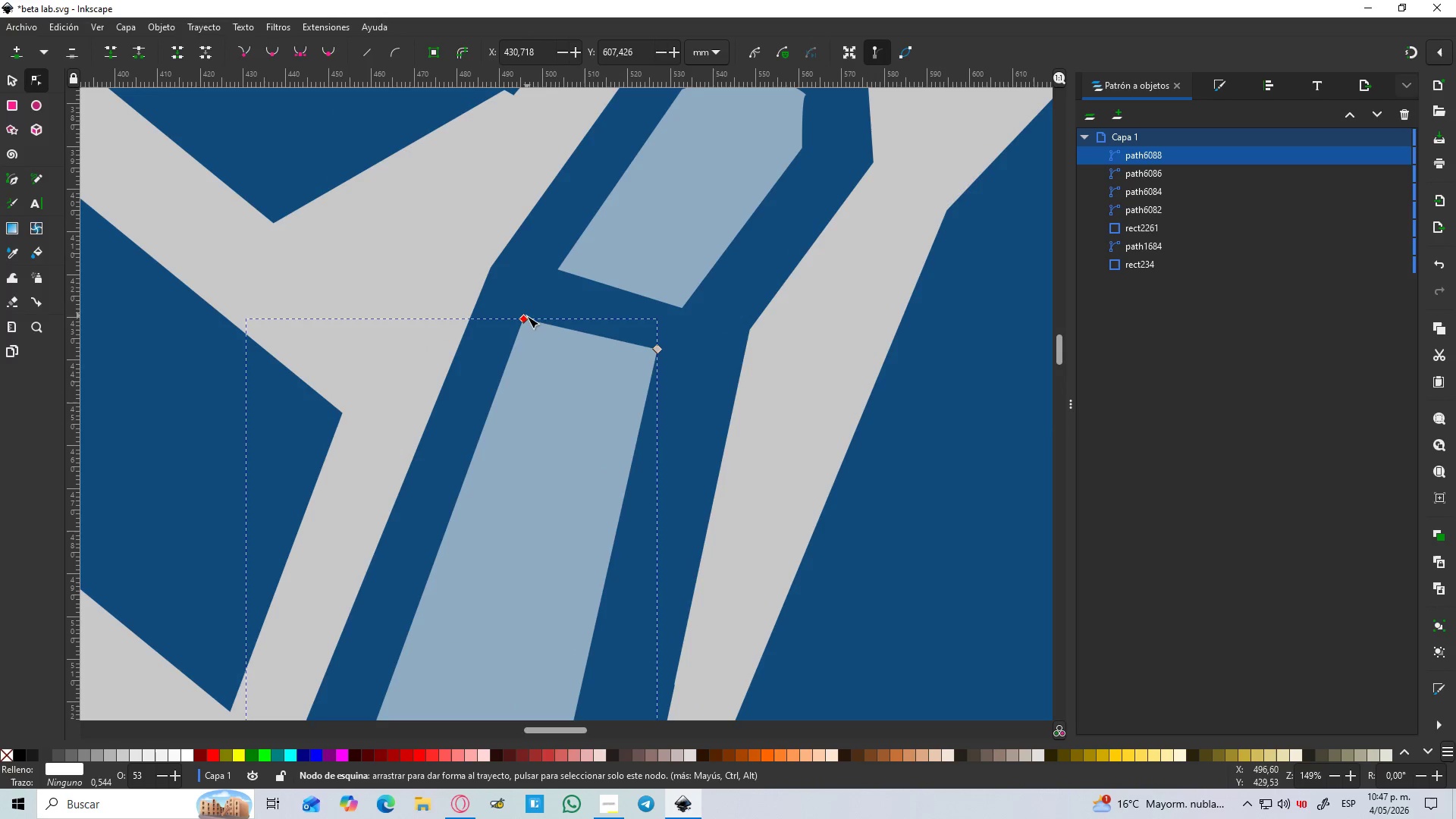 
left_click_drag(start_coordinate=[526, 317], to_coordinate=[544, 314])
 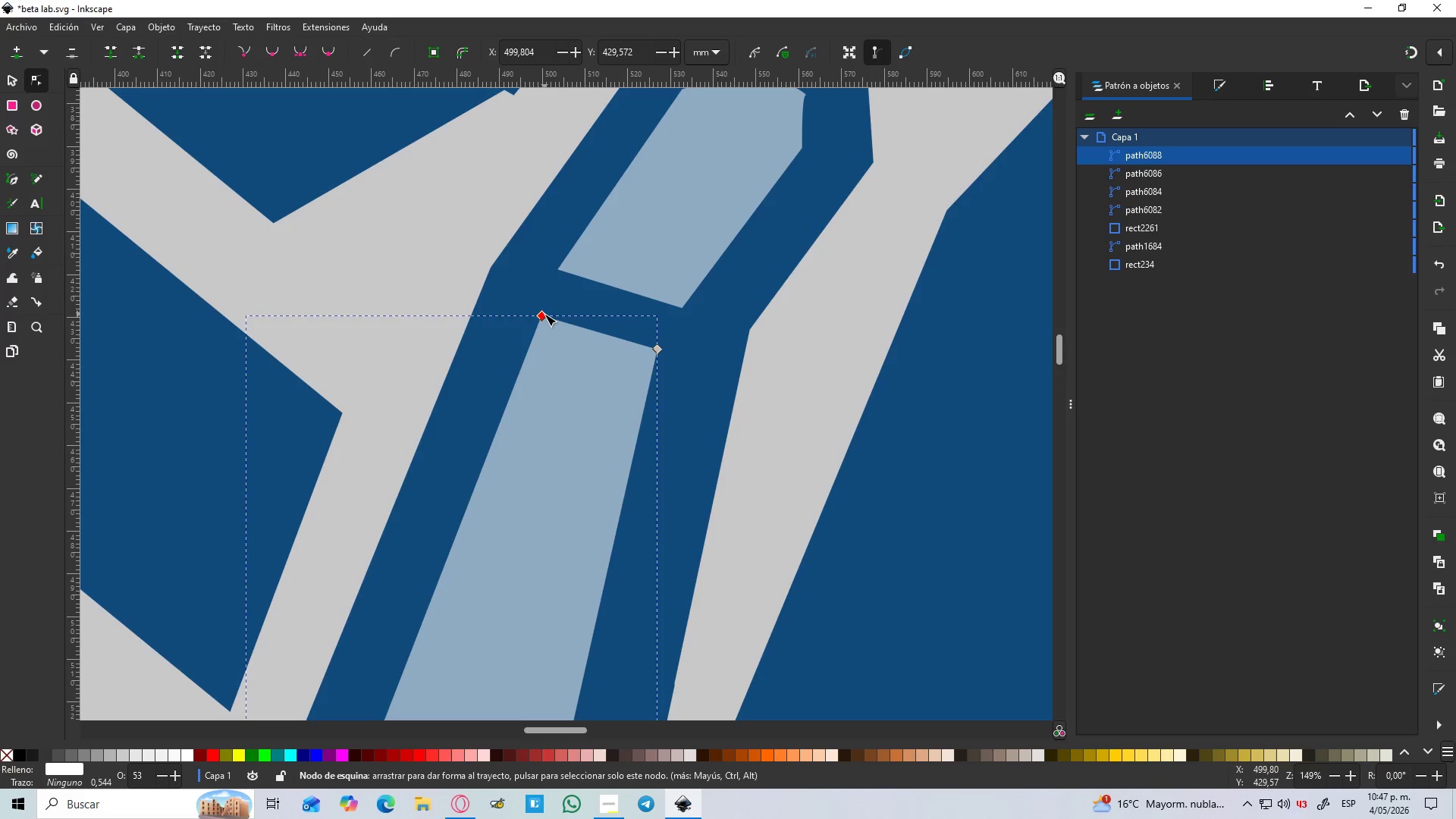 
hold_key(key=ControlLeft, duration=1.03)
scroll: coordinate [557, 314], scroll_direction: down, amount: 5.0
 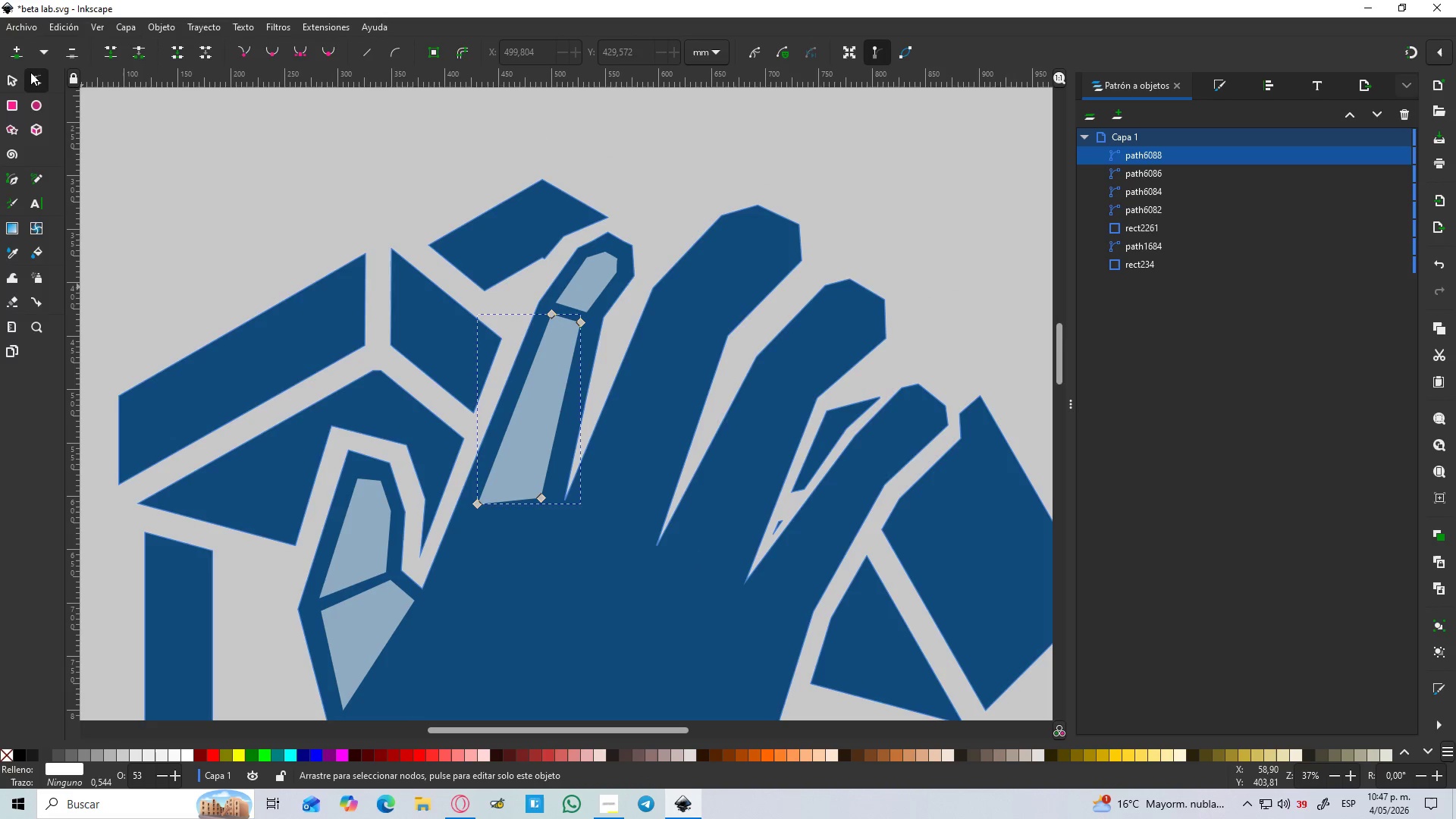 
left_click([11, 71])
 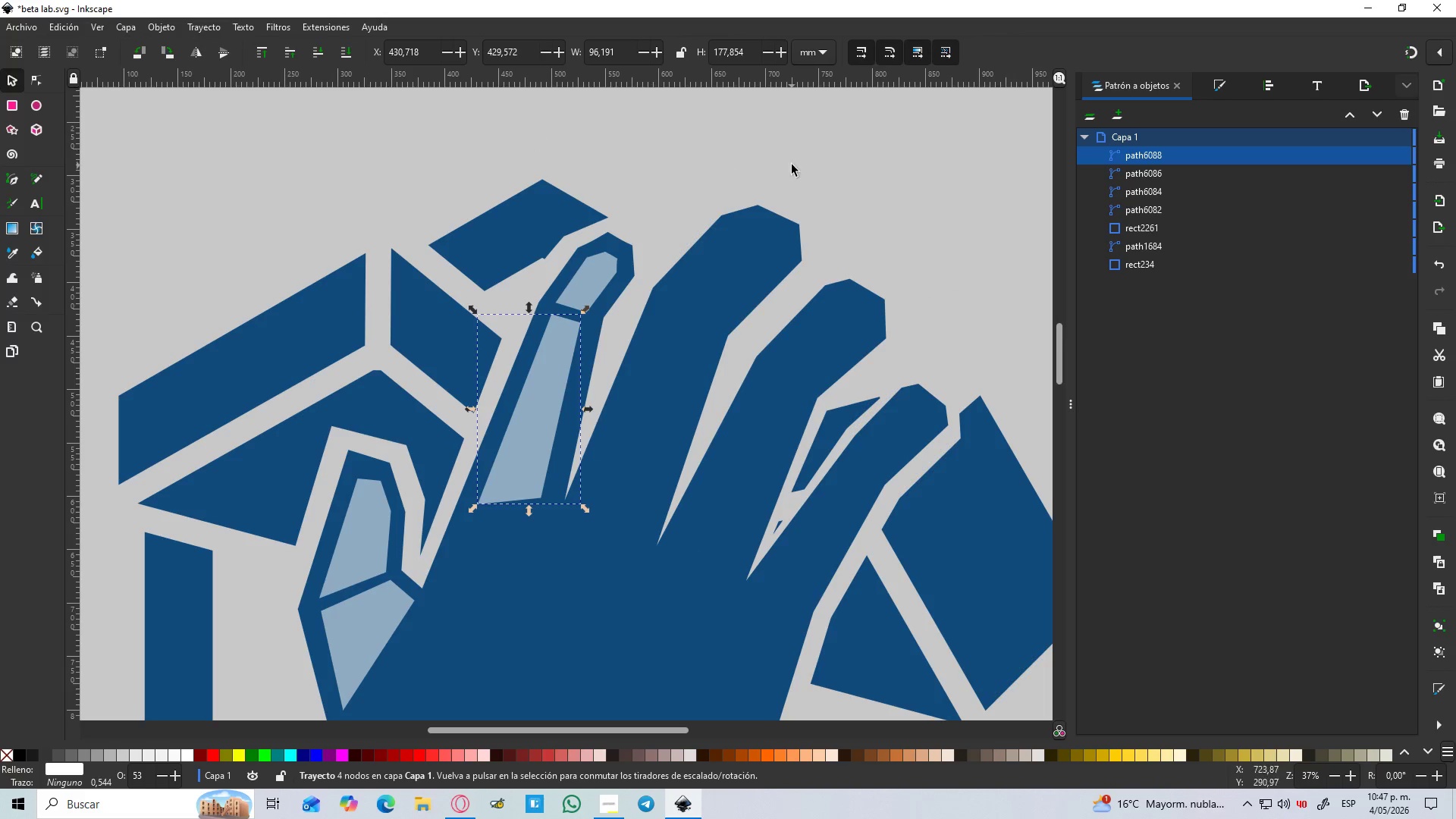 
left_click([799, 145])
 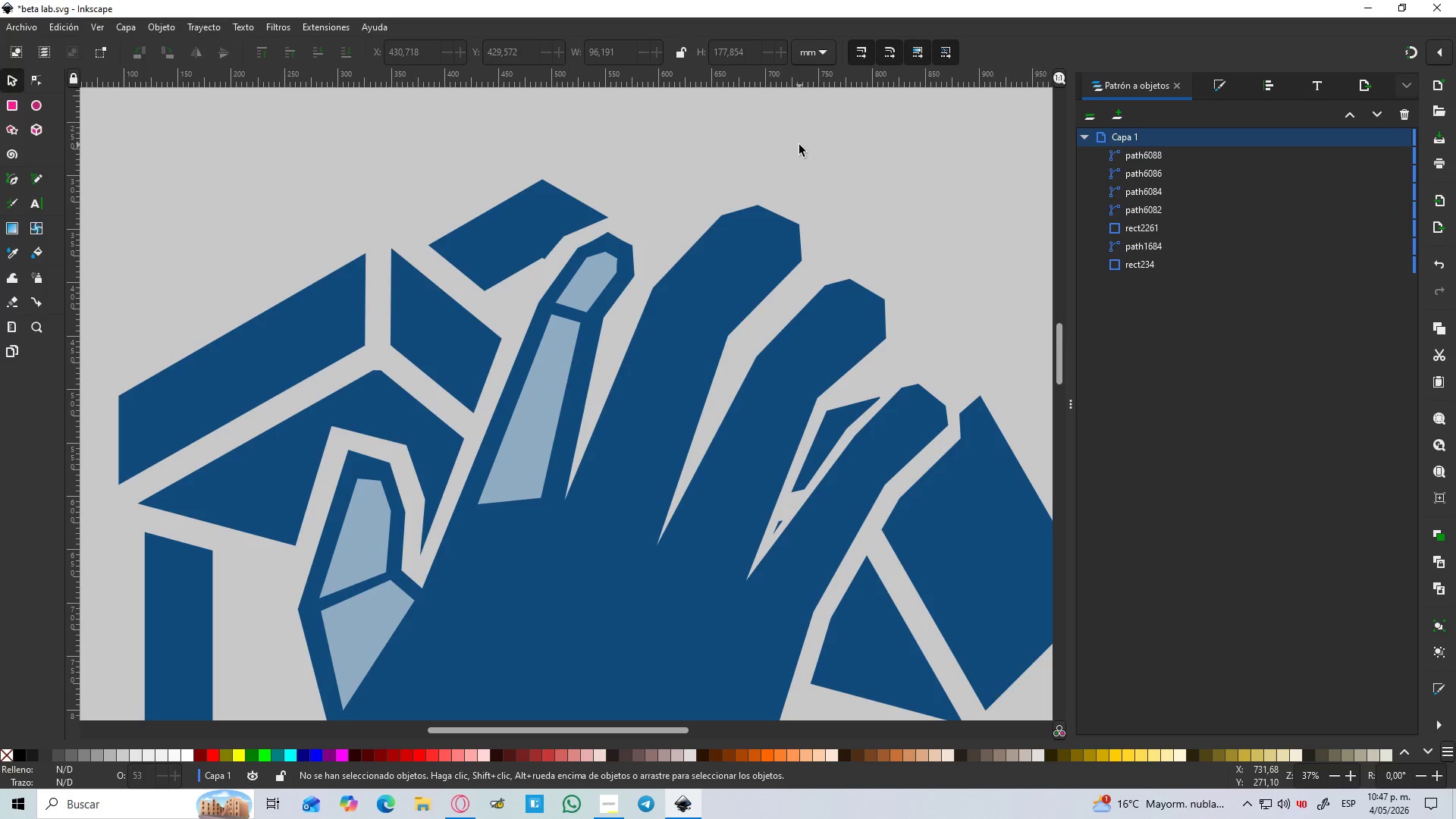 
hold_key(key=ControlLeft, duration=1.5)
scroll: coordinate [799, 145], scroll_direction: down, amount: 2.0
 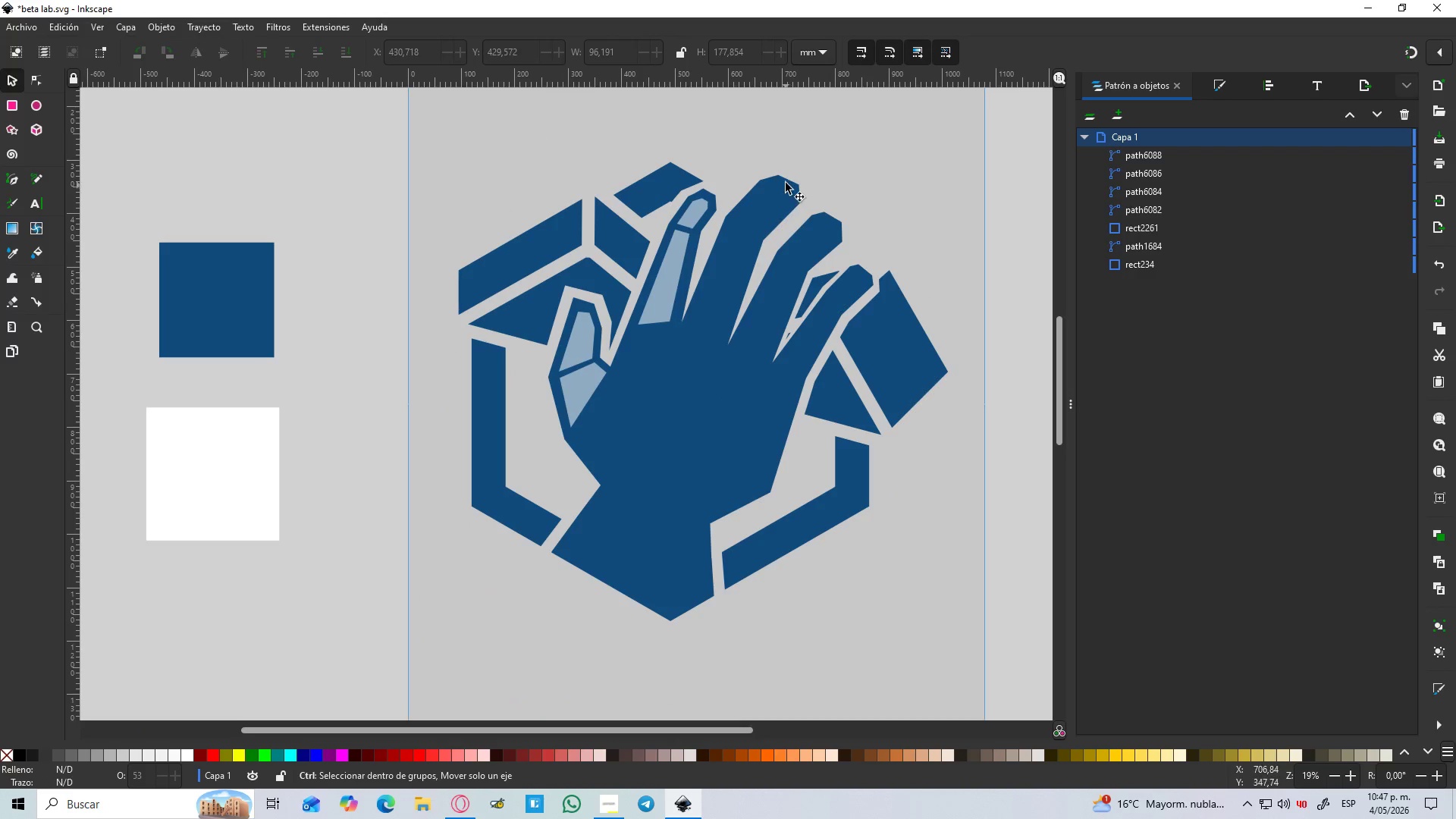 
scroll: coordinate [786, 182], scroll_direction: up, amount: 2.0
 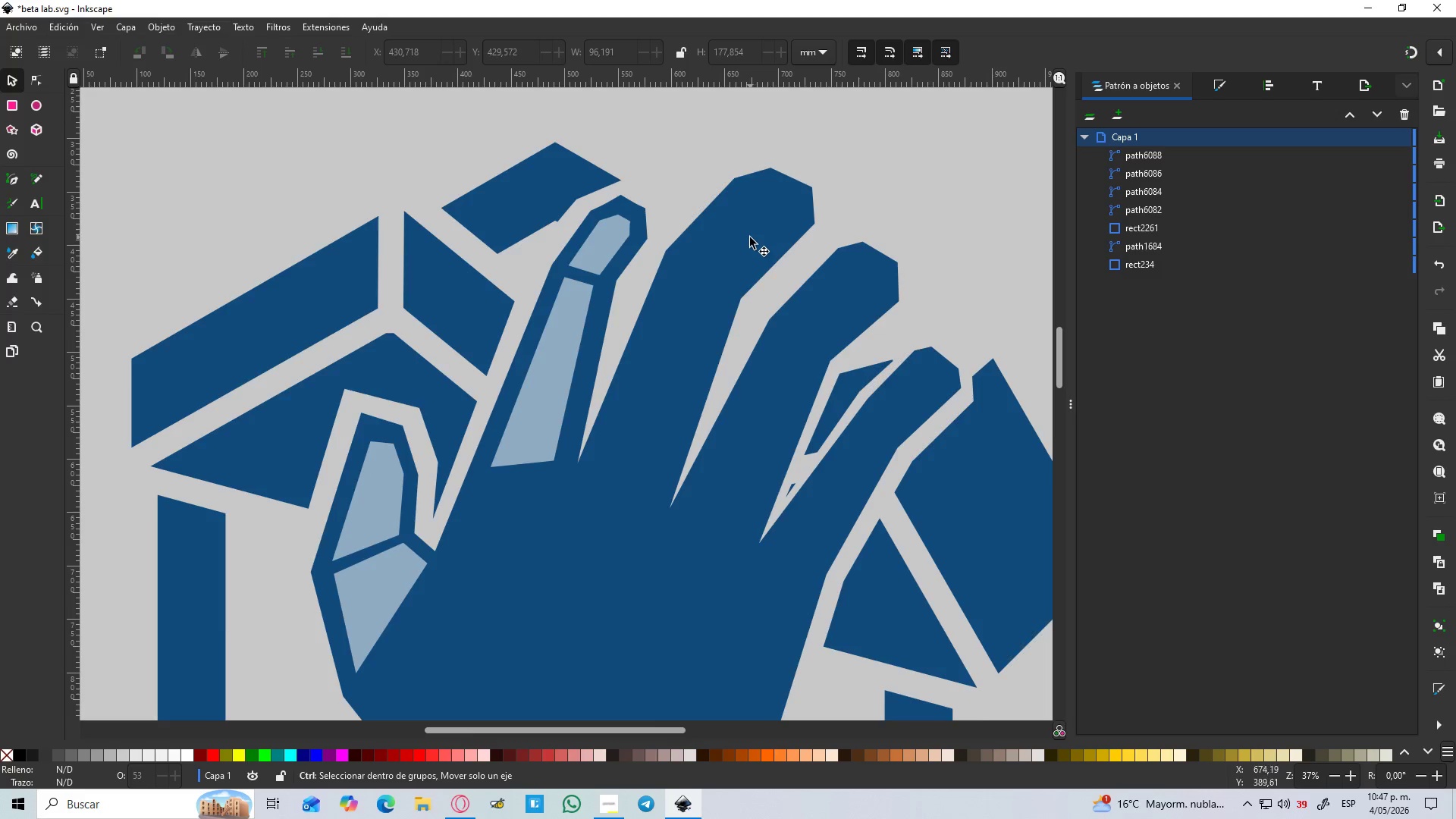 
hold_key(key=ControlLeft, duration=0.34)
 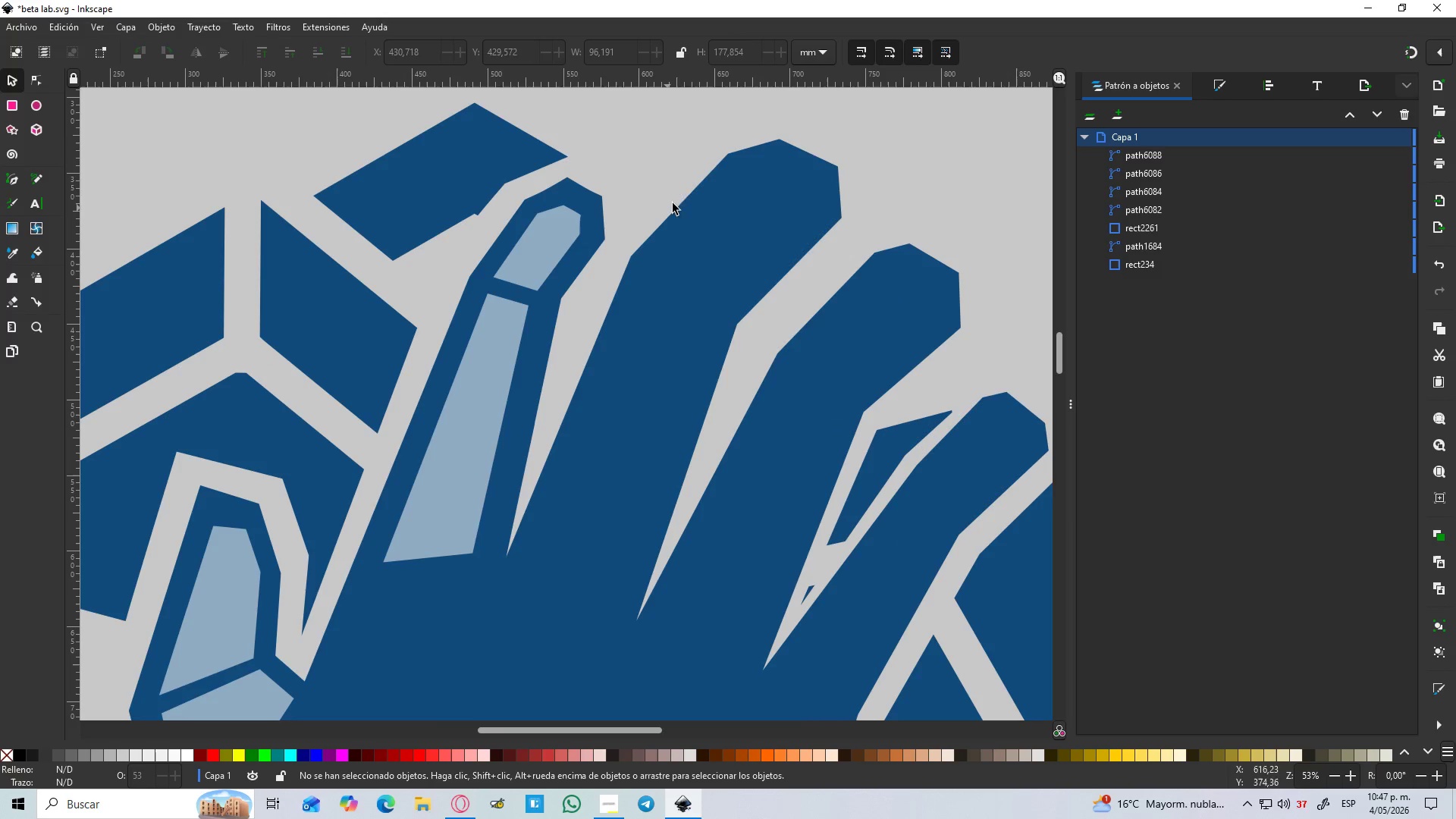 
scroll: coordinate [750, 237], scroll_direction: up, amount: 1.0
 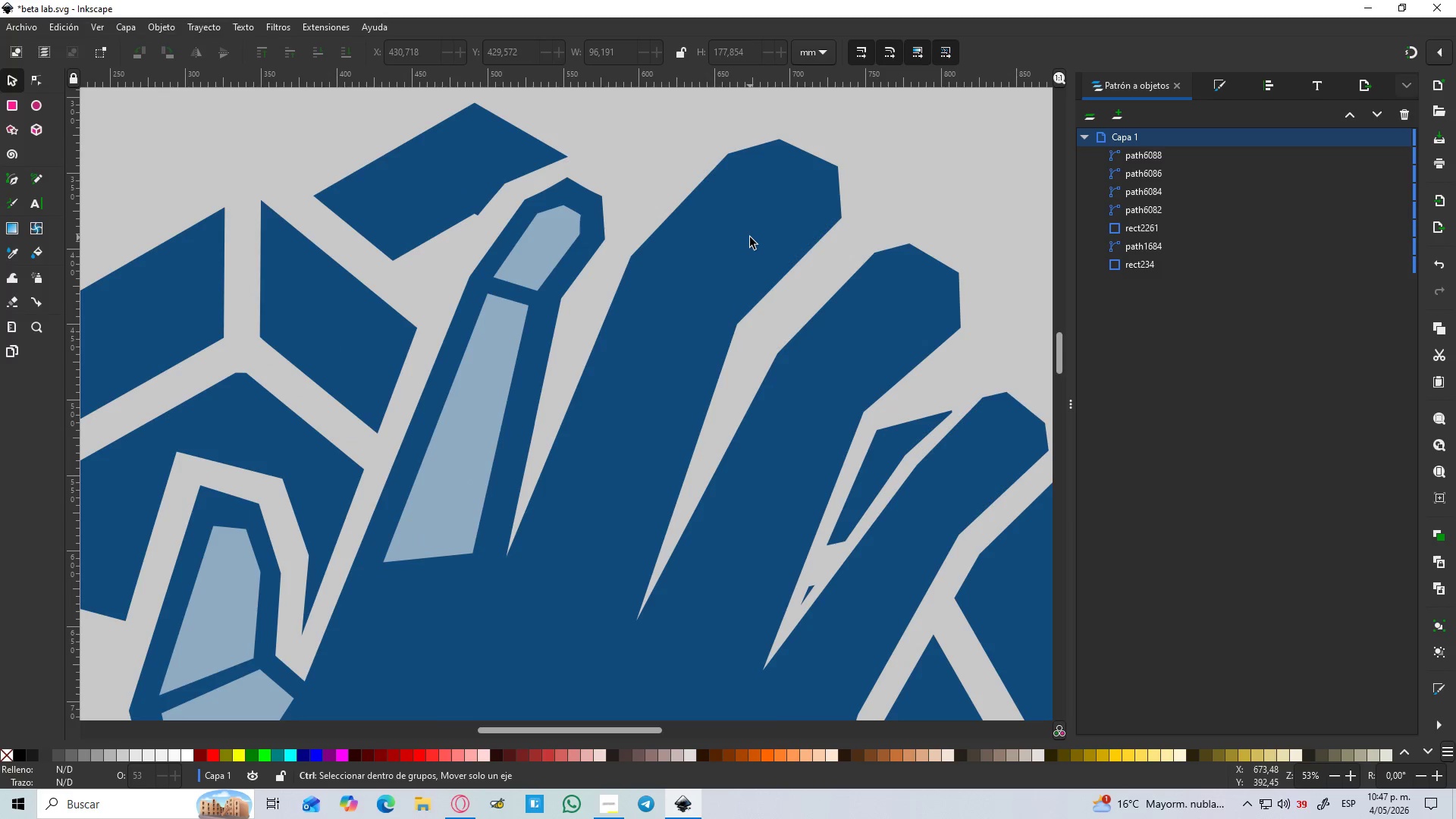 
hold_key(key=ControlLeft, duration=0.36)
scroll: coordinate [701, 189], scroll_direction: up, amount: 1.0
 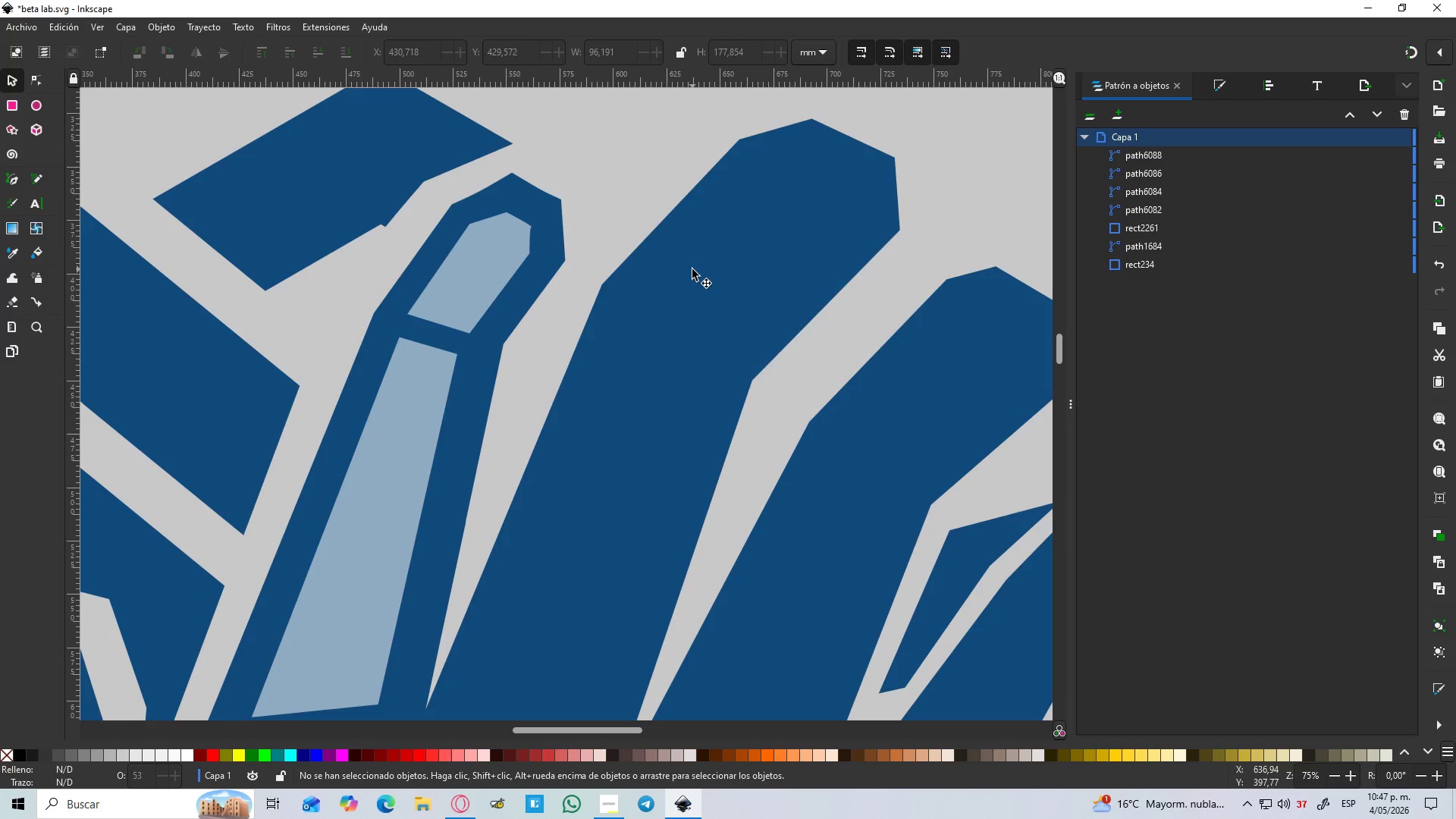 
key(B)
 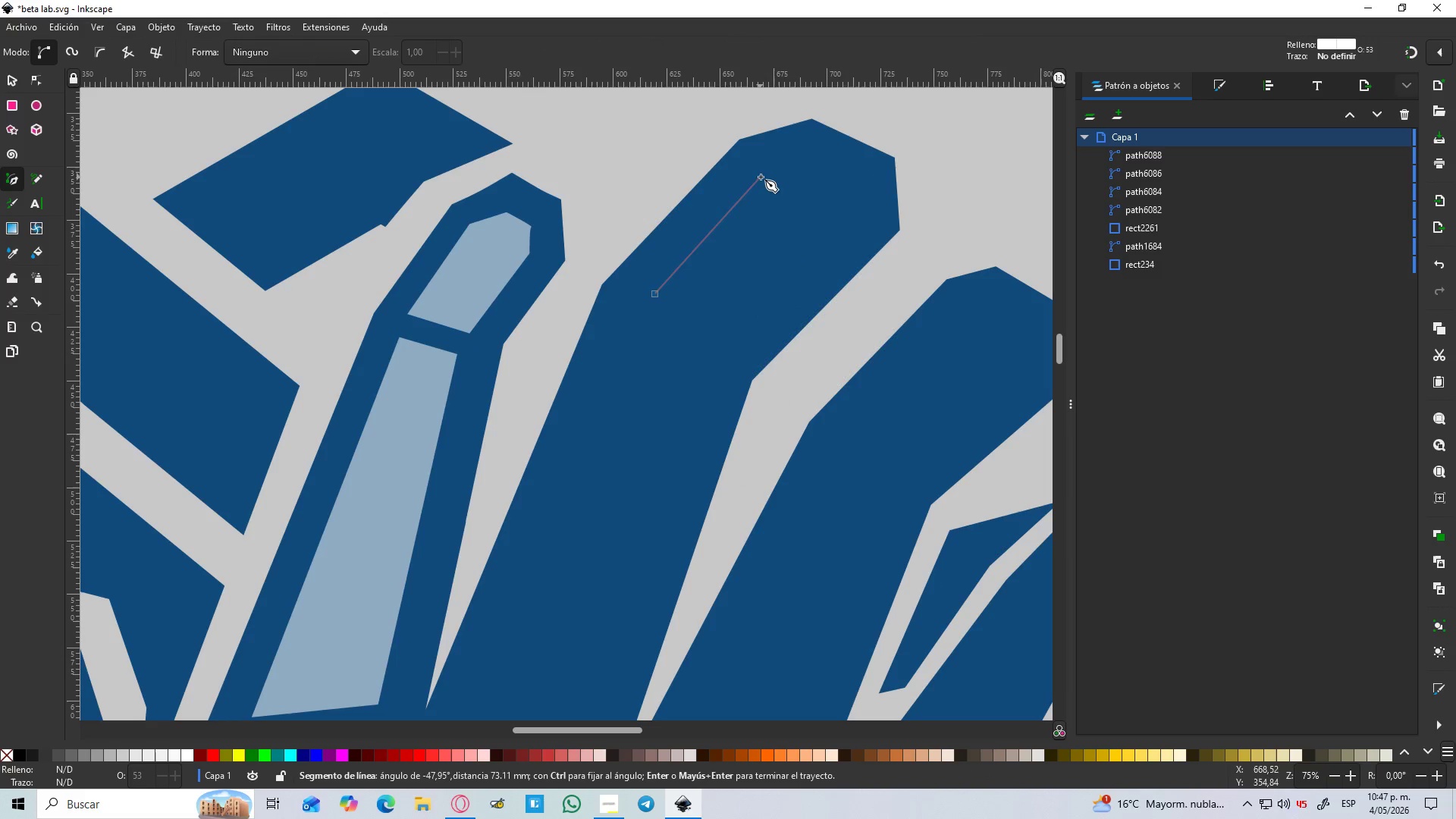 
key(Control+Z)
 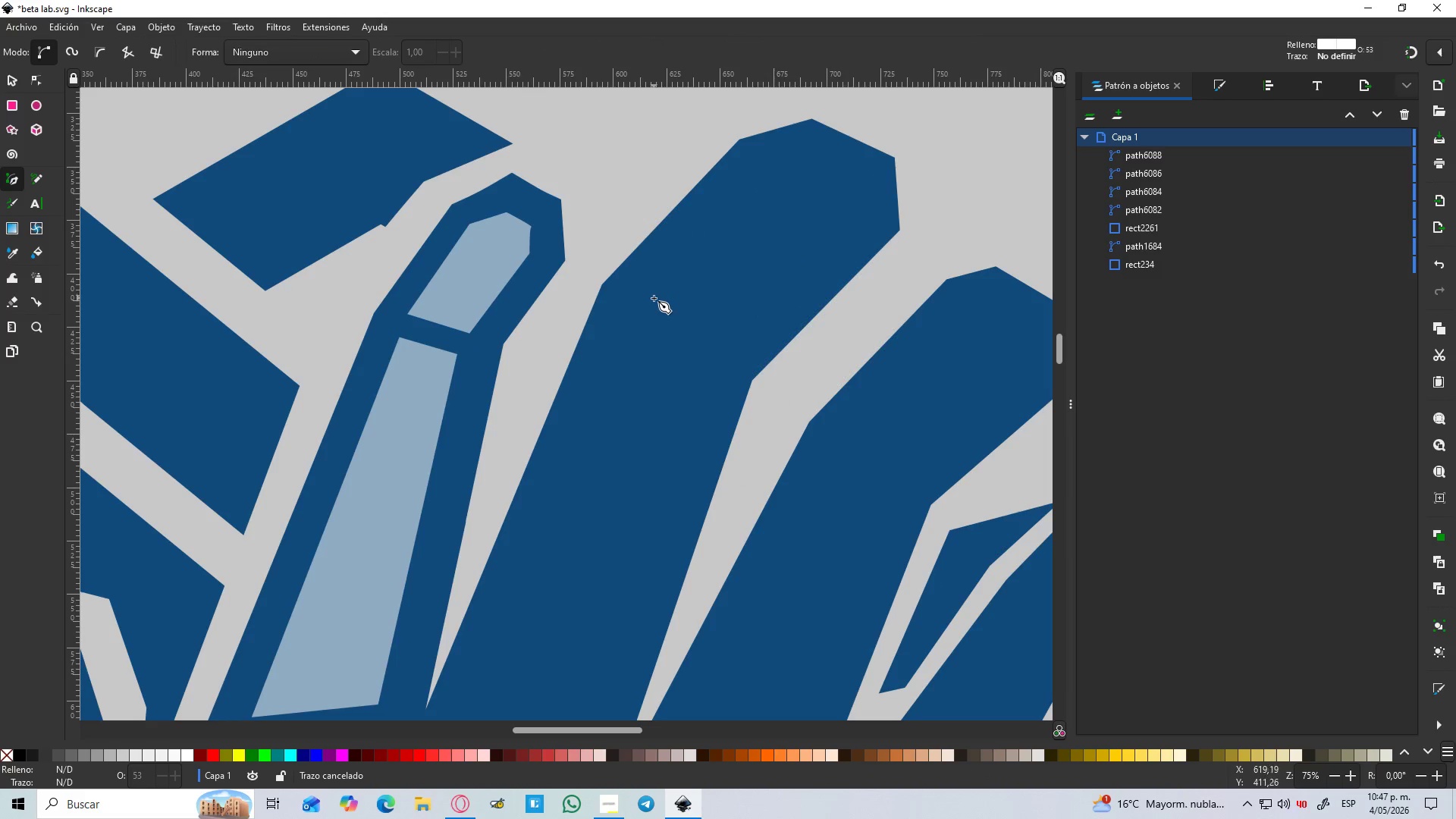 
left_click([654, 298])
 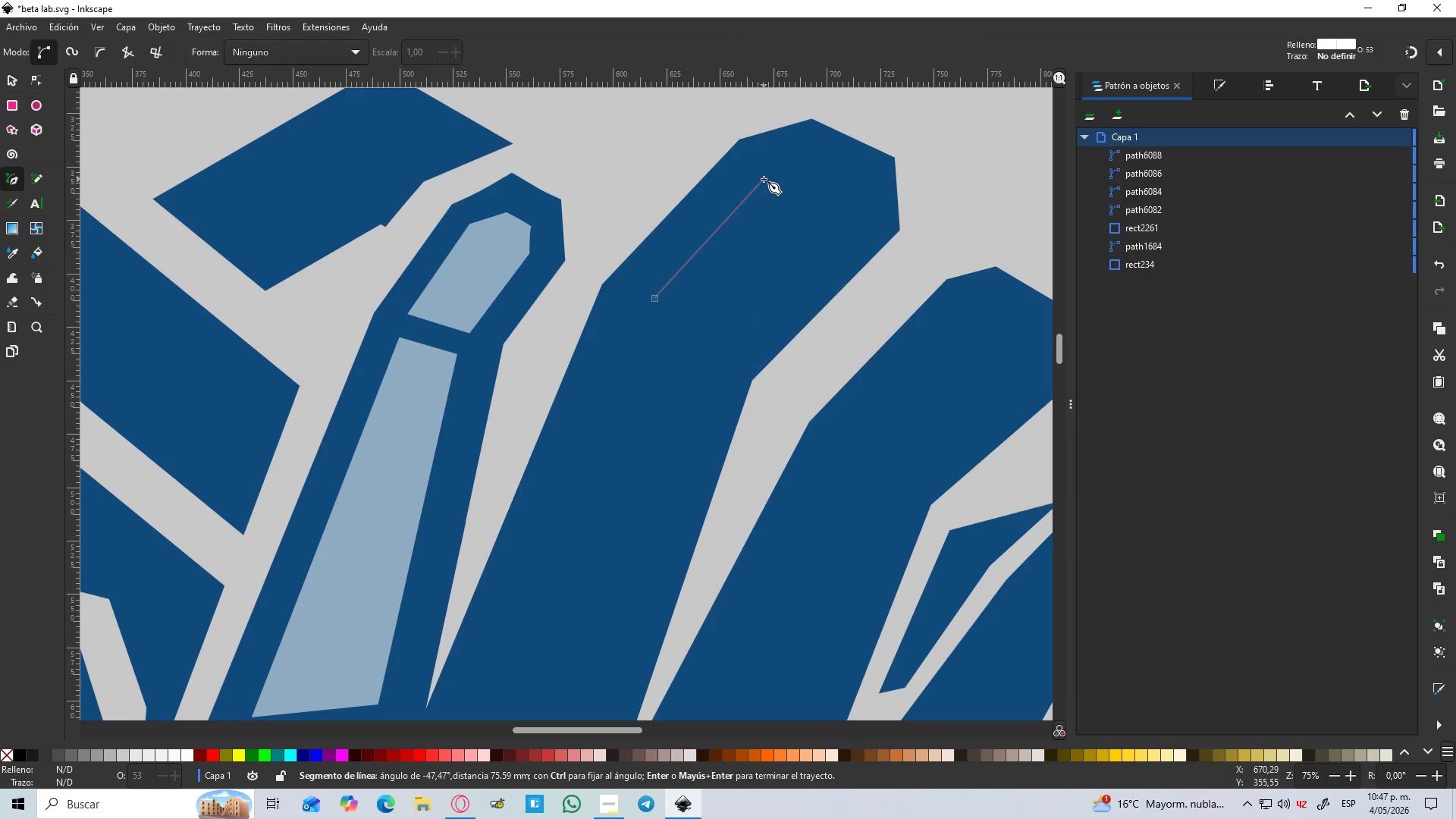 
left_click([764, 179])
 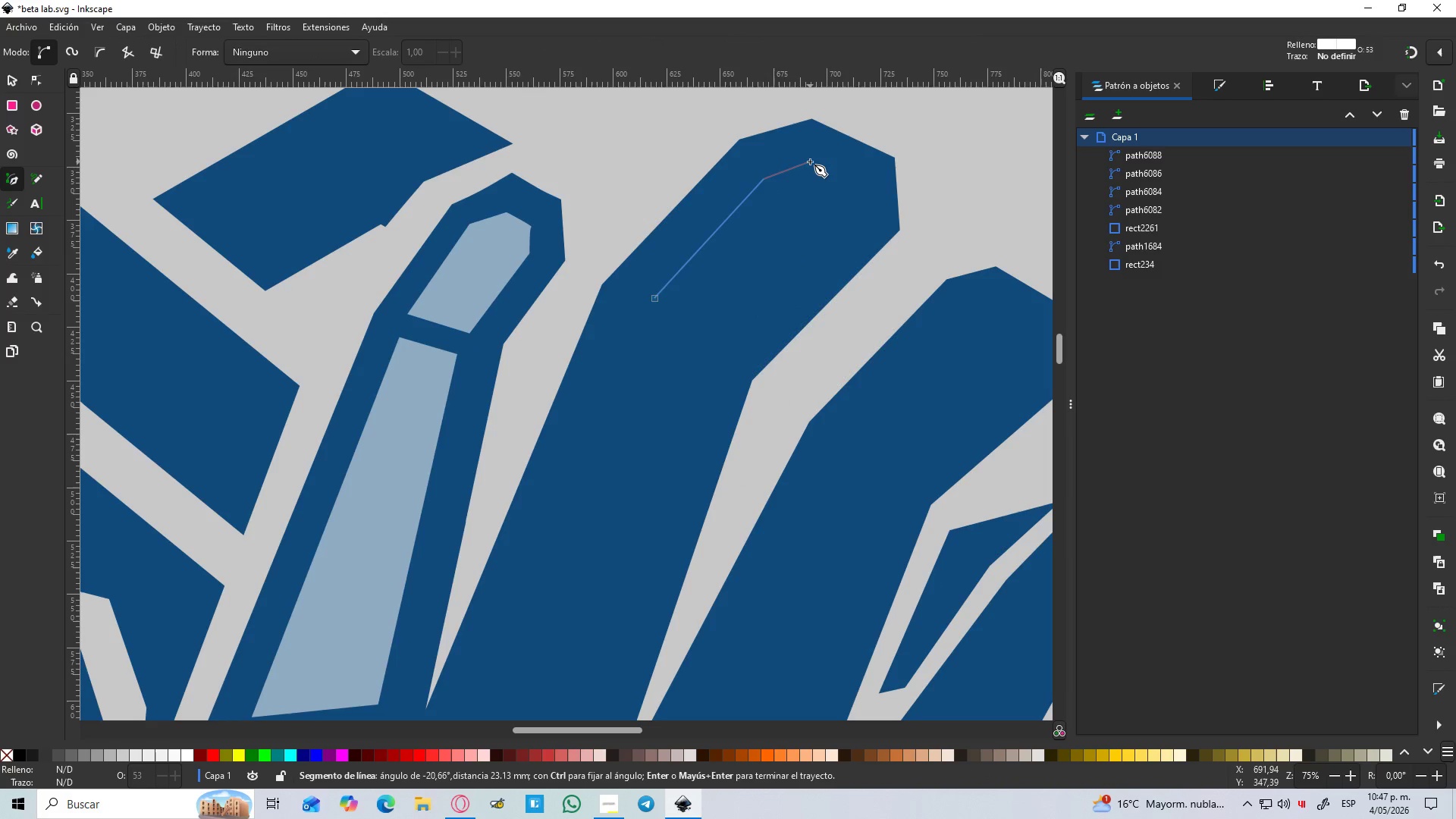 
left_click([810, 162])
 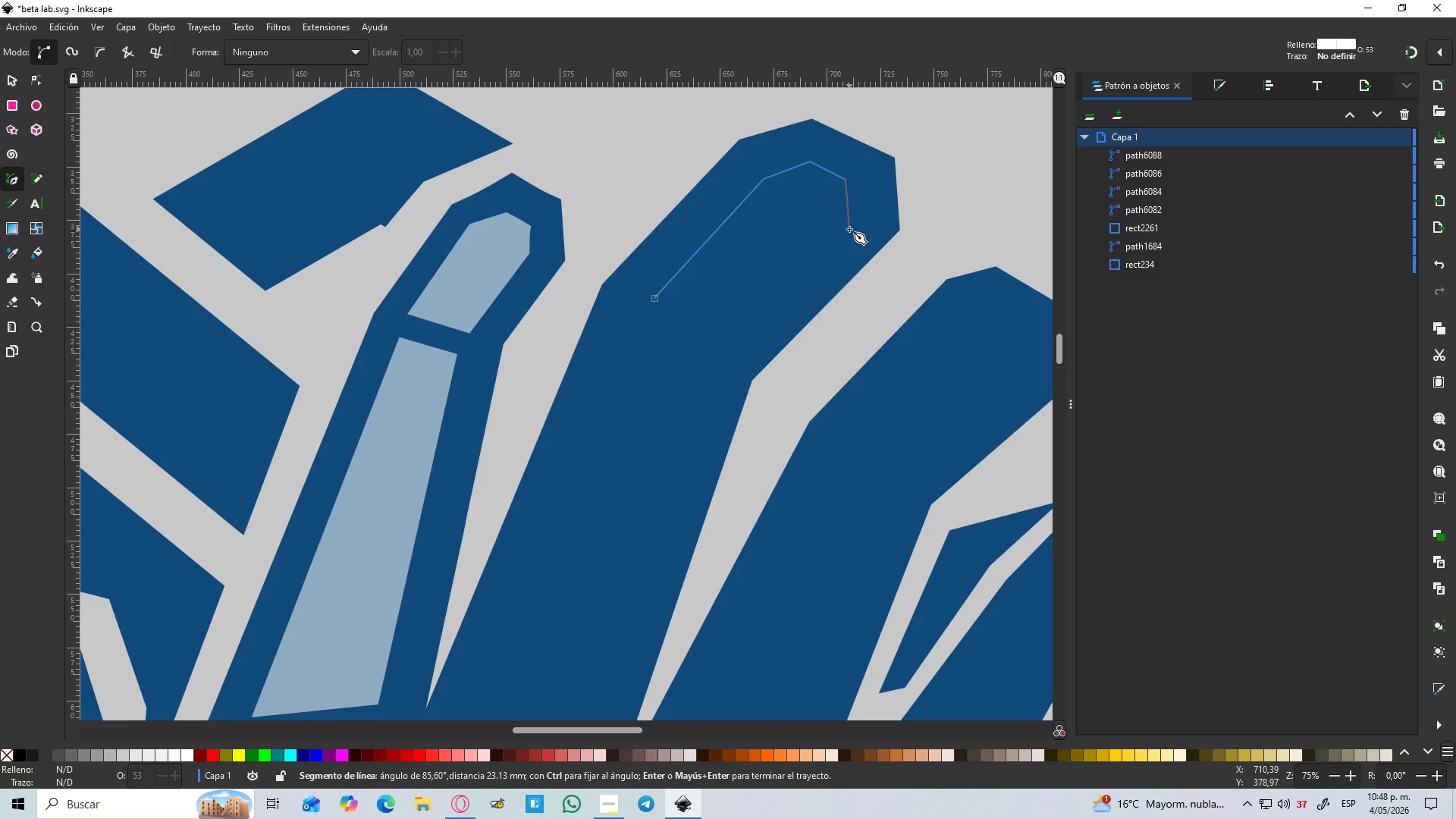 
wait(6.47)
 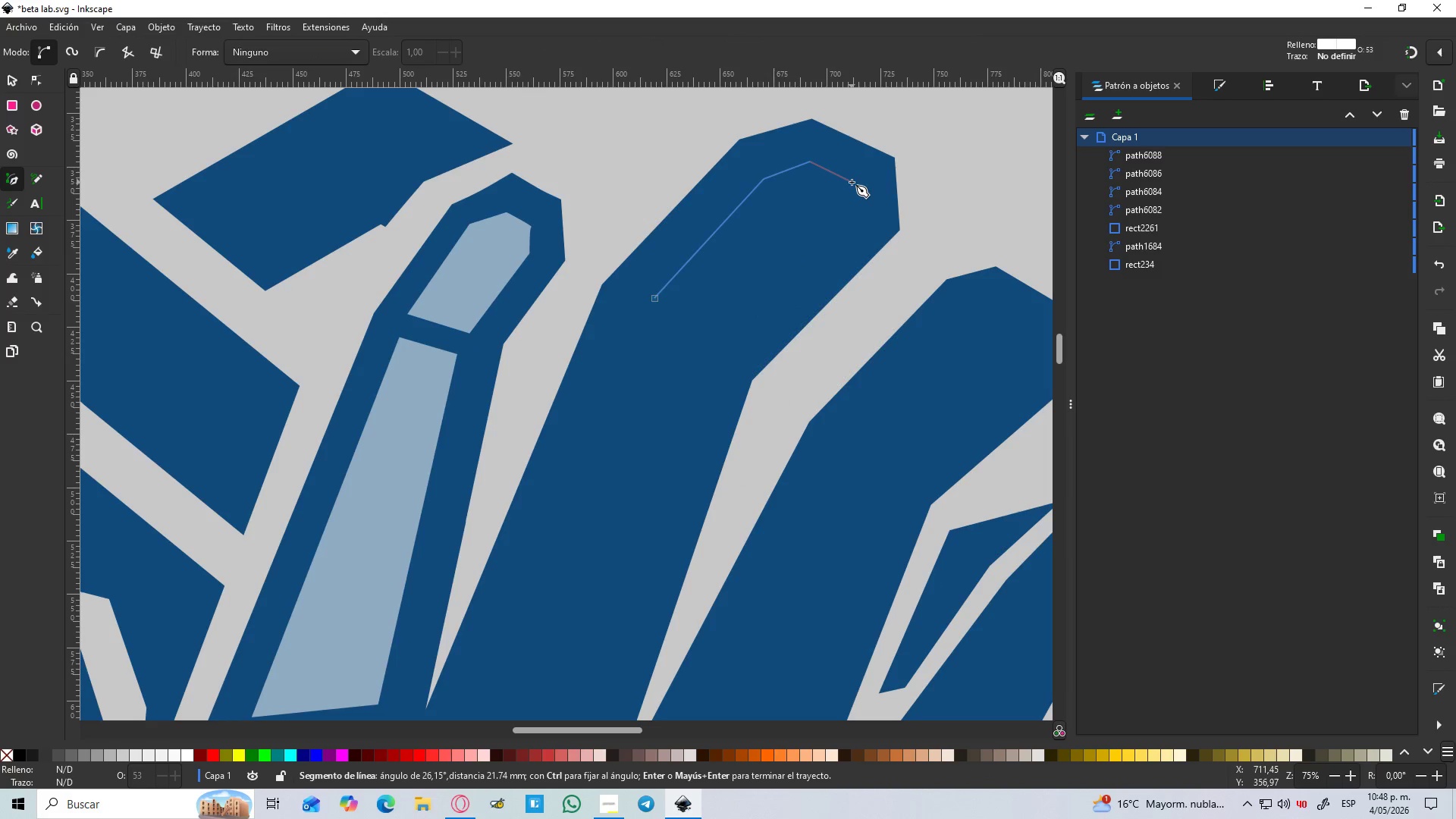 
left_click([848, 223])
 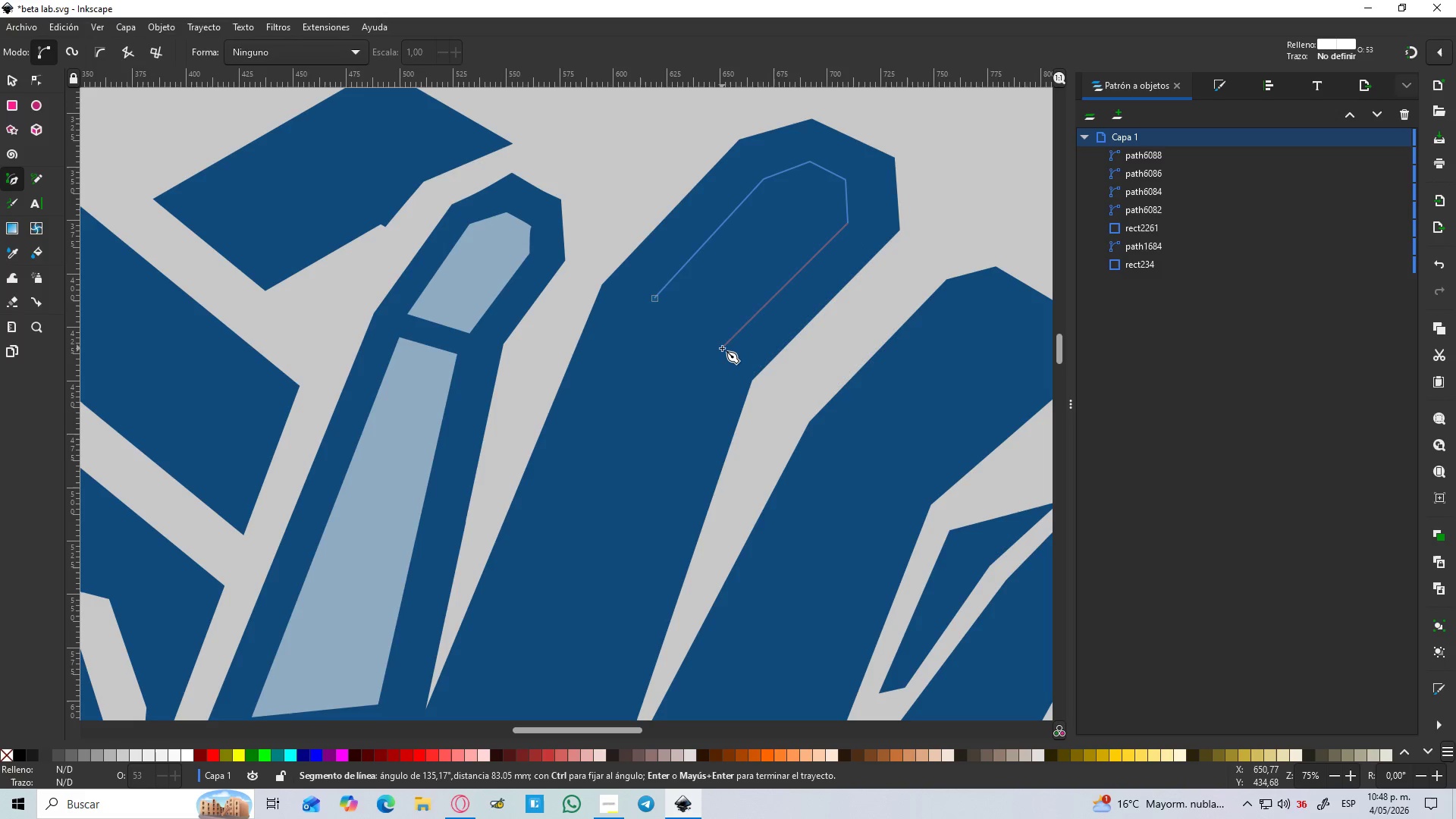 
left_click([722, 348])
 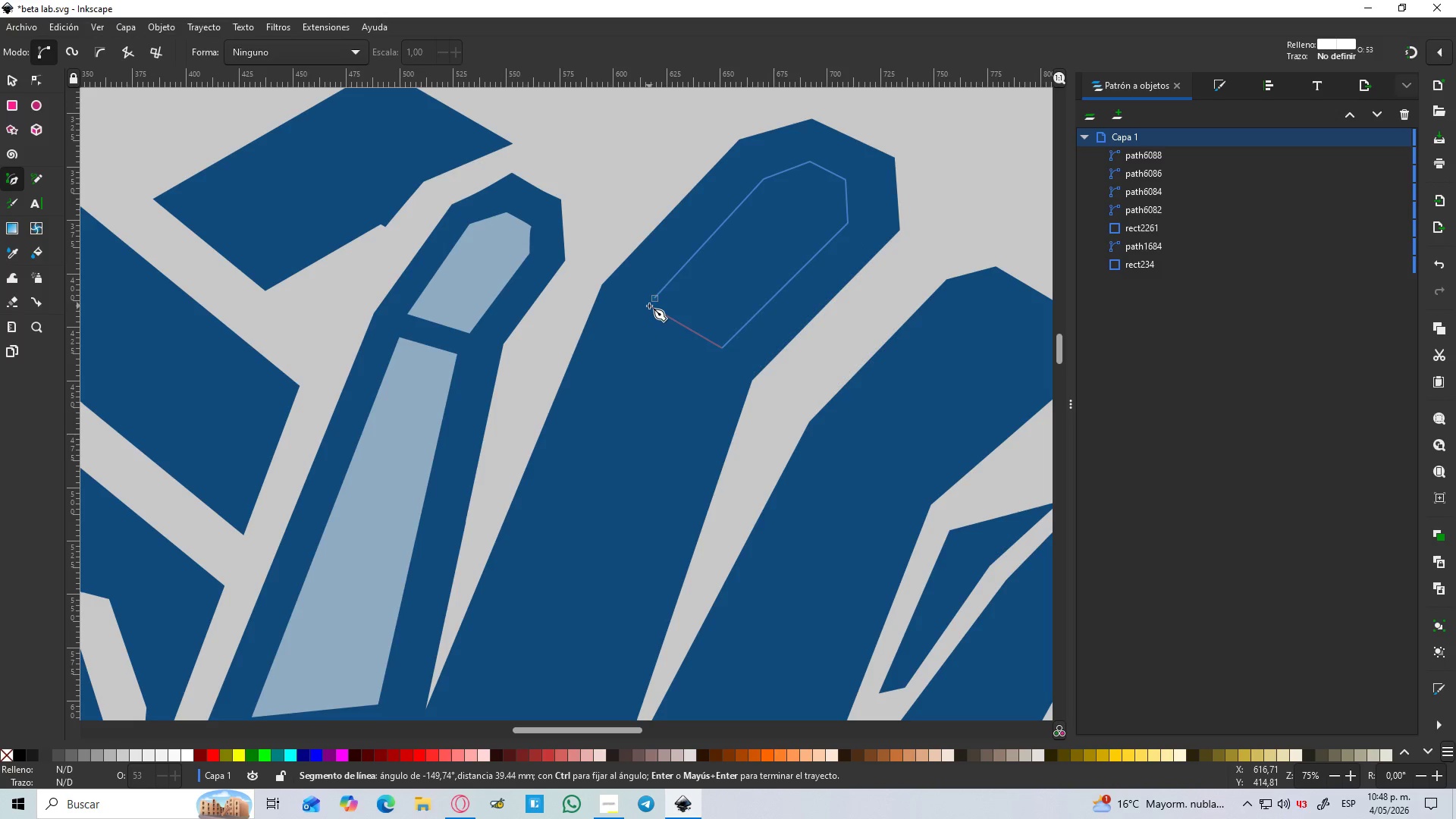 
hold_key(key=ControlLeft, duration=0.88)
scroll: coordinate [648, 306], scroll_direction: up, amount: 3.0
 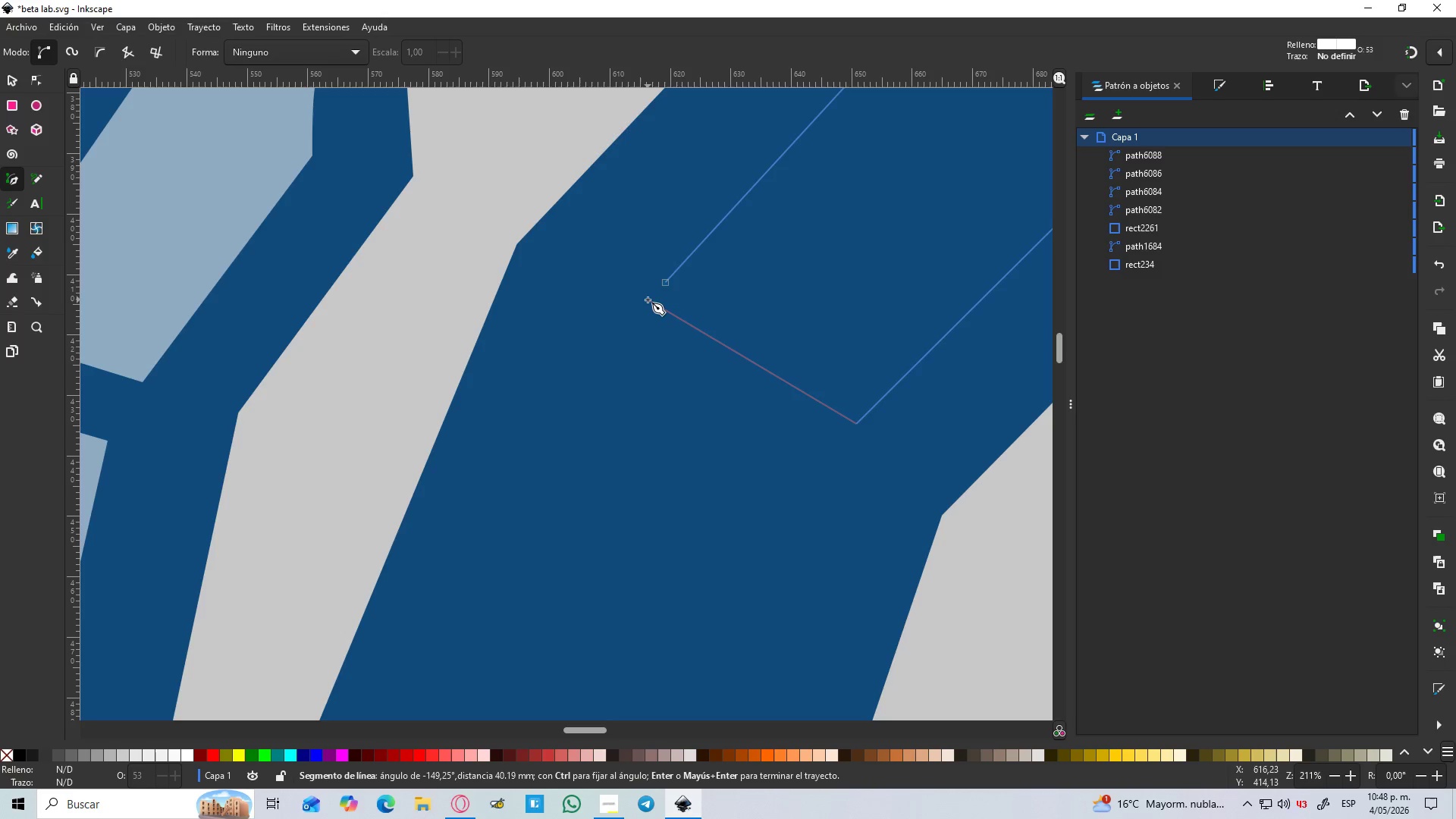 
left_click_drag(start_coordinate=[647, 300], to_coordinate=[651, 297])
 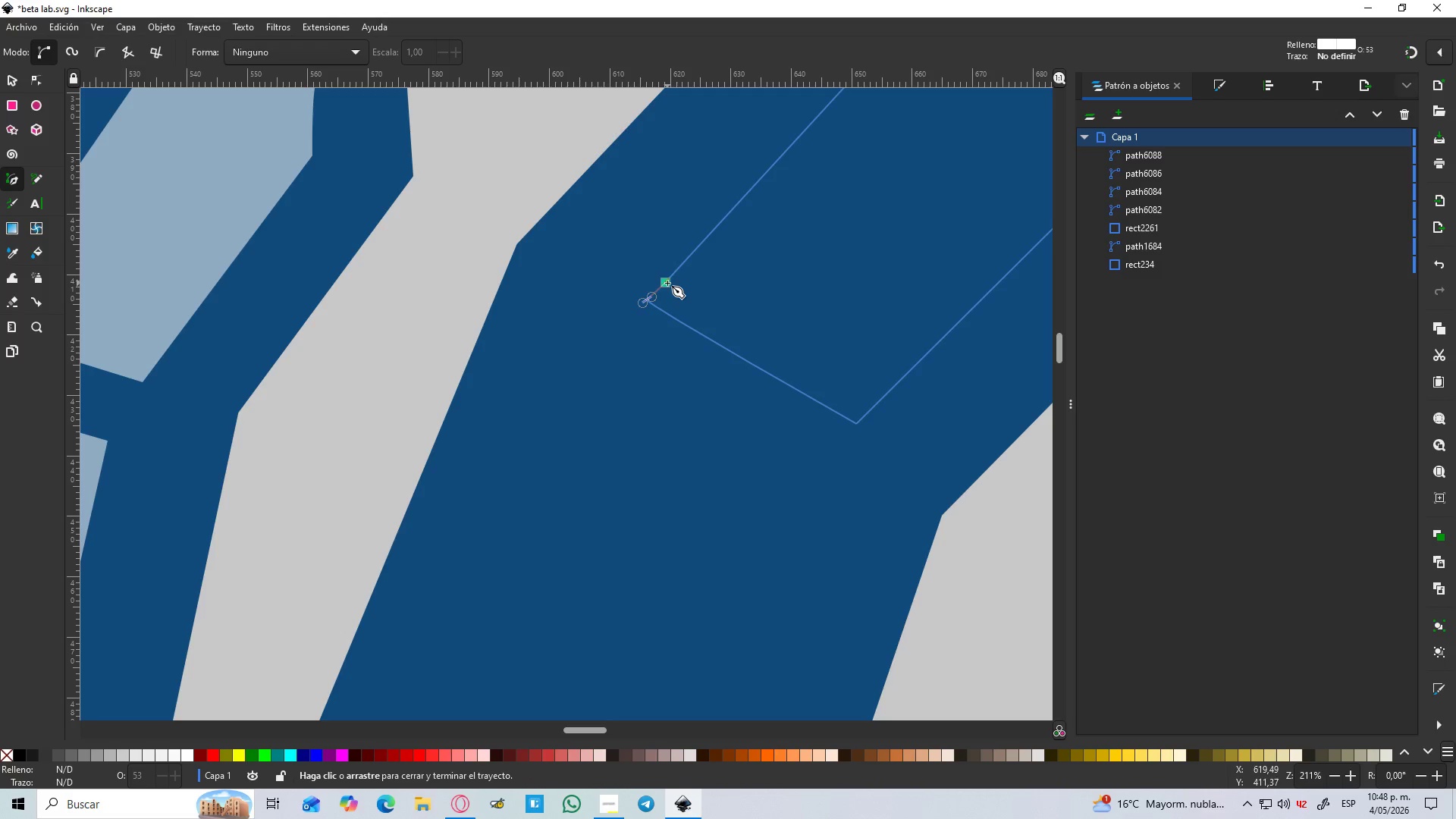 
left_click([667, 283])
 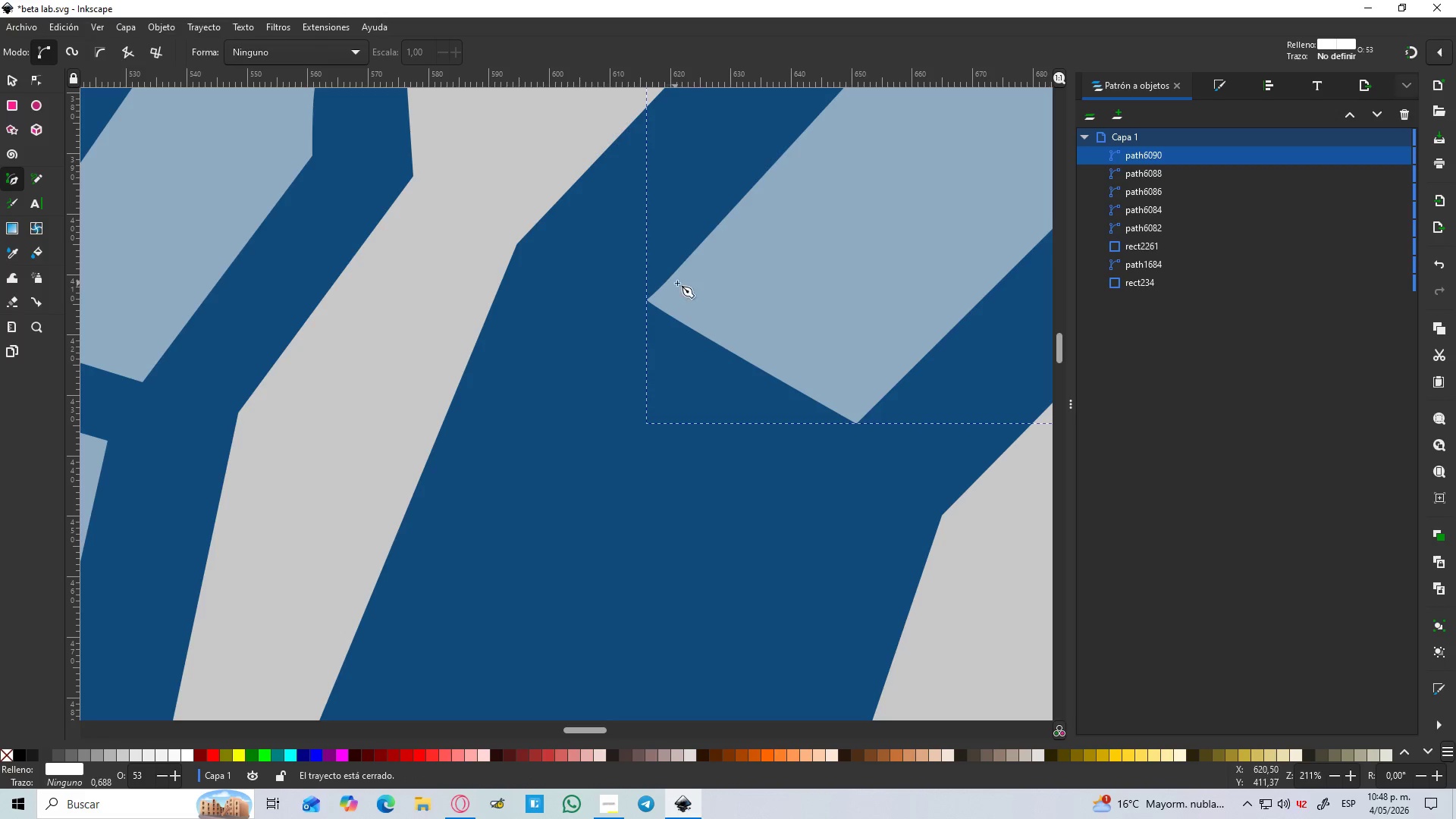 
hold_key(key=ControlLeft, duration=1.5)
scroll: coordinate [695, 285], scroll_direction: down, amount: 4.0
 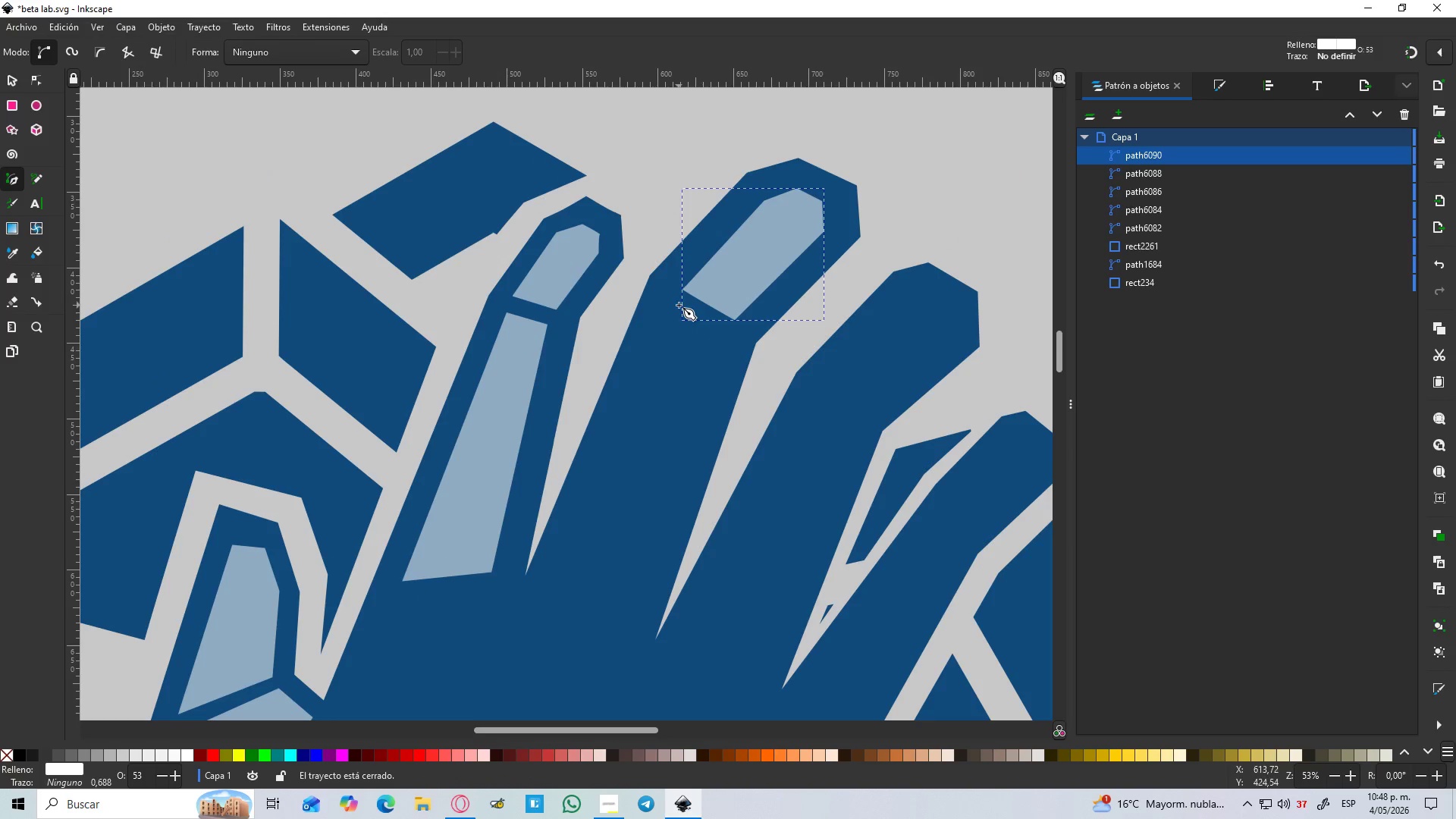 
hold_key(key=ControlLeft, duration=0.34)
 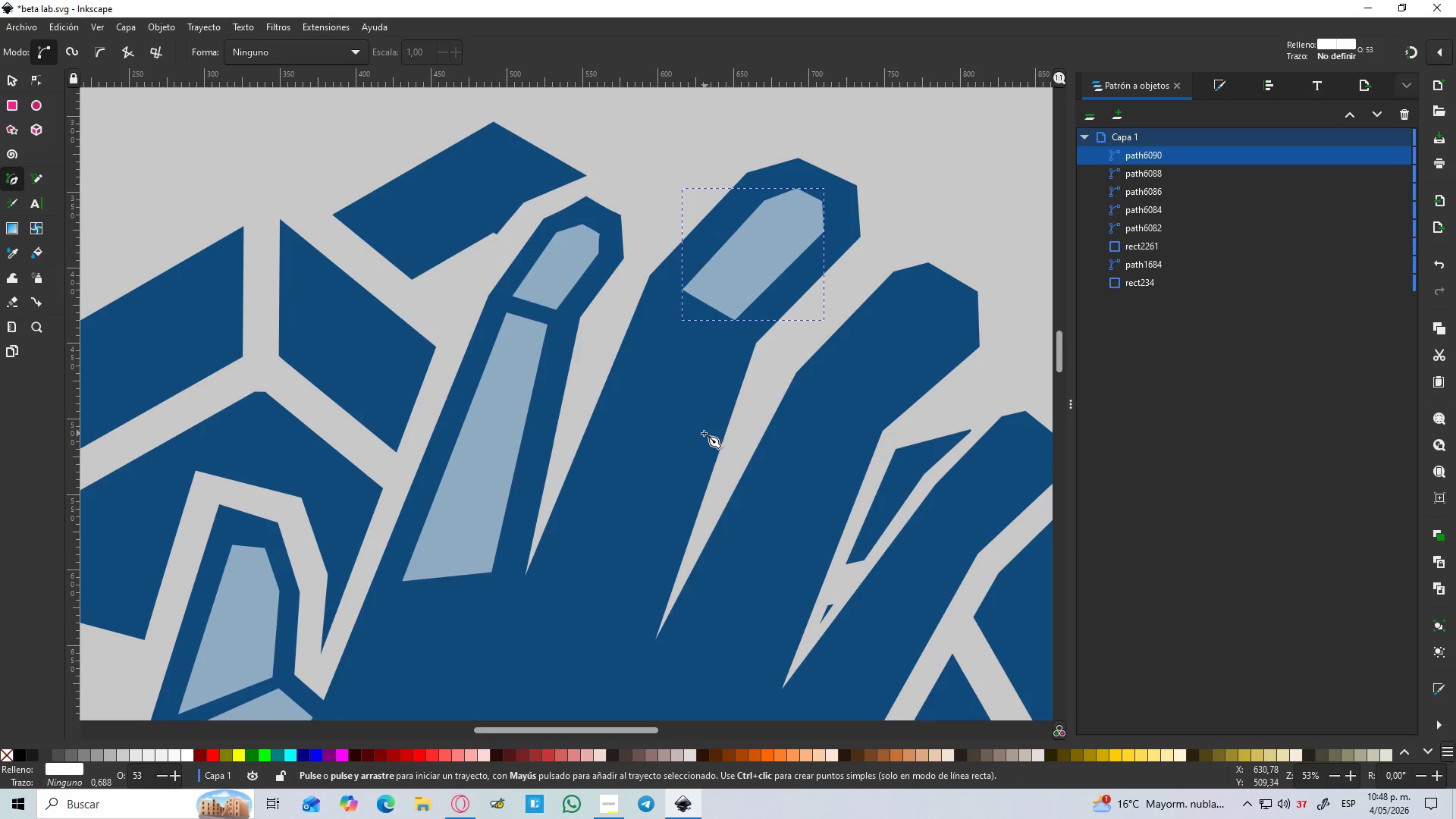 
key(B)
 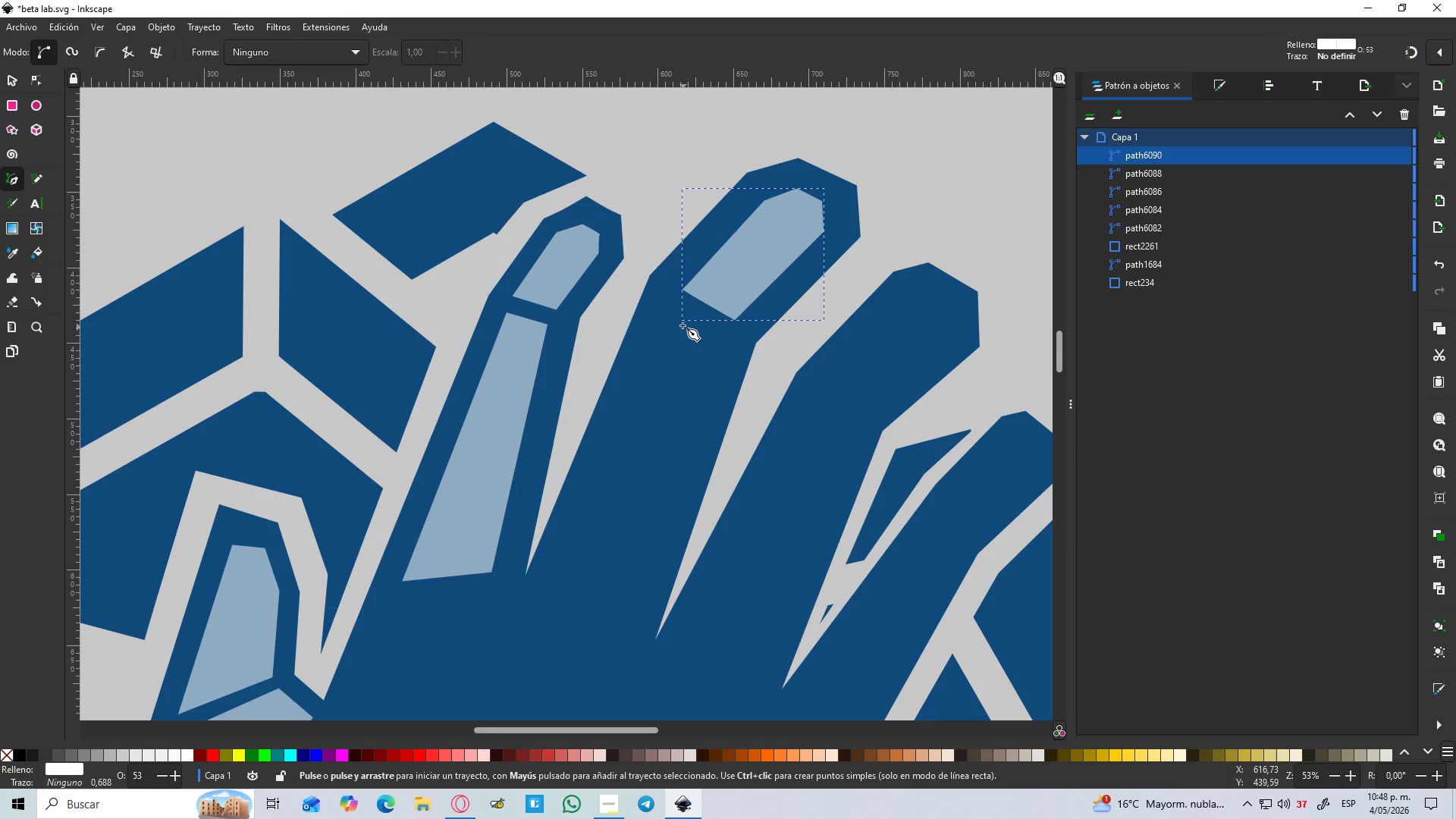 
hold_key(key=ControlLeft, duration=0.89)
scroll: coordinate [673, 303], scroll_direction: up, amount: 5.0
 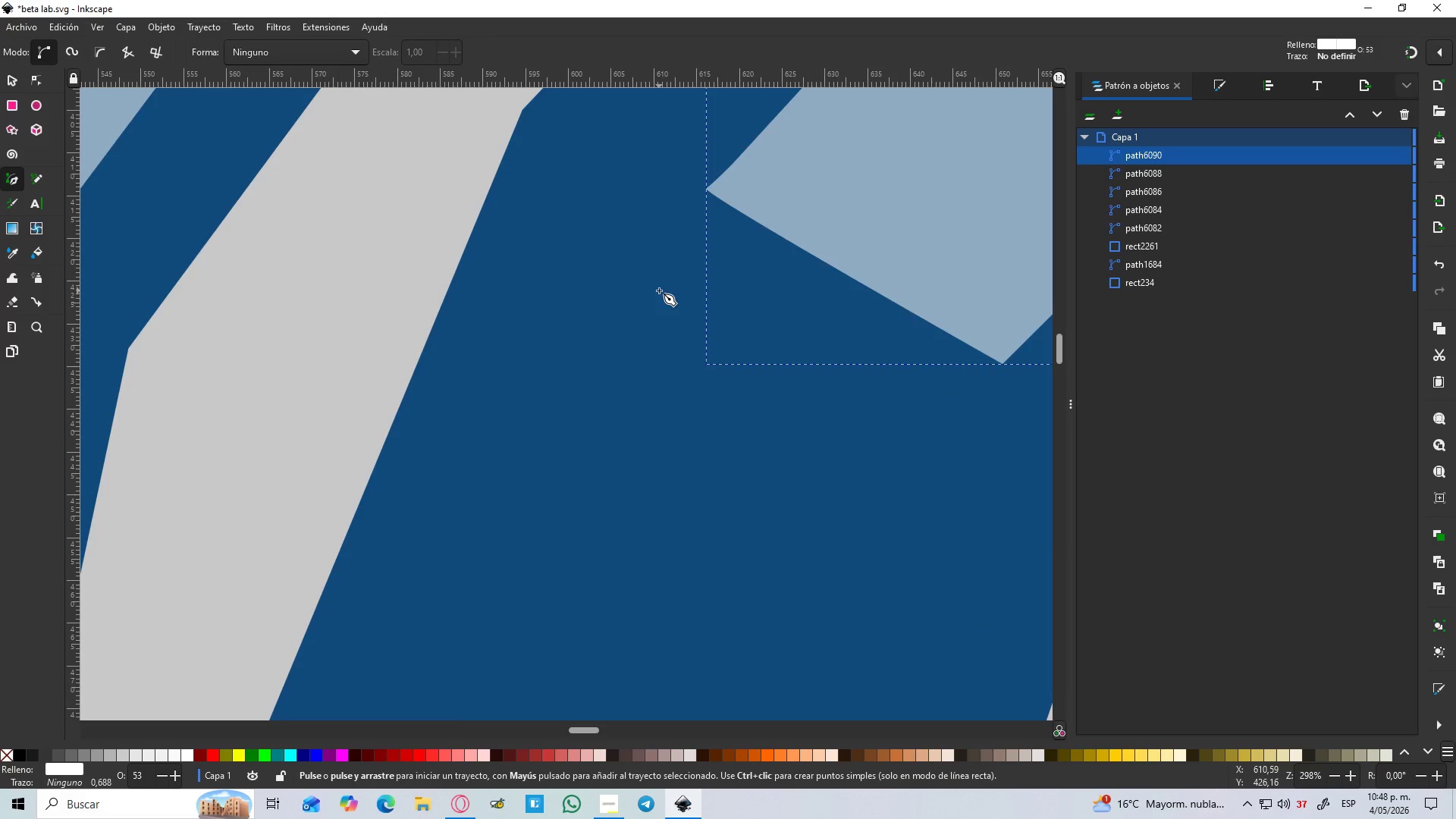 
left_click([659, 290])
 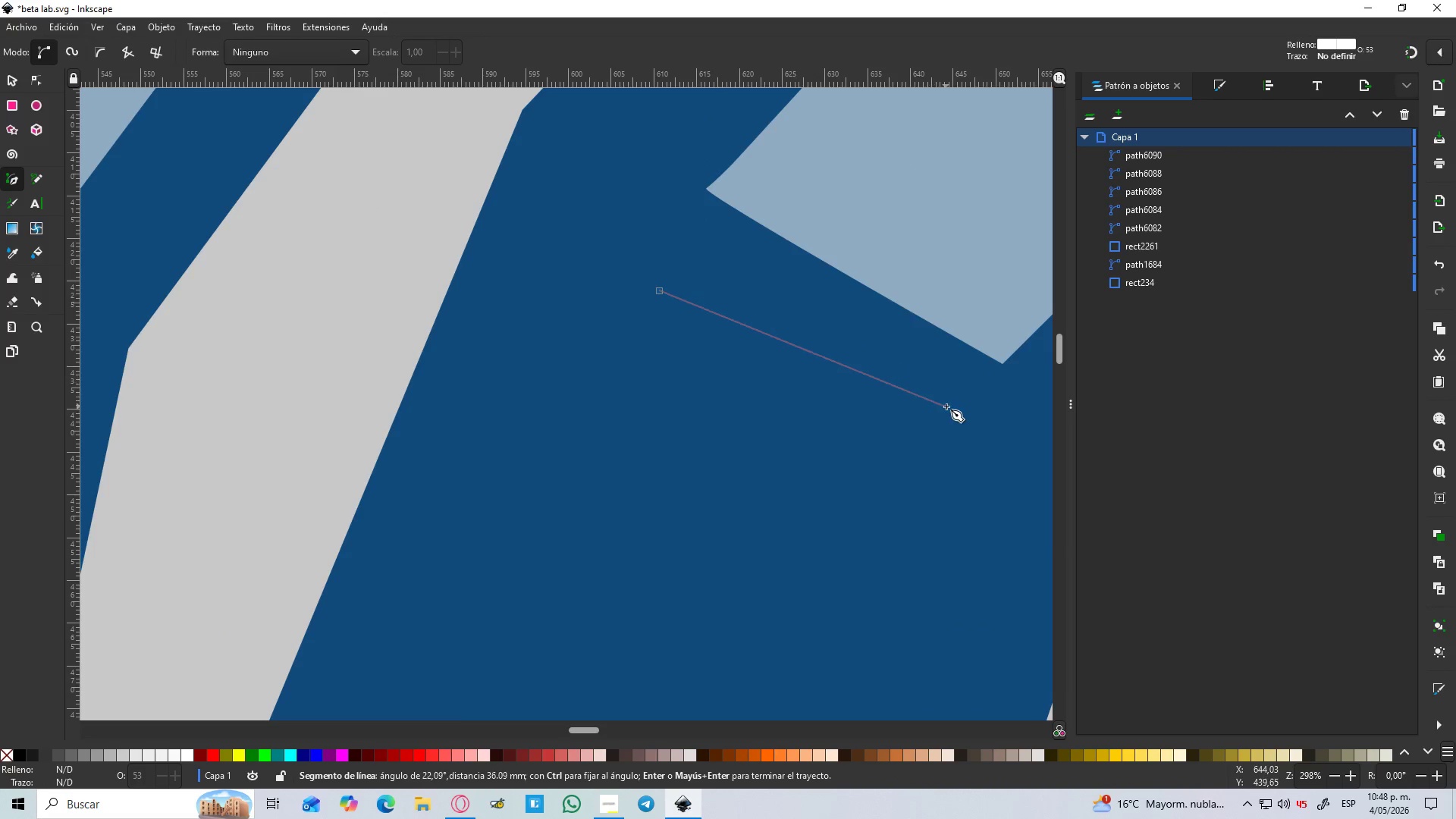 
hold_key(key=ControlLeft, duration=0.34)
 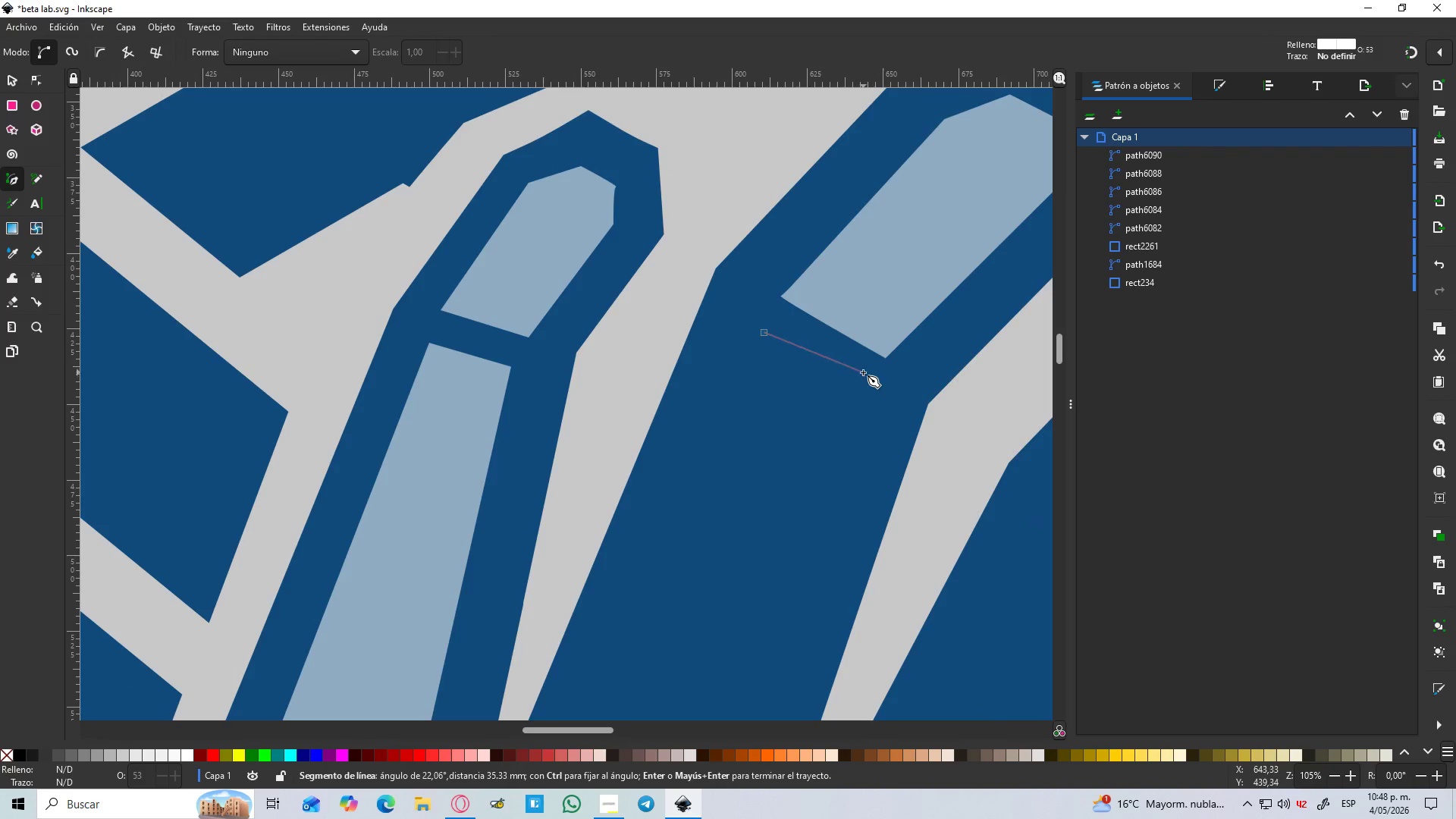 
hold_key(key=Space, duration=0.33)
 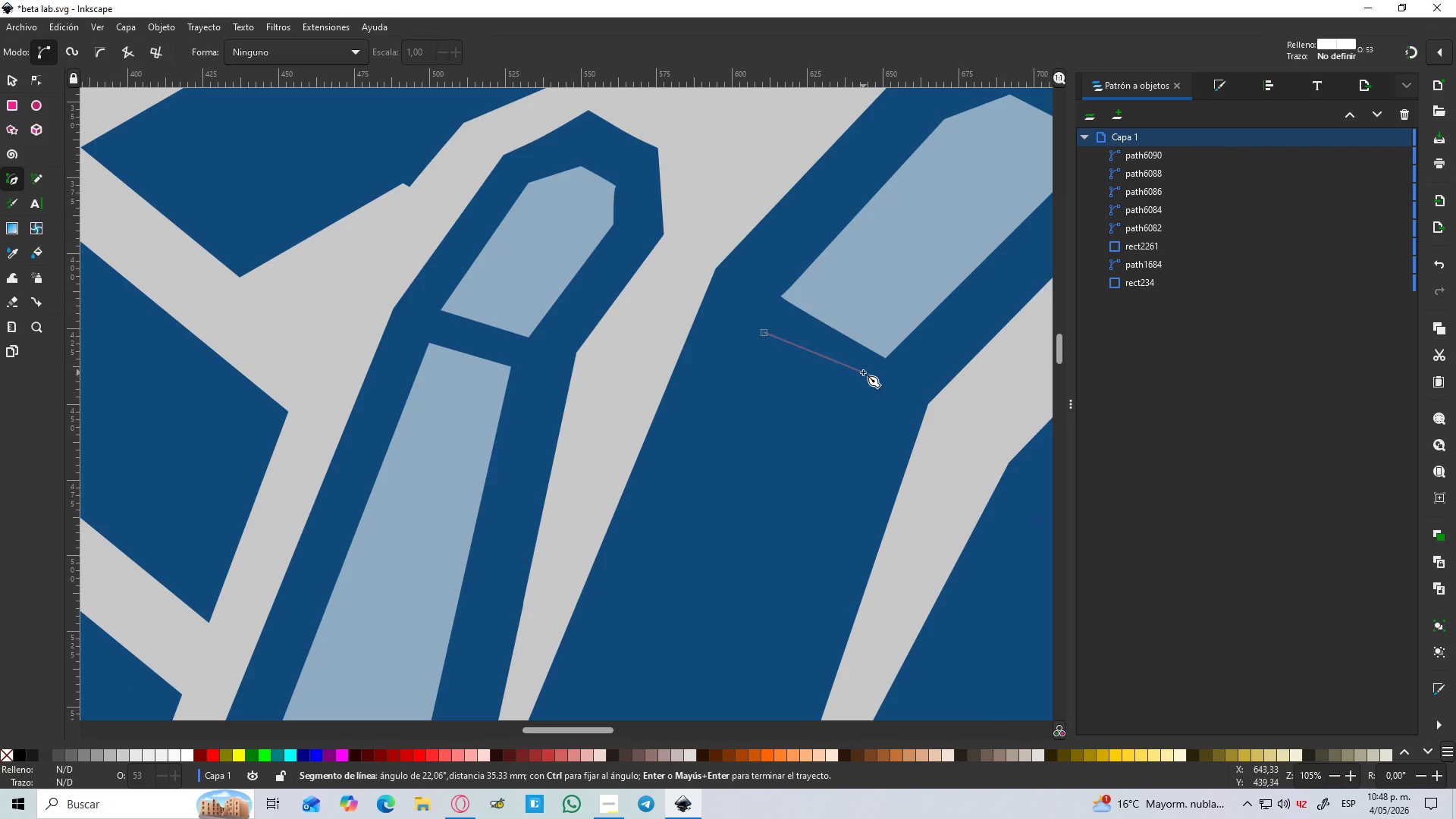 
scroll: coordinate [948, 408], scroll_direction: down, amount: 3.0
 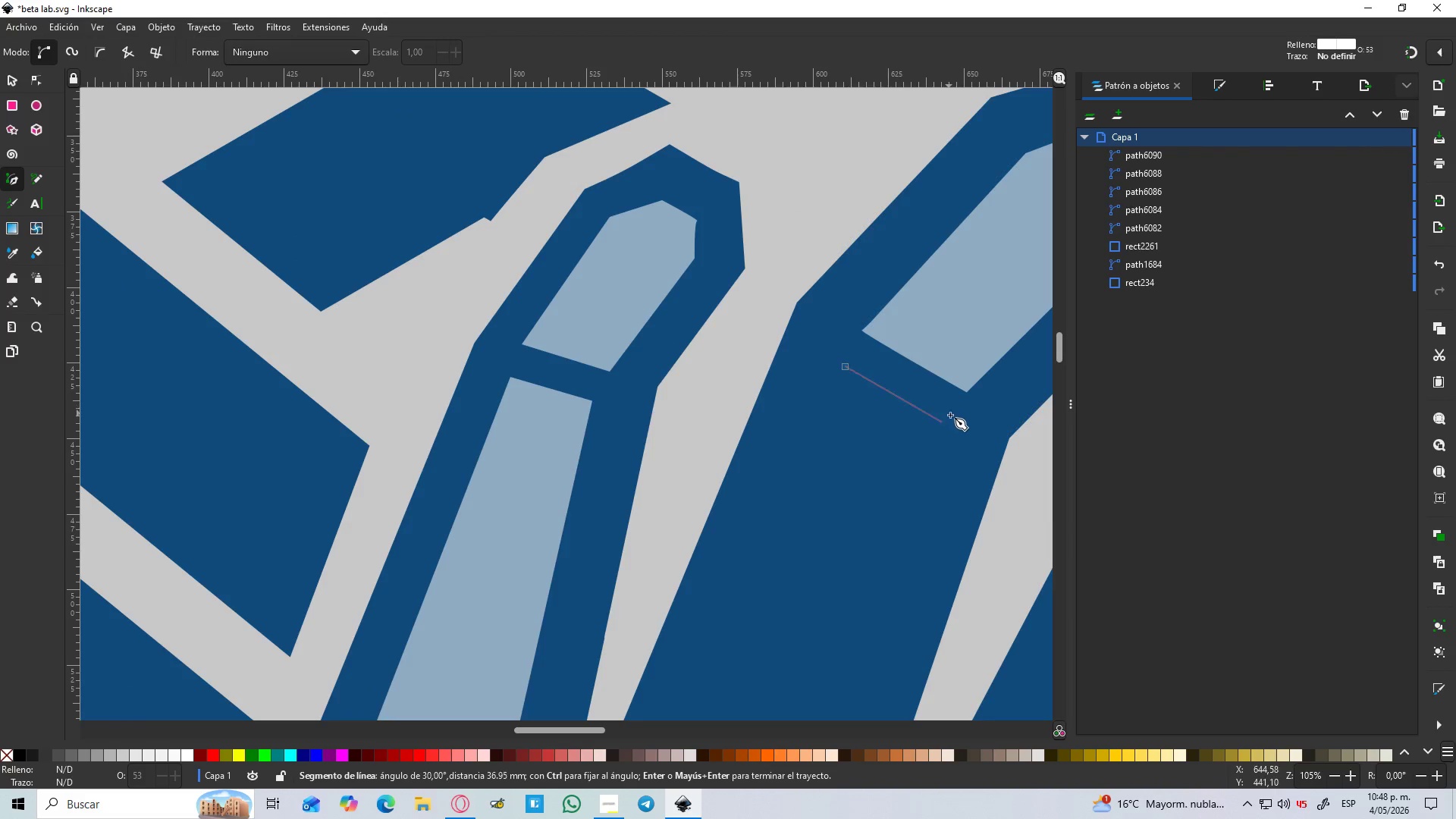 
hold_key(key=ControlLeft, duration=0.59)
scroll: coordinate [864, 377], scroll_direction: up, amount: 2.0
 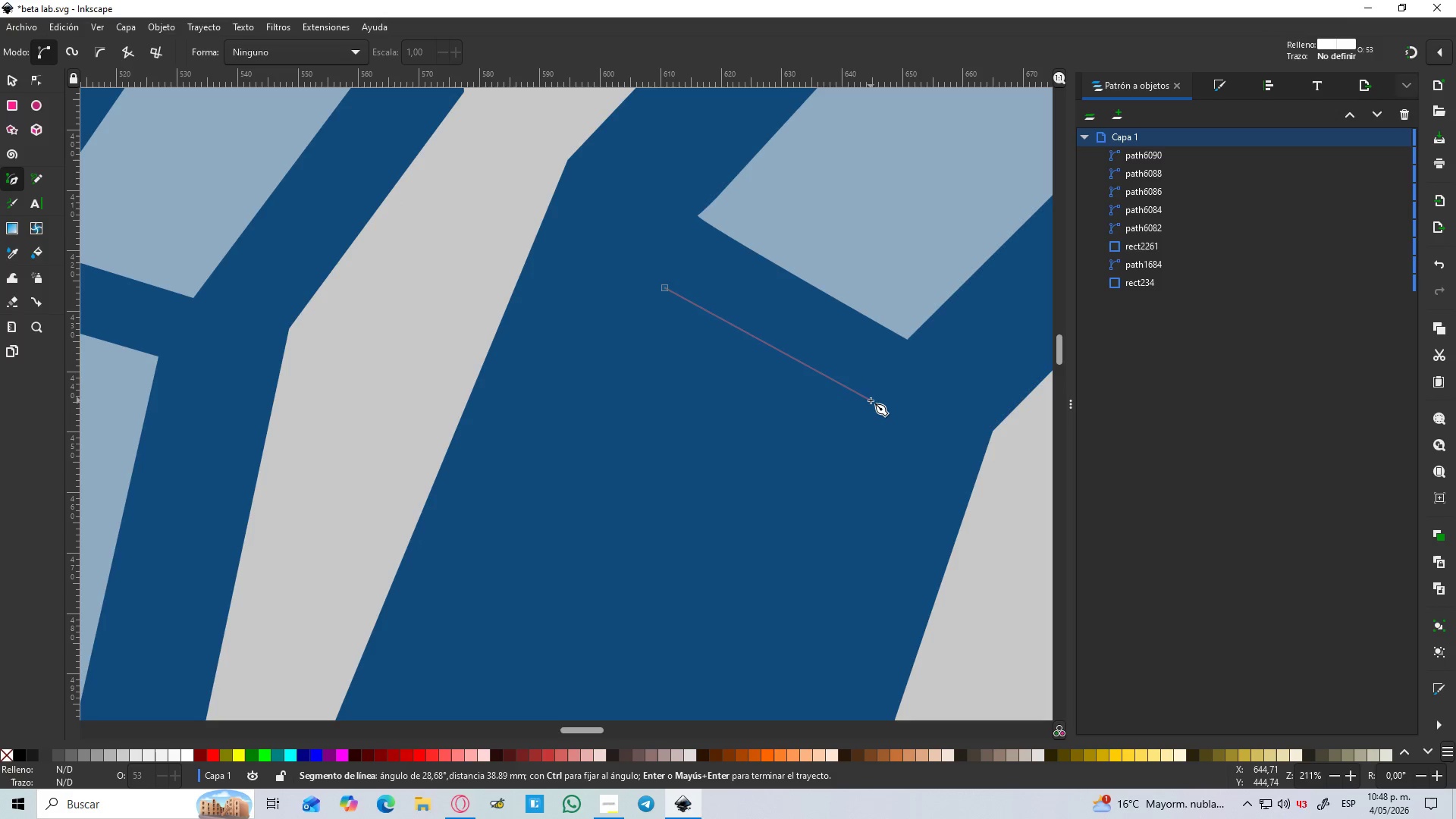 
hold_key(key=ControlLeft, duration=1.5)
 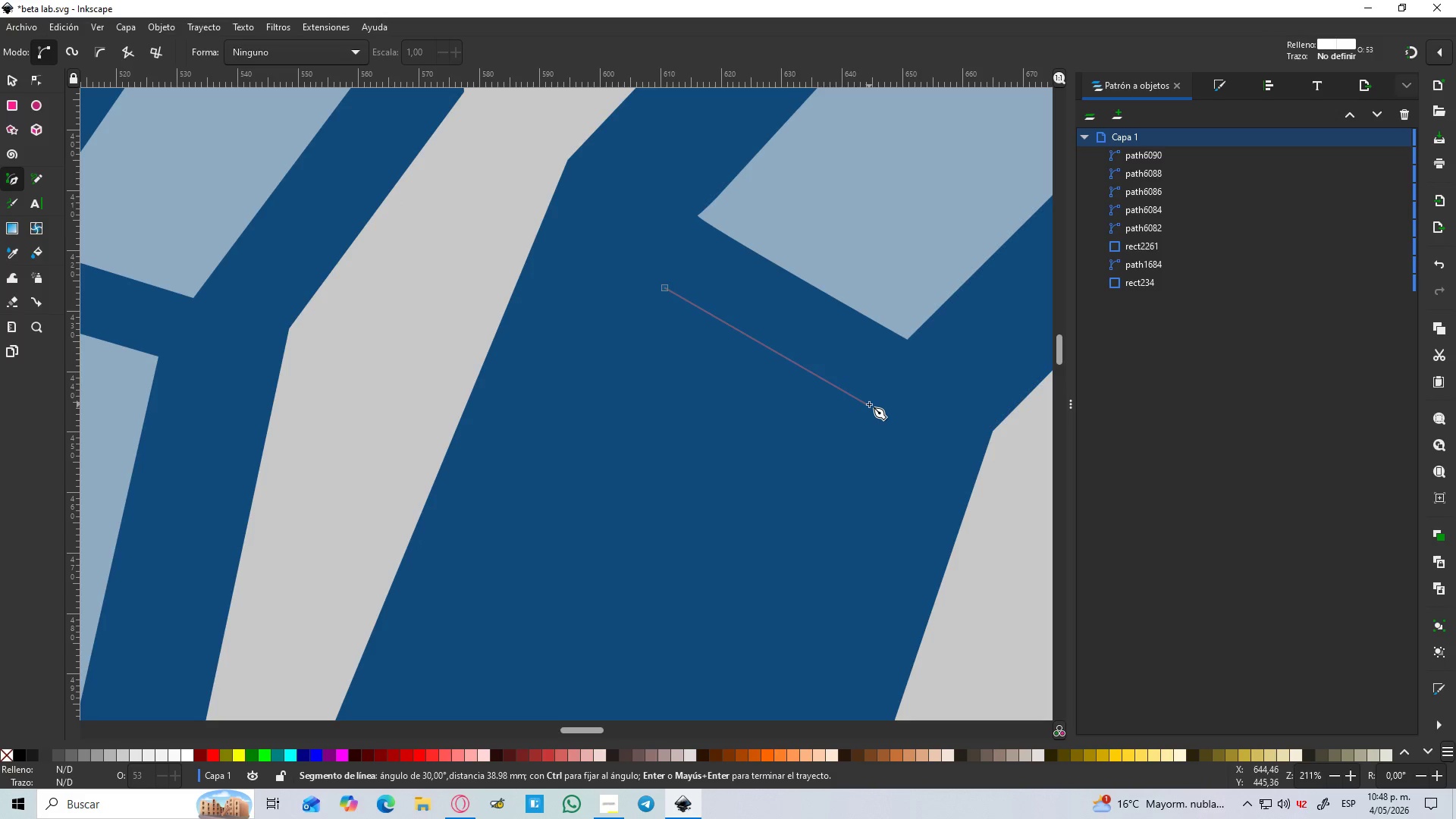 
hold_key(key=ControlLeft, duration=1.03)
left_click([869, 404])
 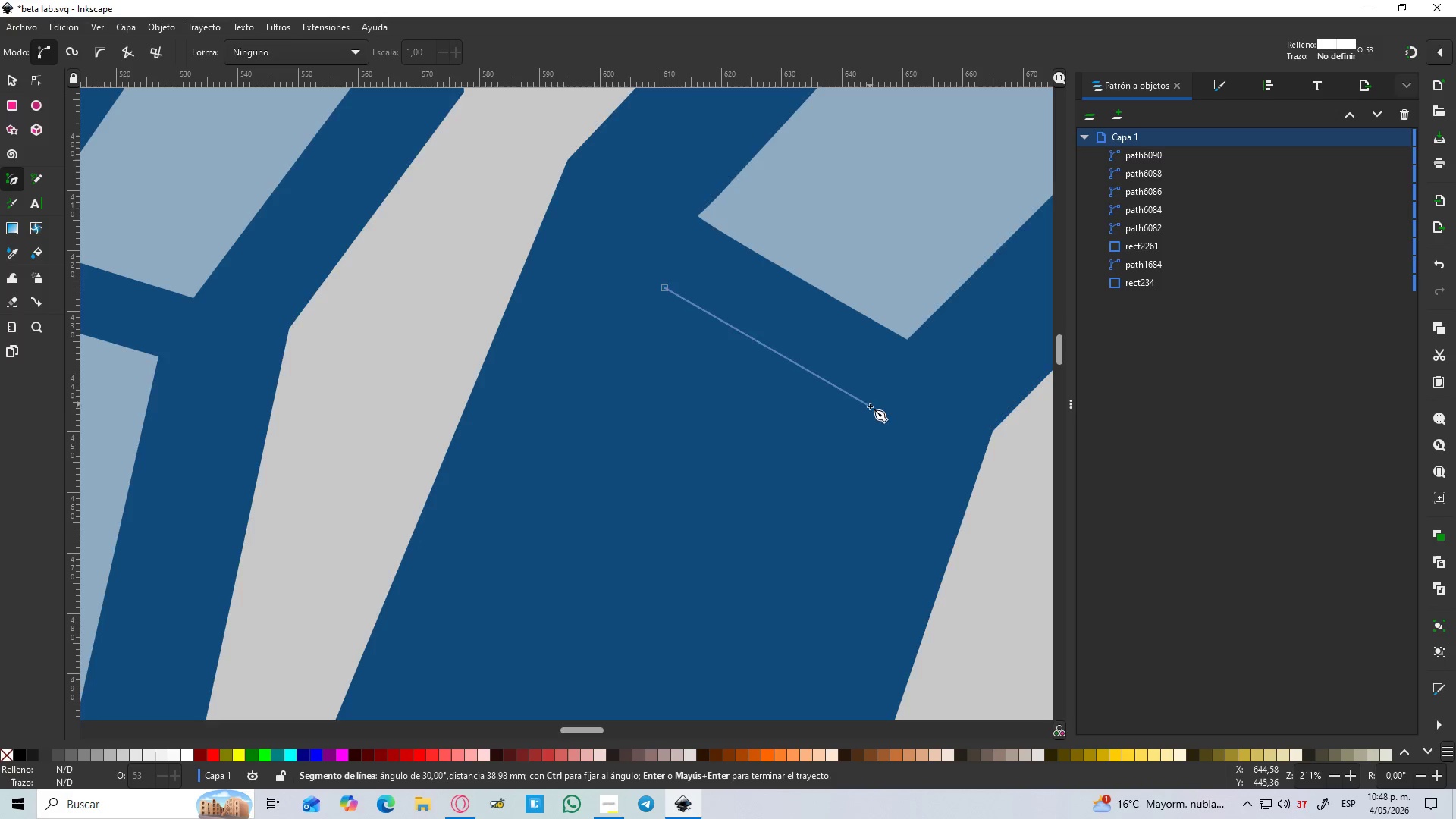 
hold_key(key=ControlLeft, duration=0.7)
scroll: coordinate [742, 395], scroll_direction: down, amount: 16.0
 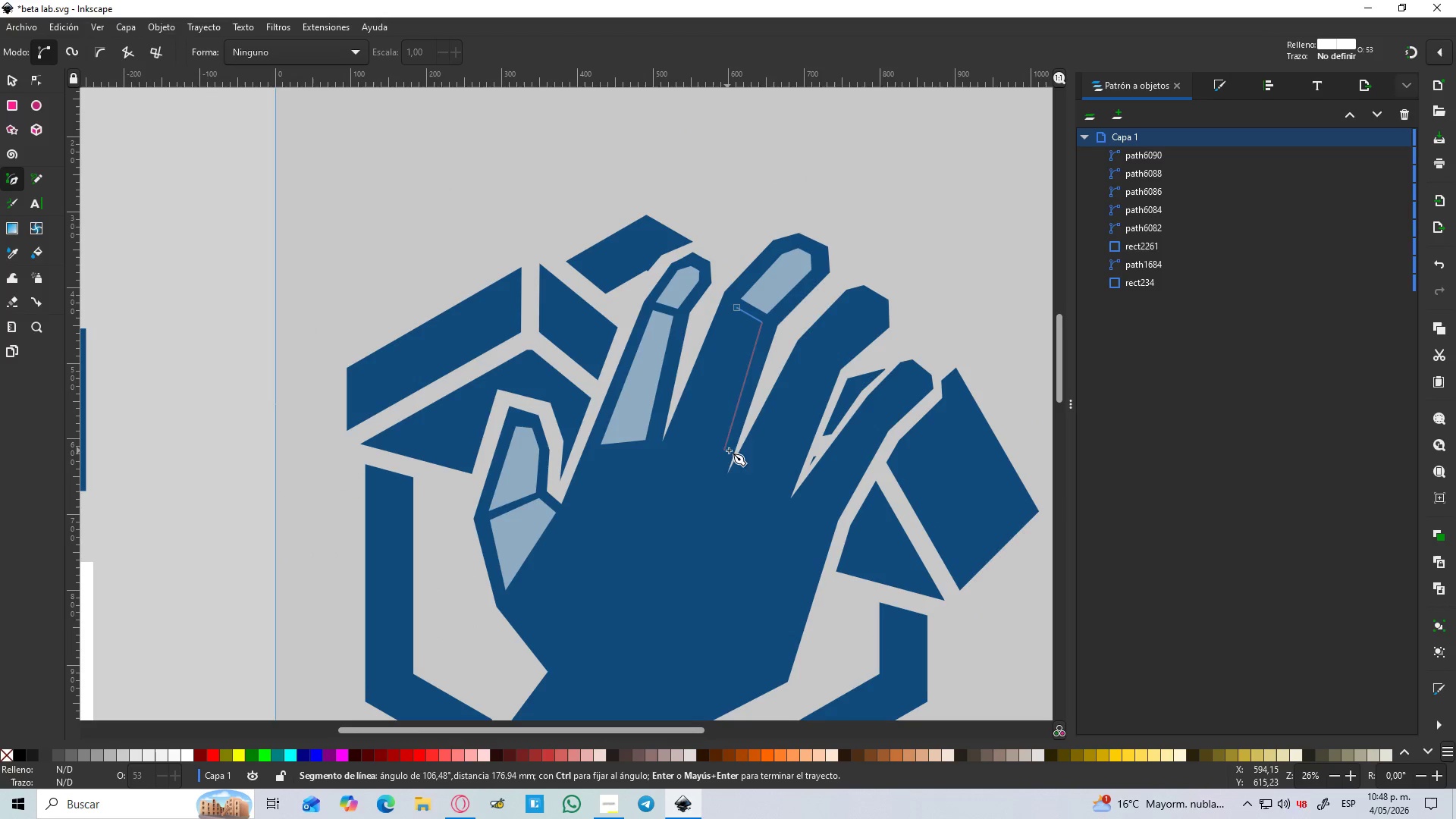 
hold_key(key=ControlLeft, duration=1.14)
scroll: coordinate [724, 466], scroll_direction: up, amount: 3.0
 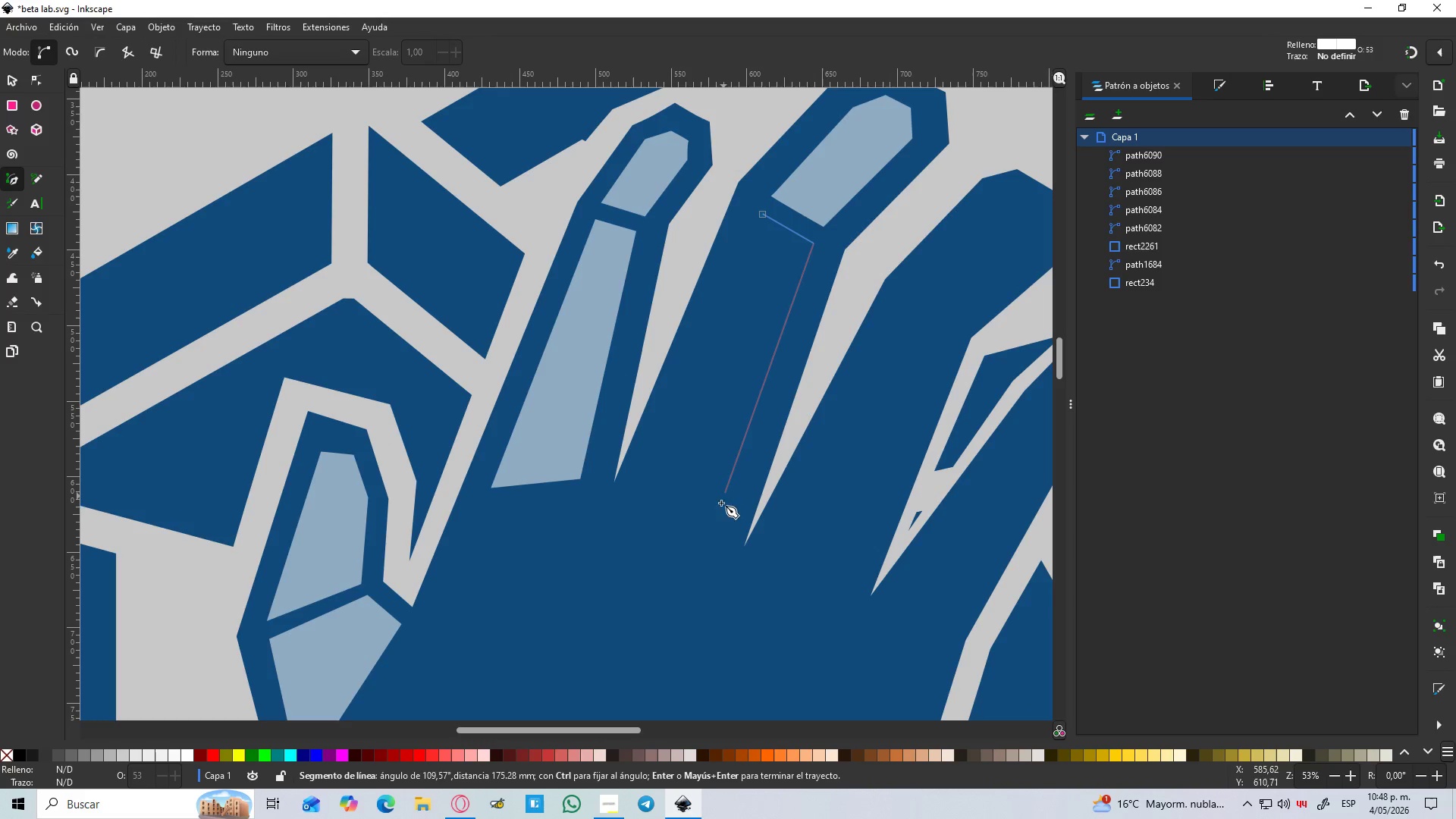 
hold_key(key=ControlLeft, duration=1.5)
 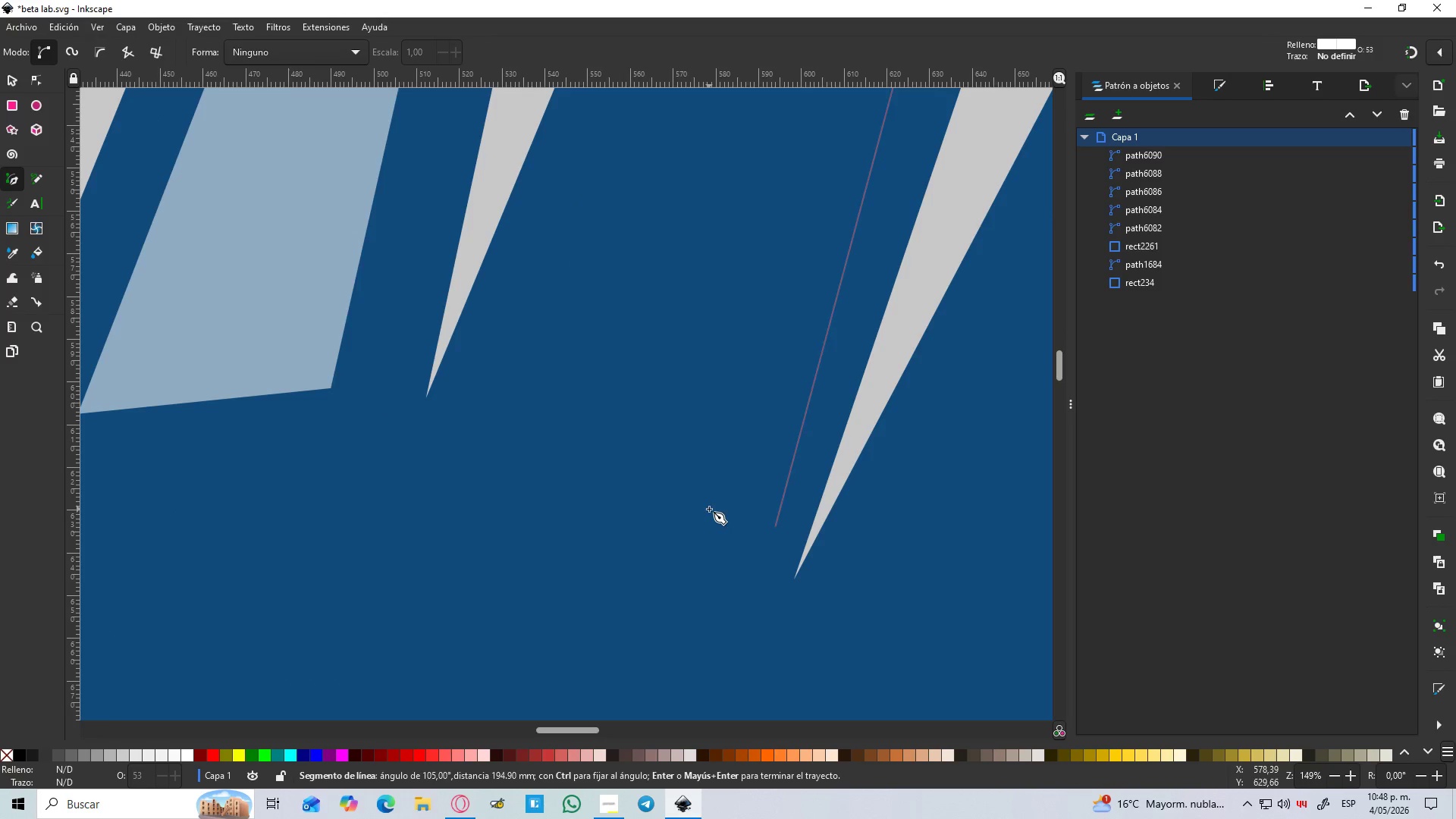 
hold_key(key=ControlLeft, duration=0.44)
 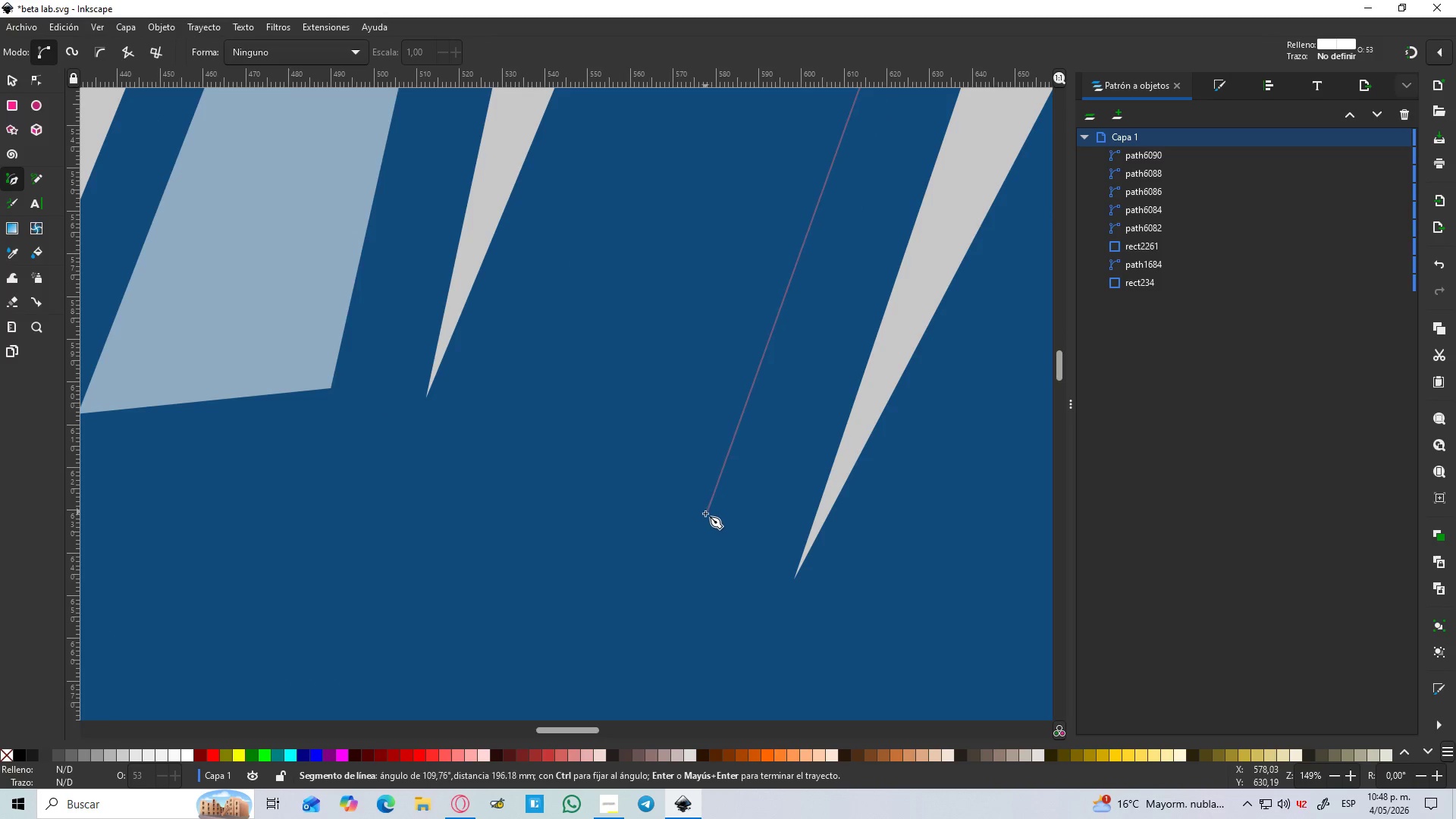 
scroll: coordinate [717, 529], scroll_direction: up, amount: 3.0
 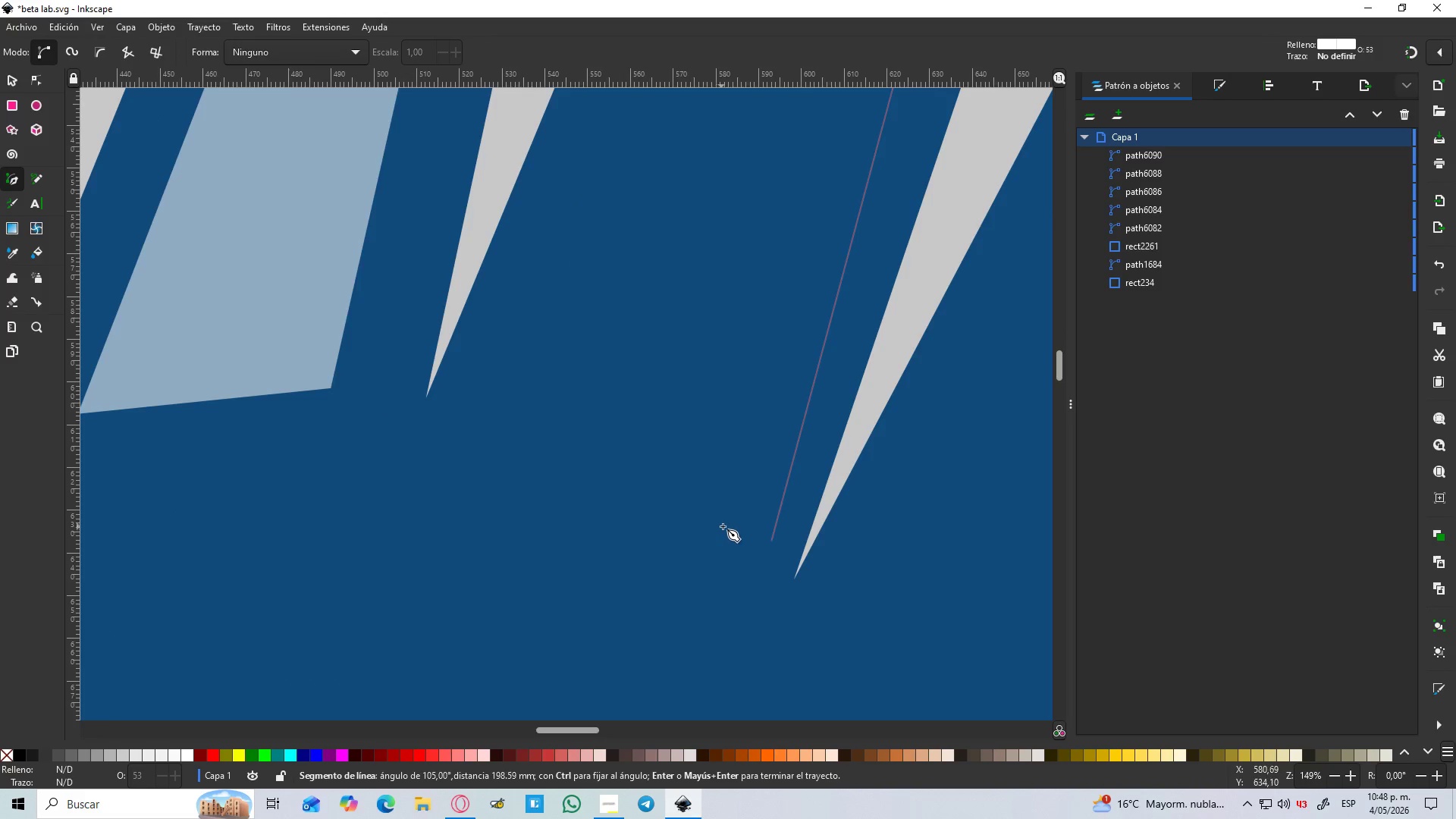 
hold_key(key=ControlLeft, duration=1.92)
 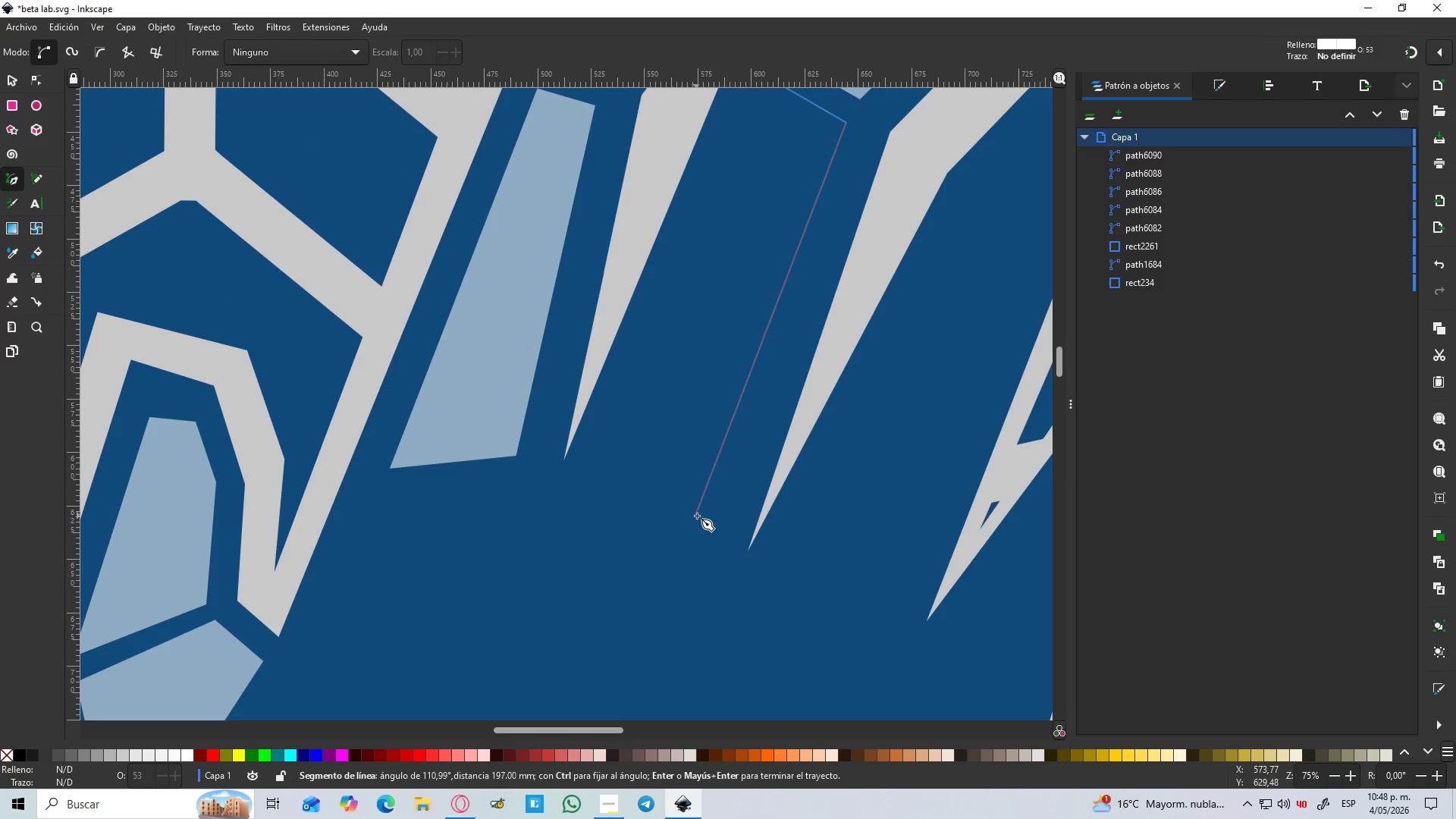 
key(Control+ControlLeft)
 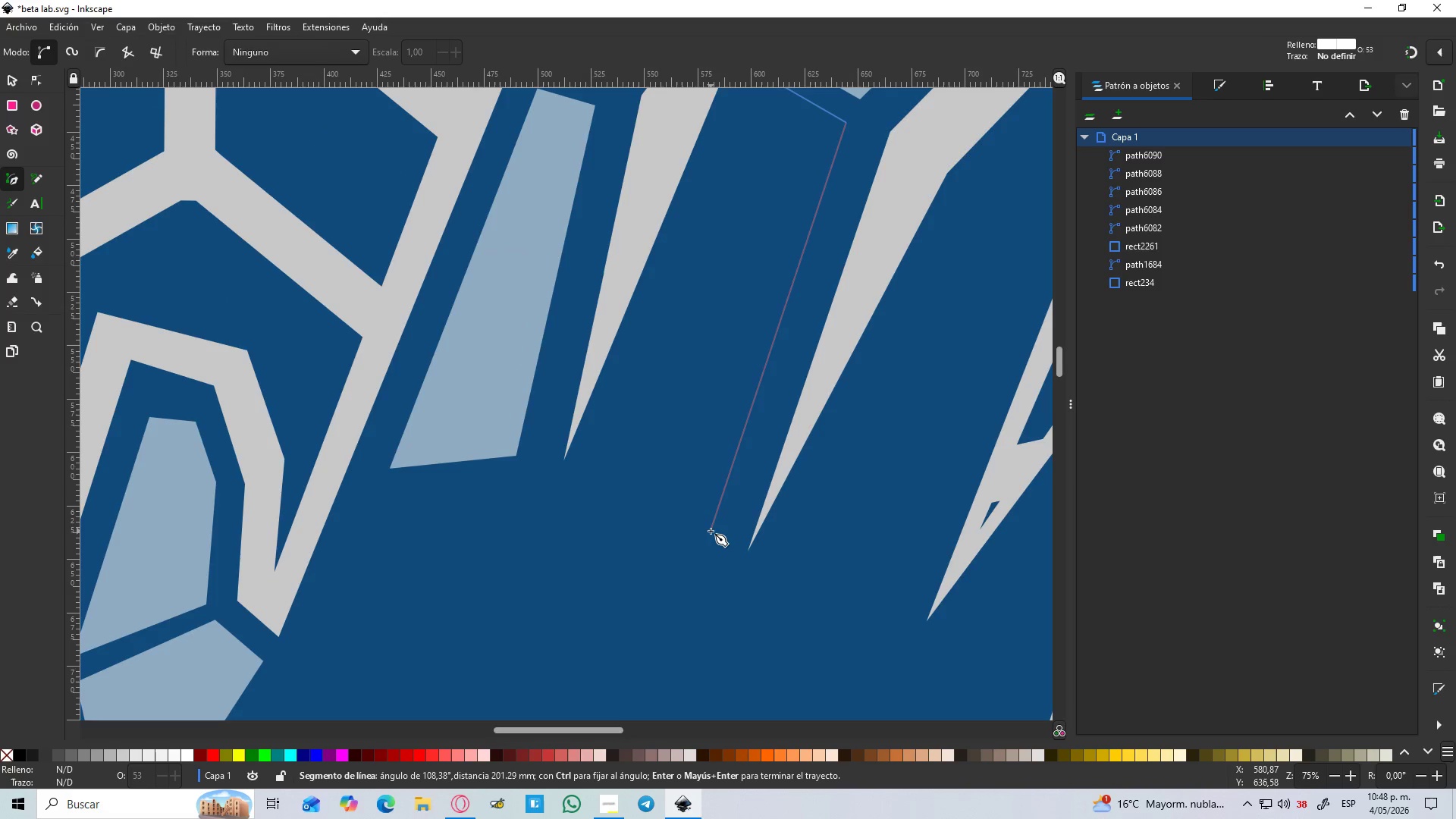 
scroll: coordinate [701, 524], scroll_direction: down, amount: 2.0
 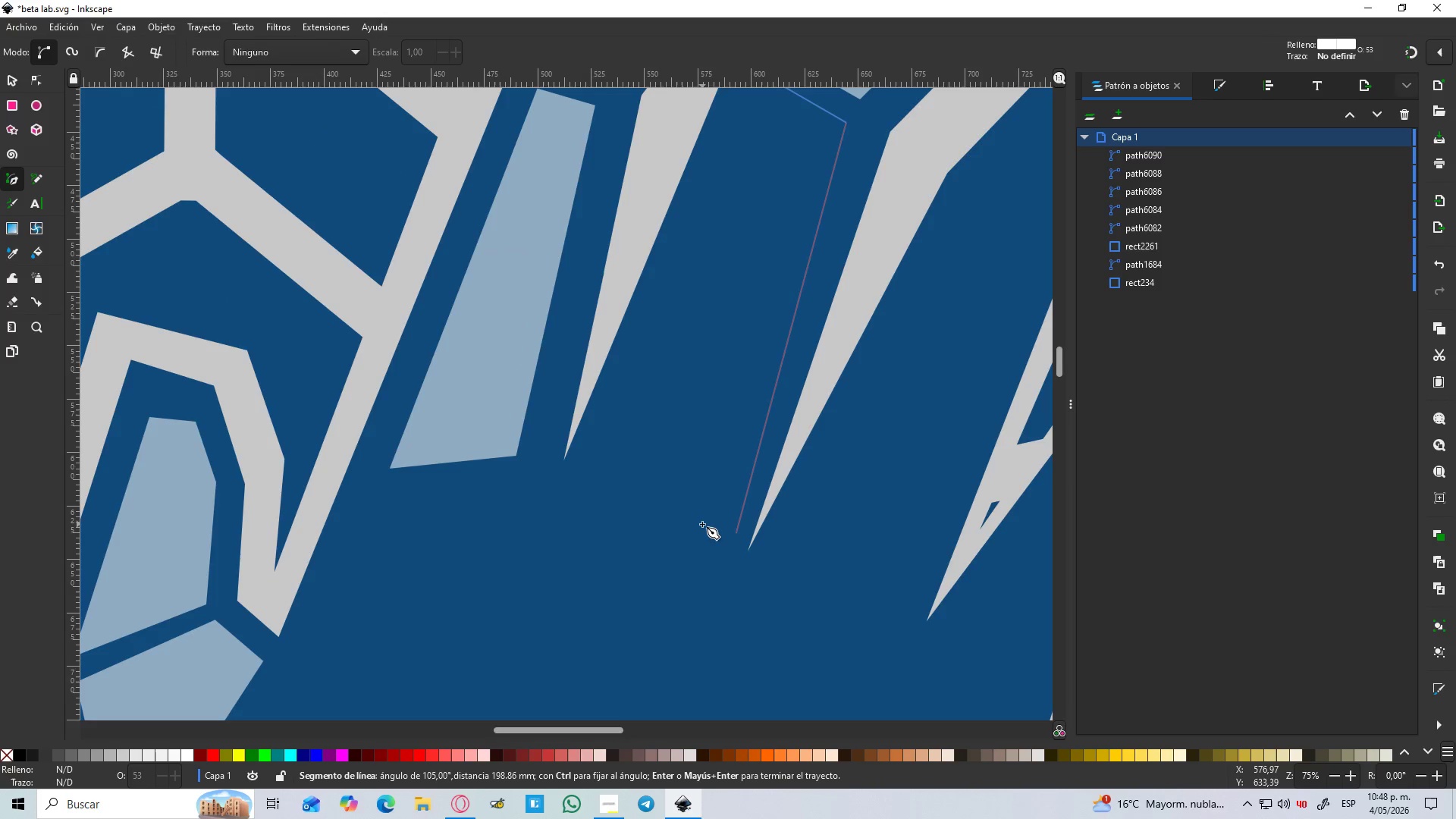 
left_click([709, 531])
 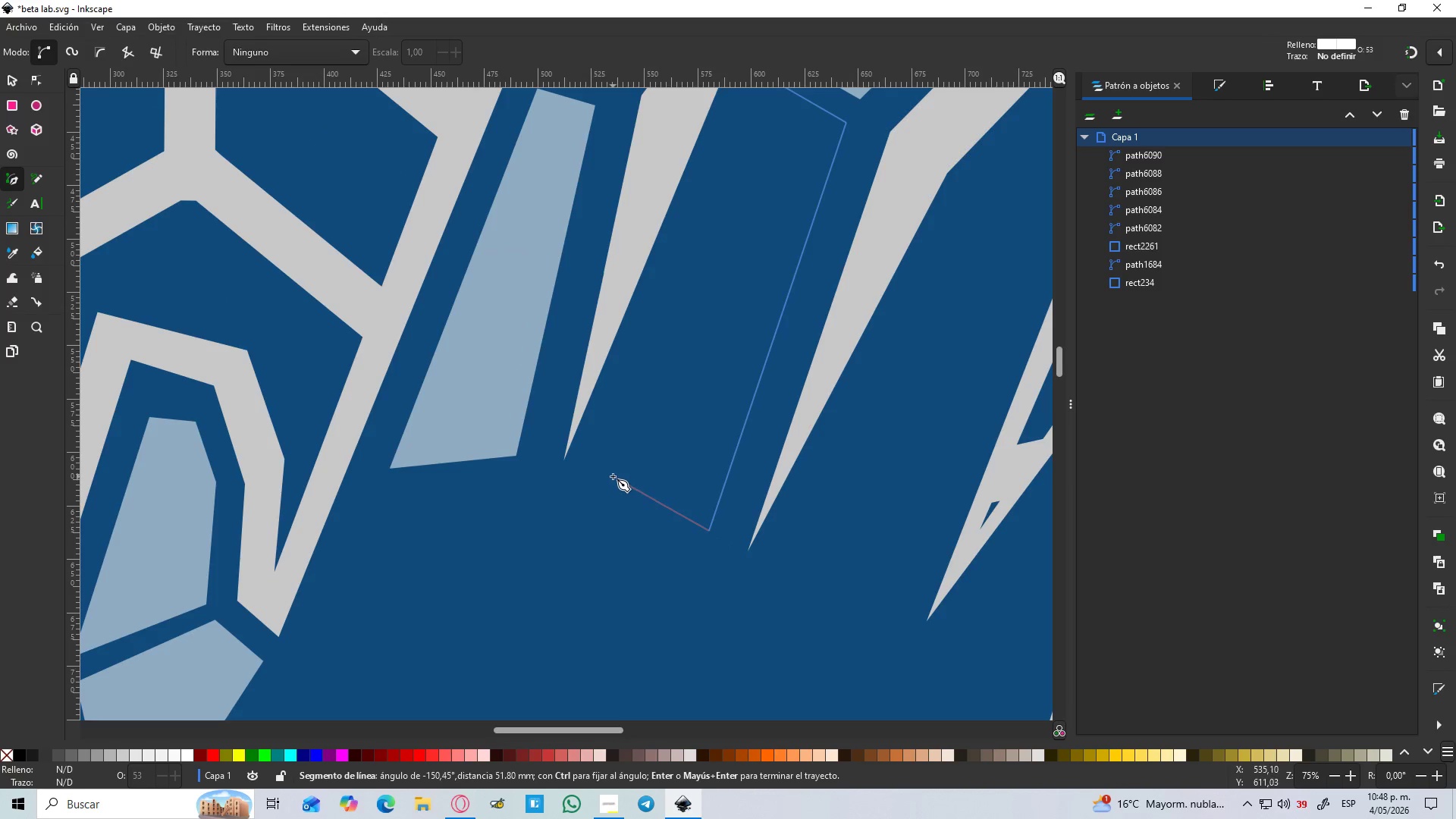 
scroll: coordinate [639, 436], scroll_direction: up, amount: 4.0
 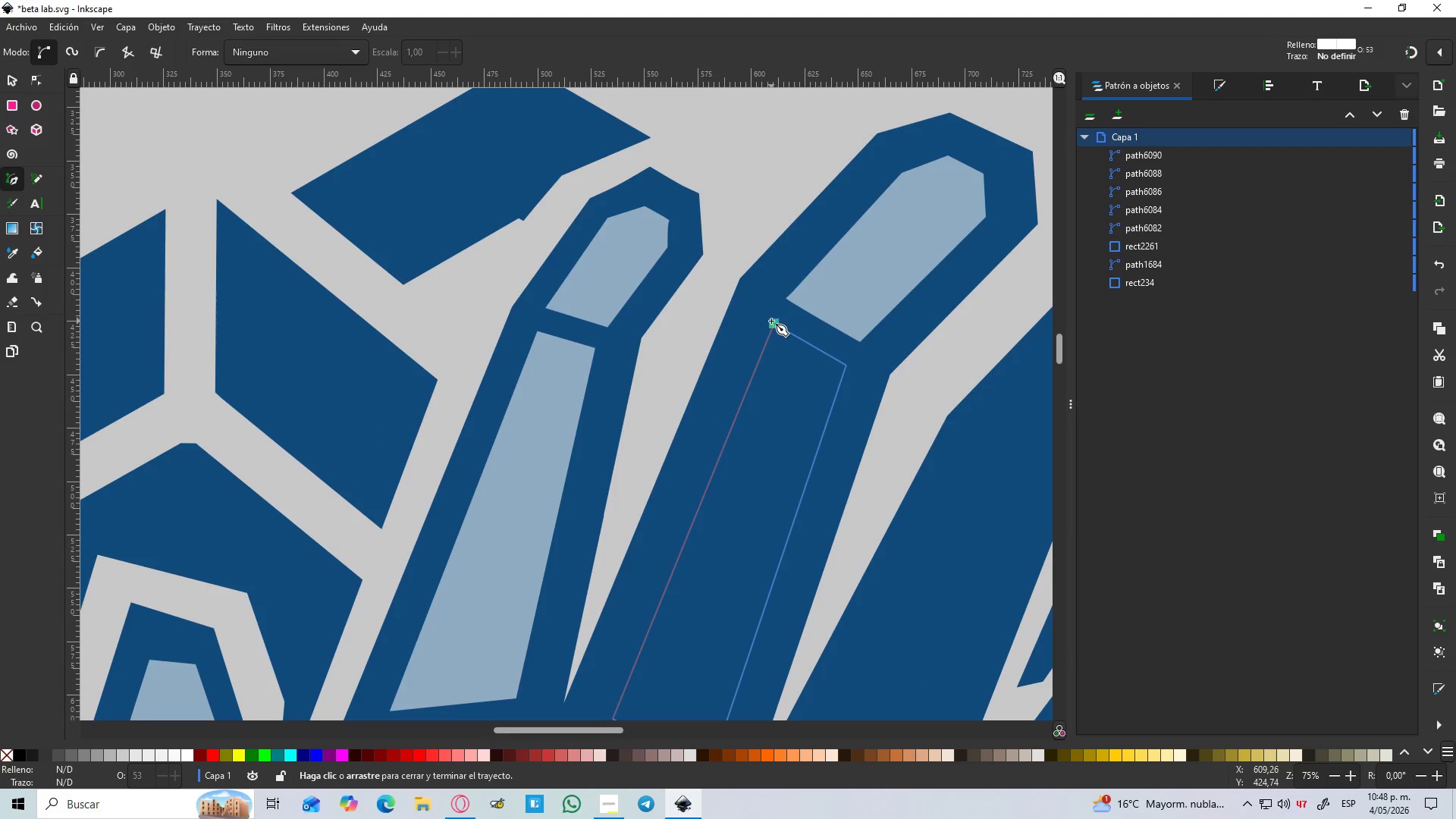 
scroll: coordinate [770, 325], scroll_direction: down, amount: 6.0
 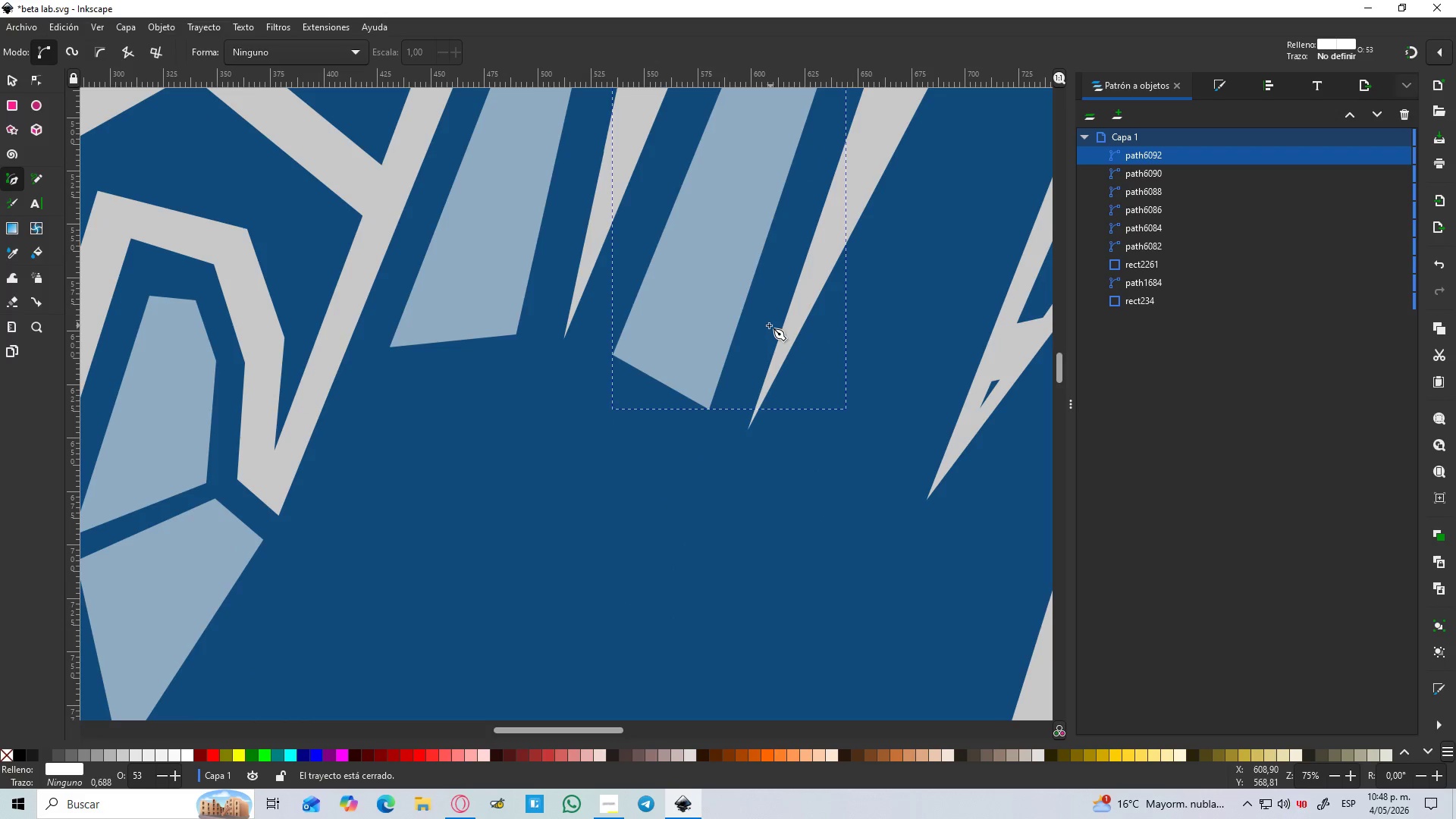 
hold_key(key=ControlLeft, duration=1.5)
scroll: coordinate [767, 326], scroll_direction: down, amount: 4.0
 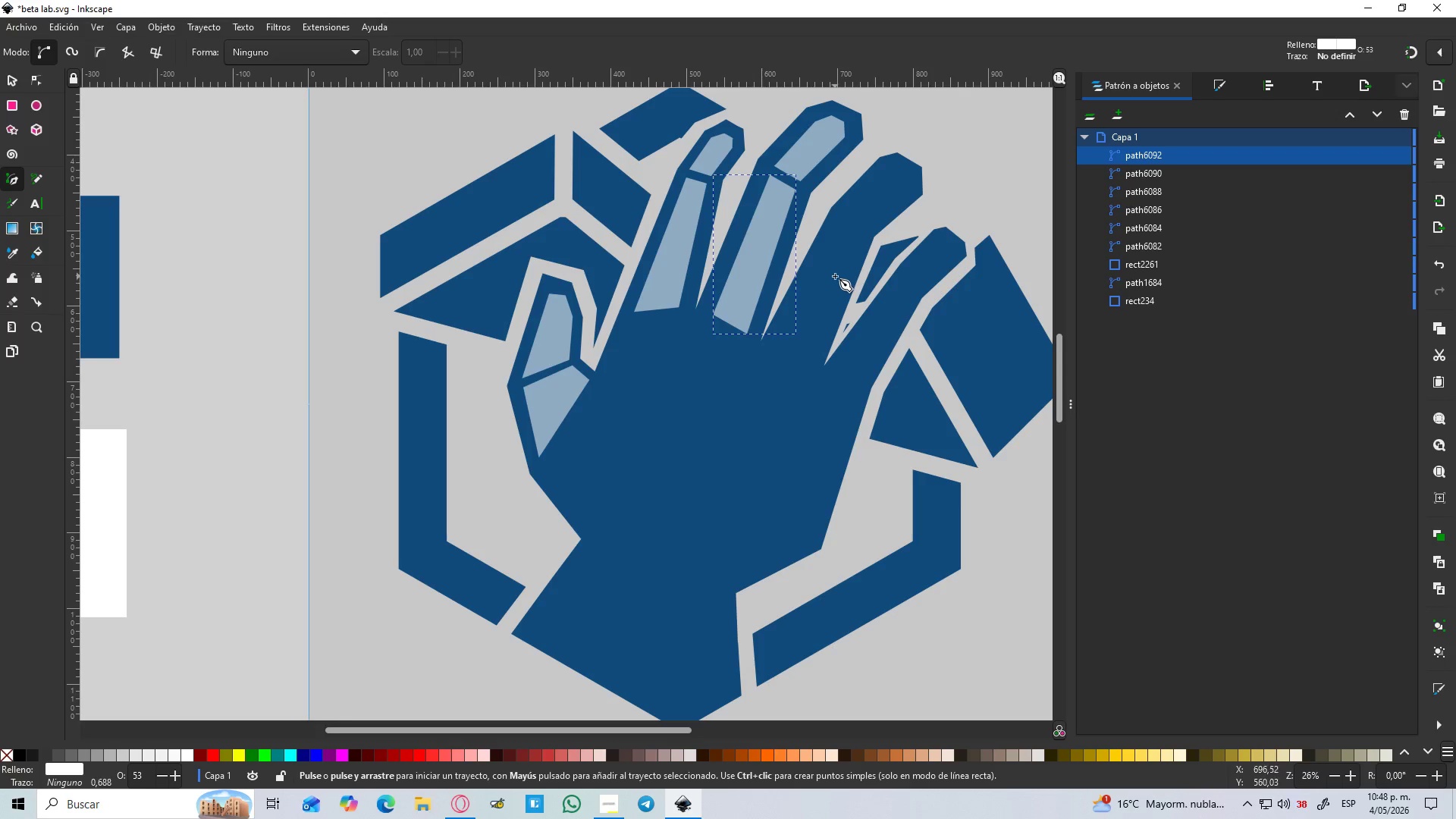 
hold_key(key=ControlLeft, duration=0.75)
scroll: coordinate [841, 275], scroll_direction: down, amount: 1.0
 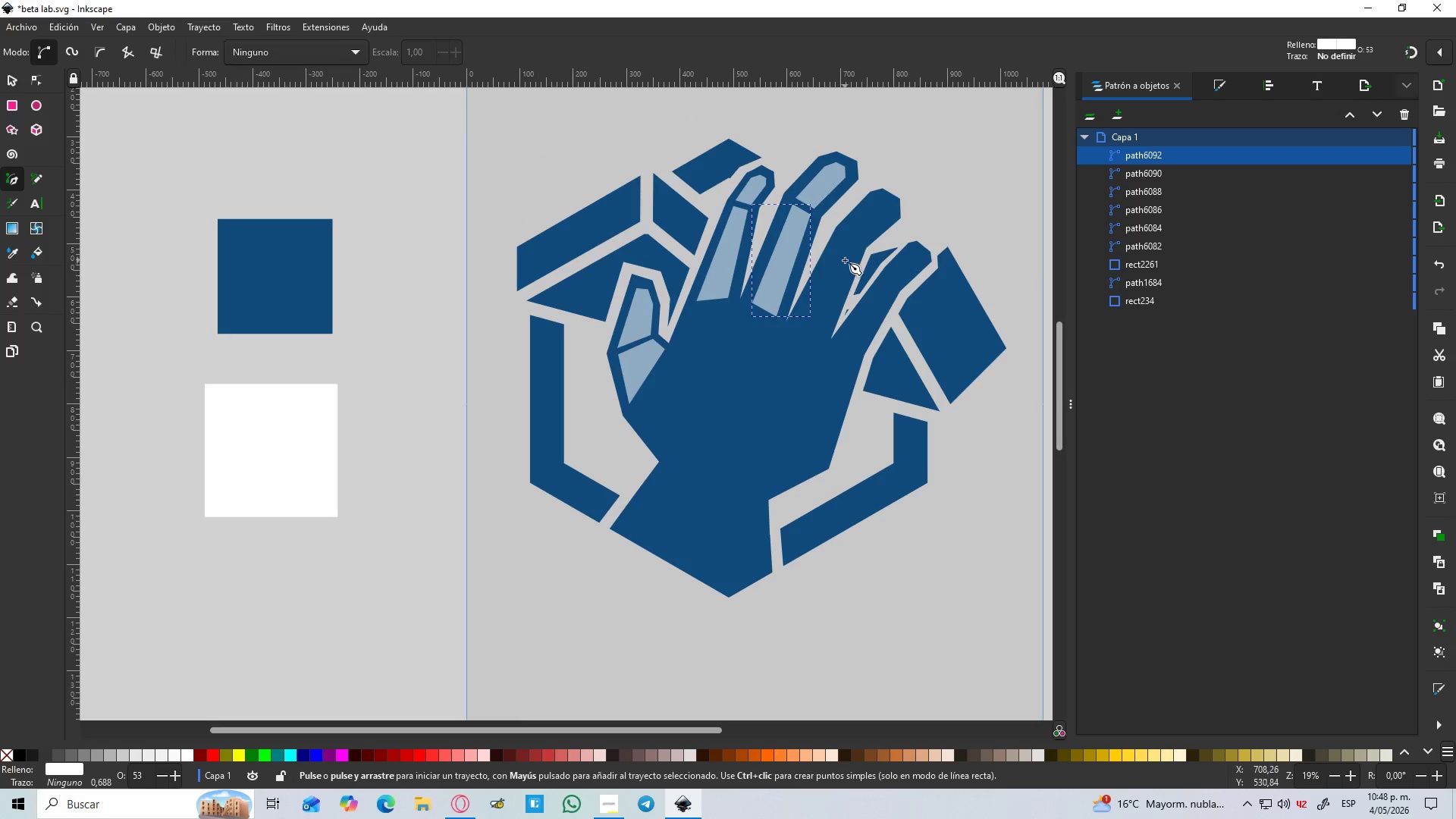 
hold_key(key=ControlLeft, duration=1.5)
scroll: coordinate [802, 284], scroll_direction: up, amount: 4.0
 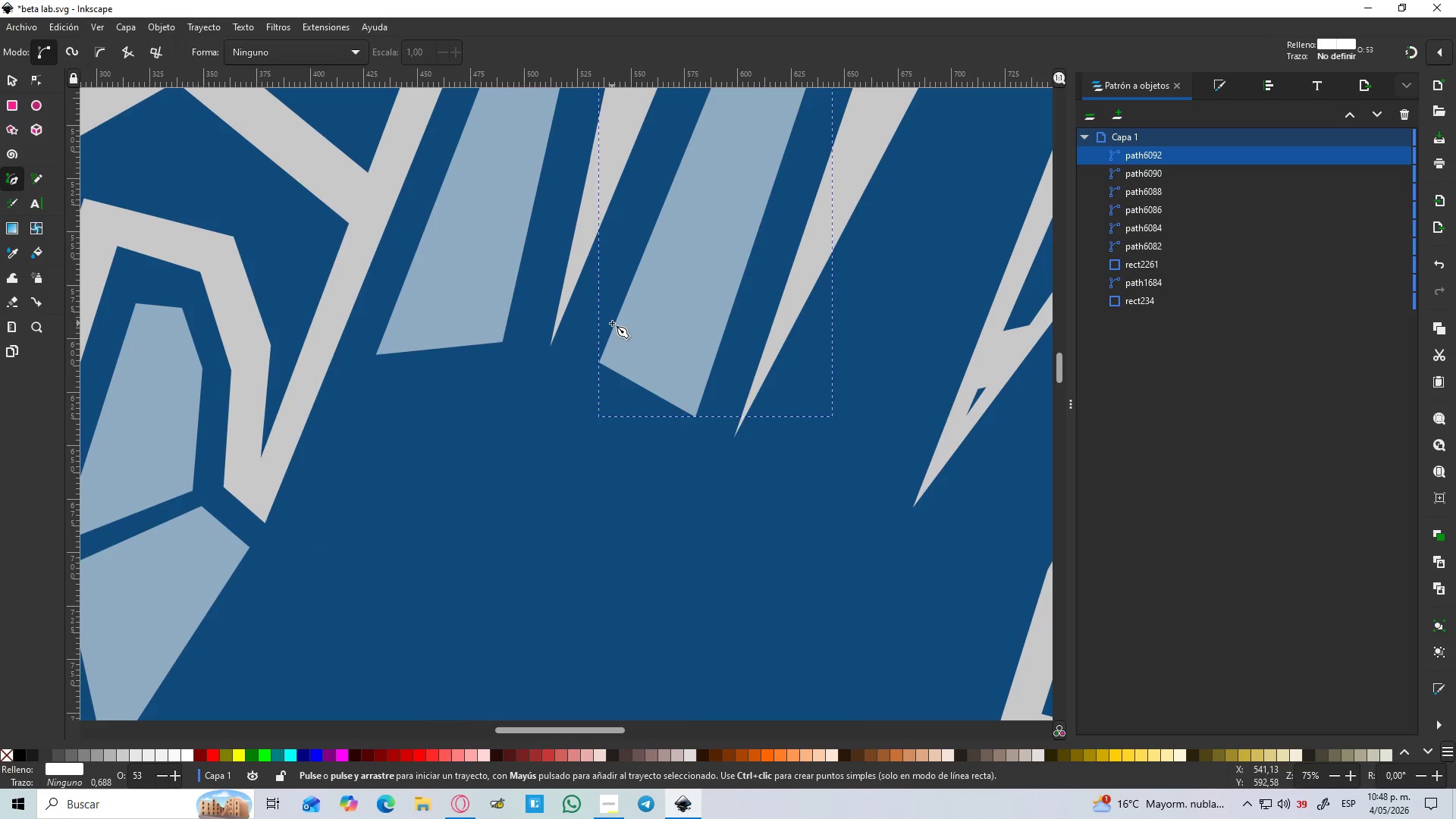 
hold_key(key=ControlLeft, duration=1.51)
 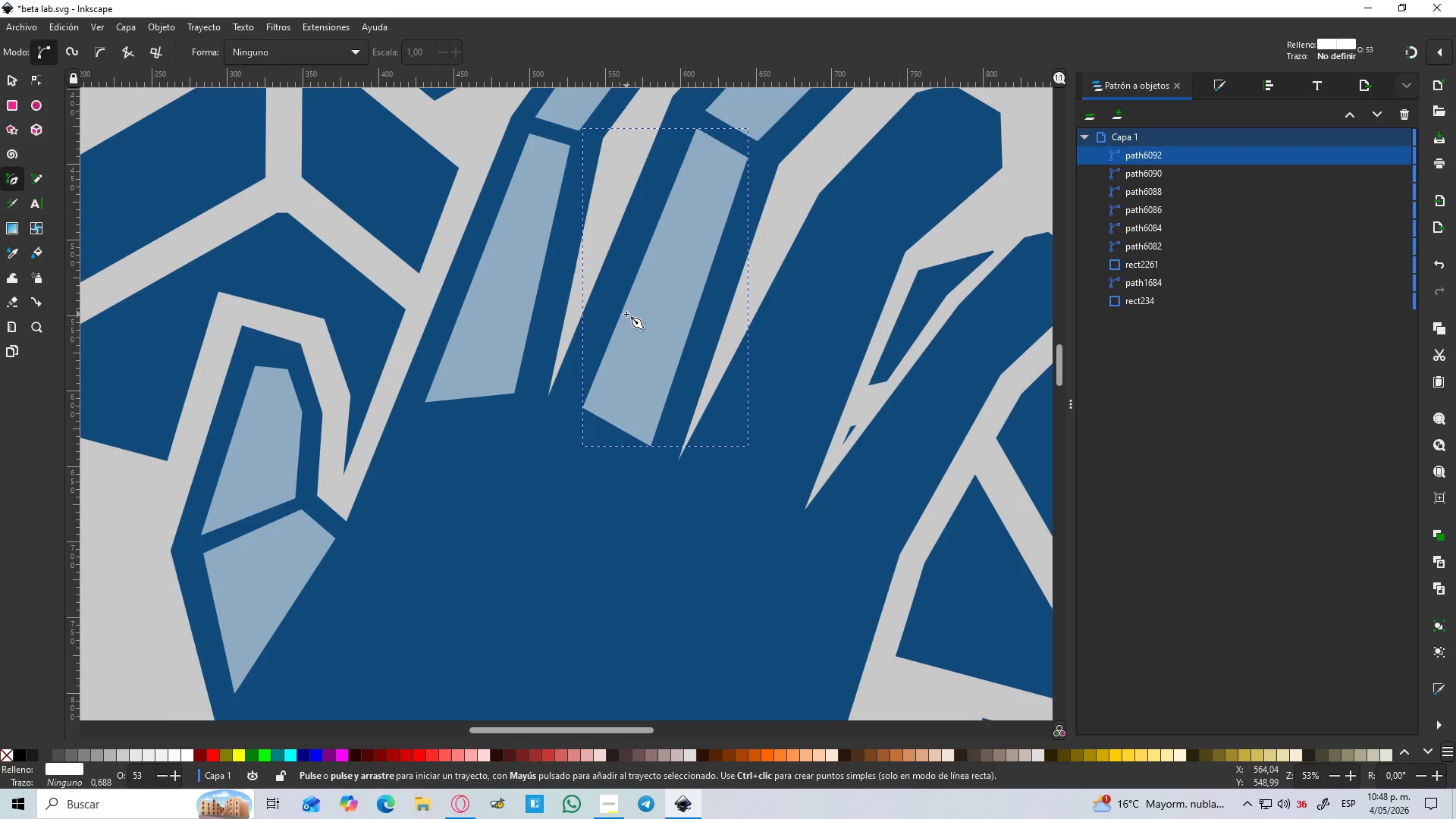 
scroll: coordinate [617, 320], scroll_direction: down, amount: 4.0
 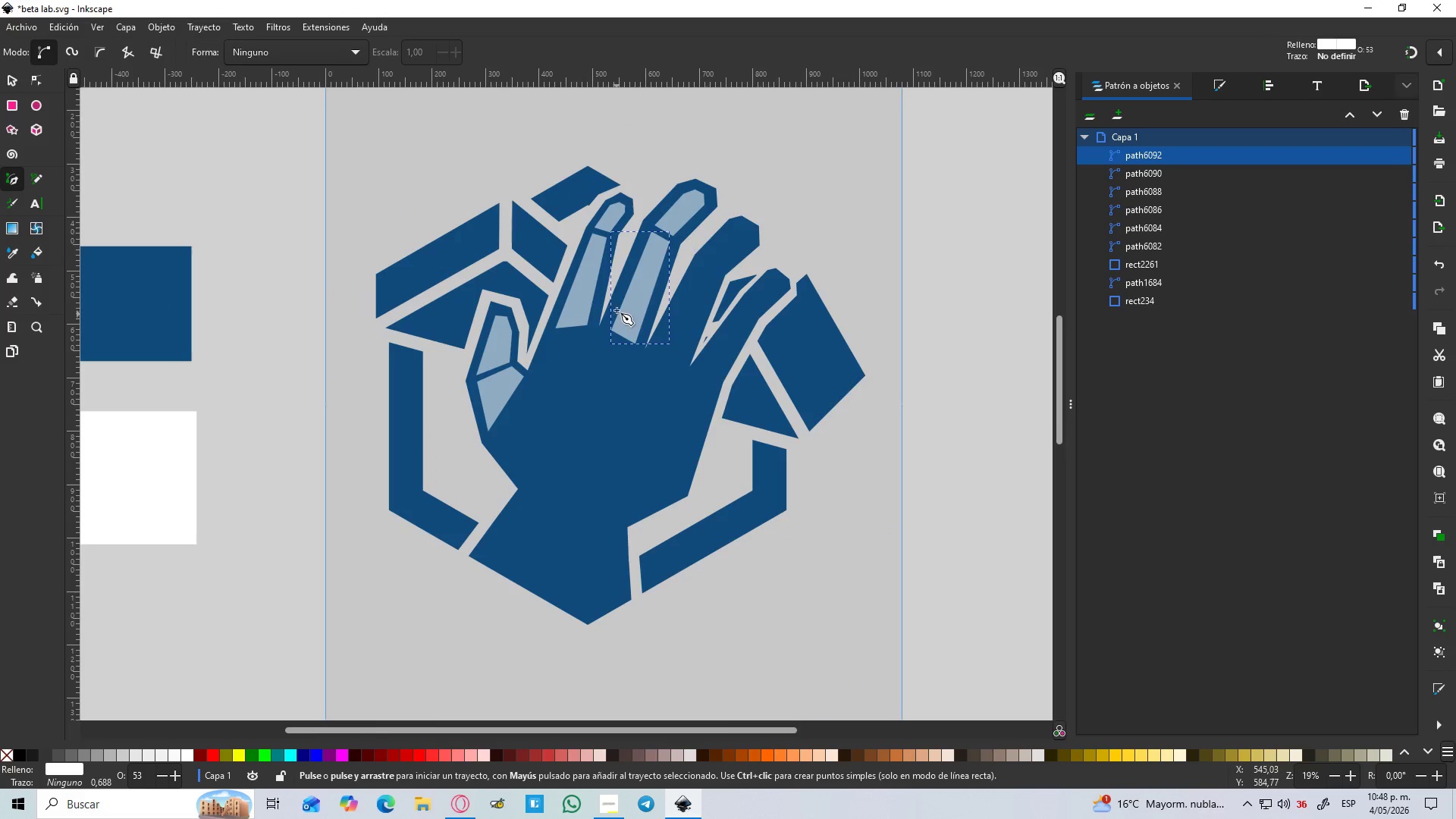 
scroll: coordinate [626, 288], scroll_direction: up, amount: 3.0
 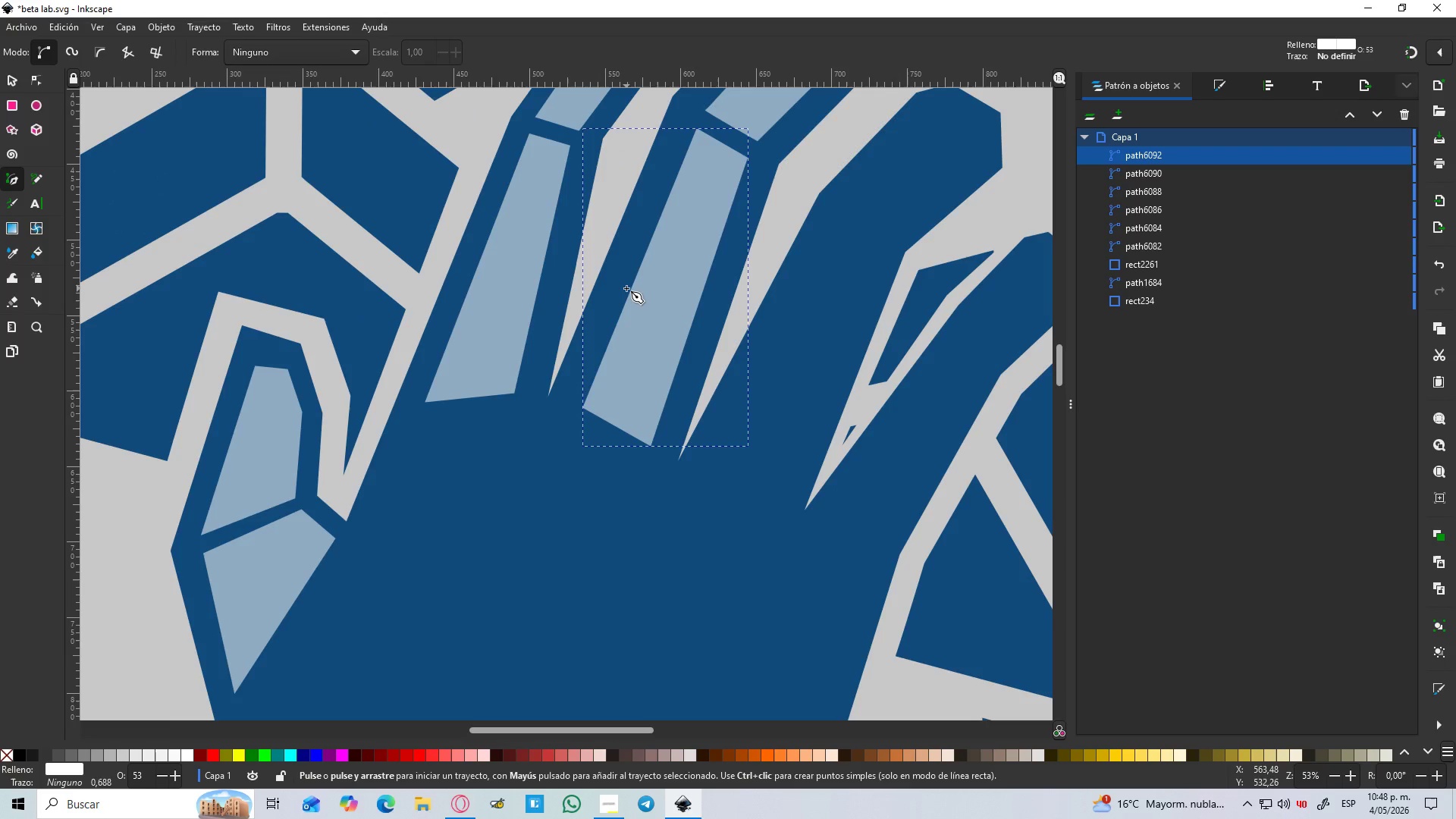 
key(Control+ControlLeft)
 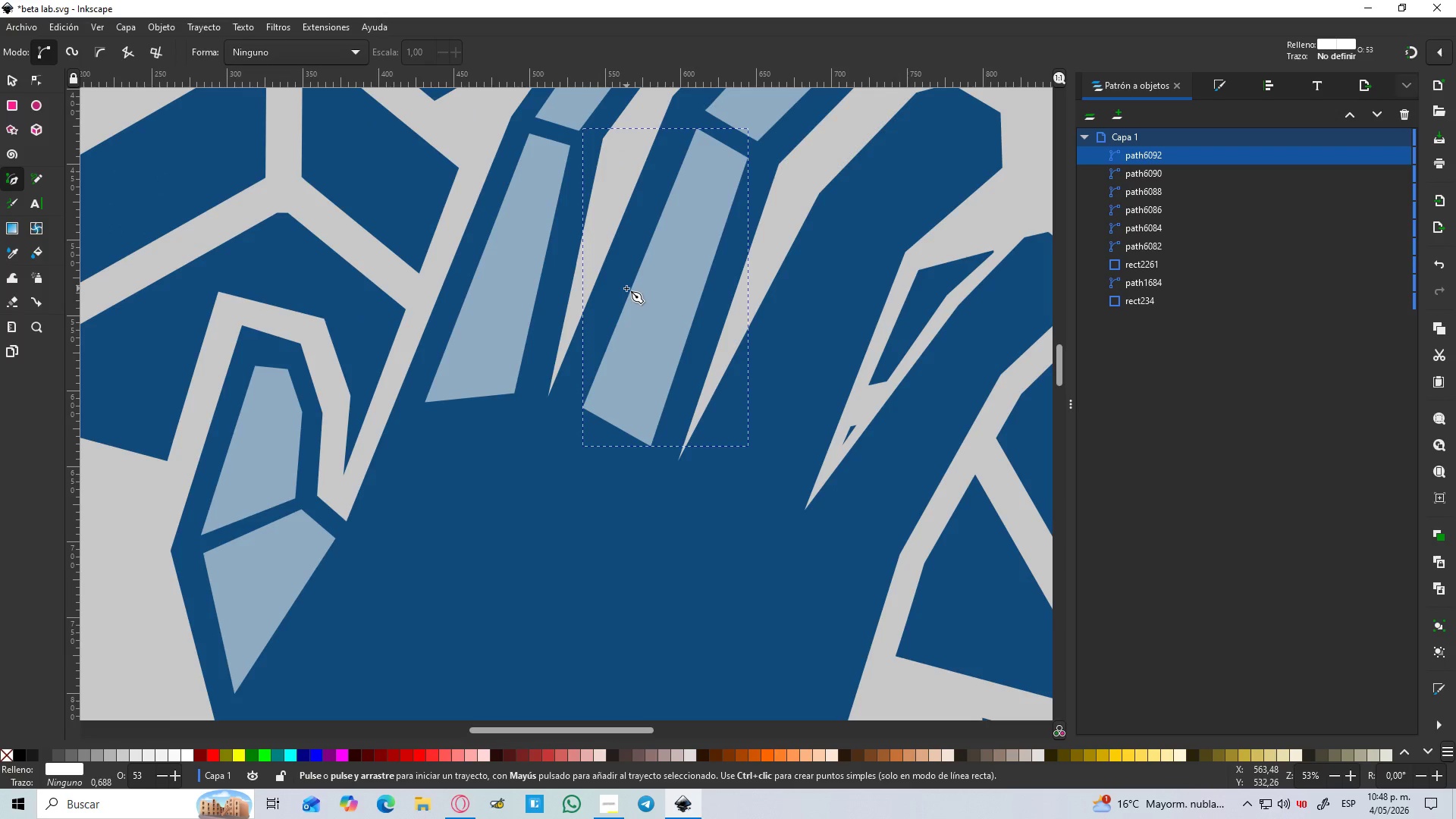 
key(Control+ControlLeft)
 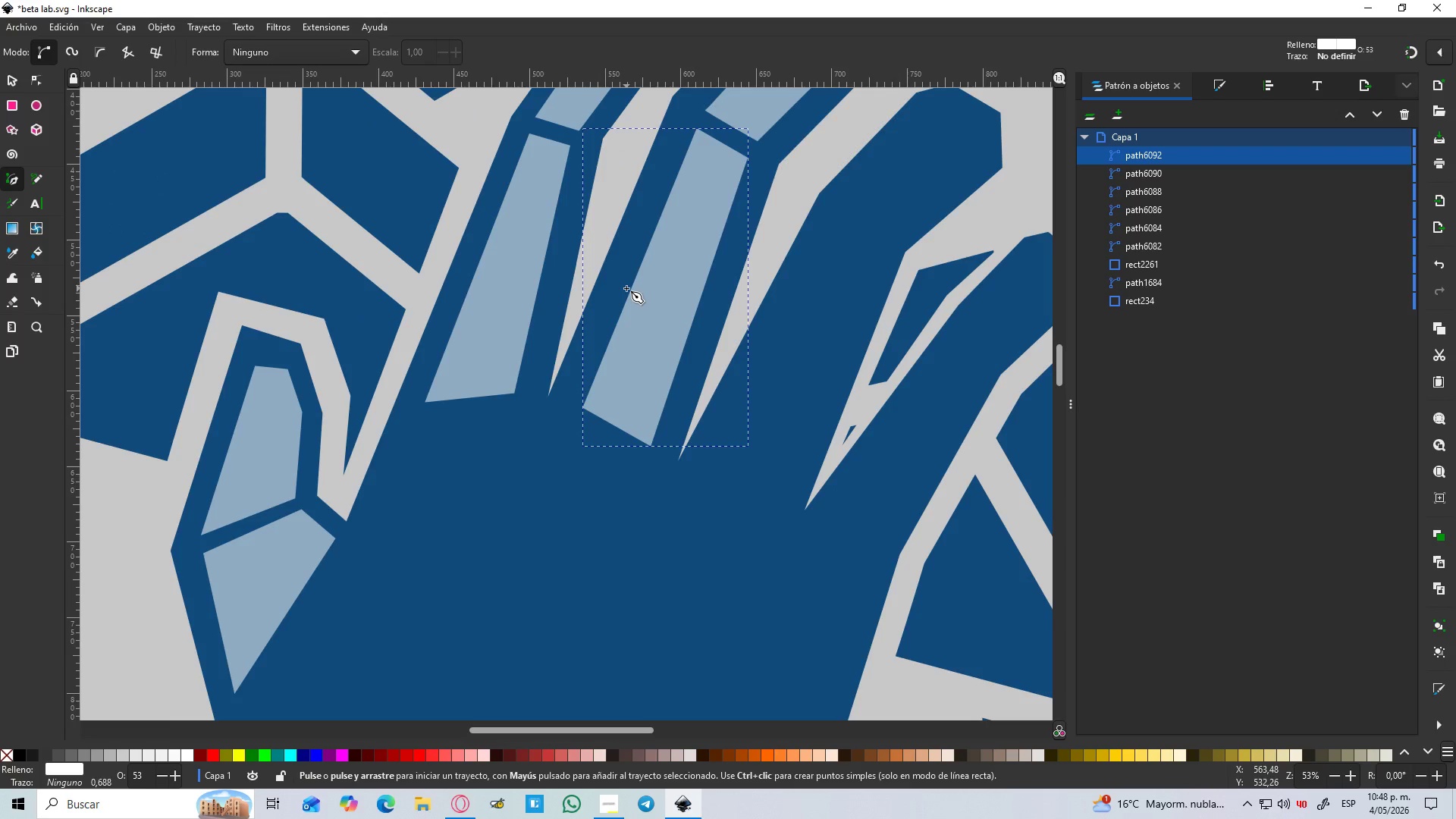 
key(Control+ControlLeft)
 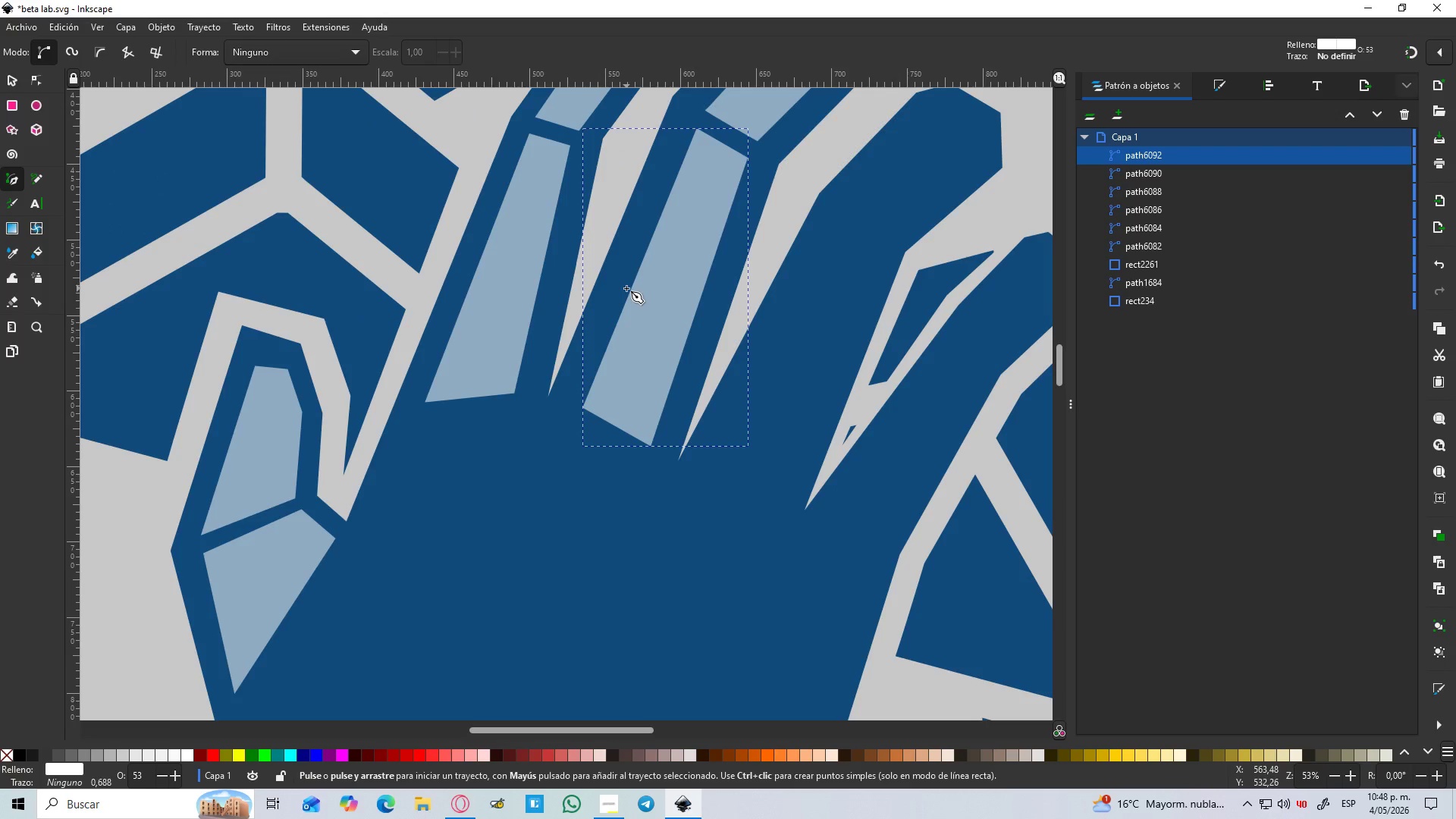 
key(Control+ControlLeft)
 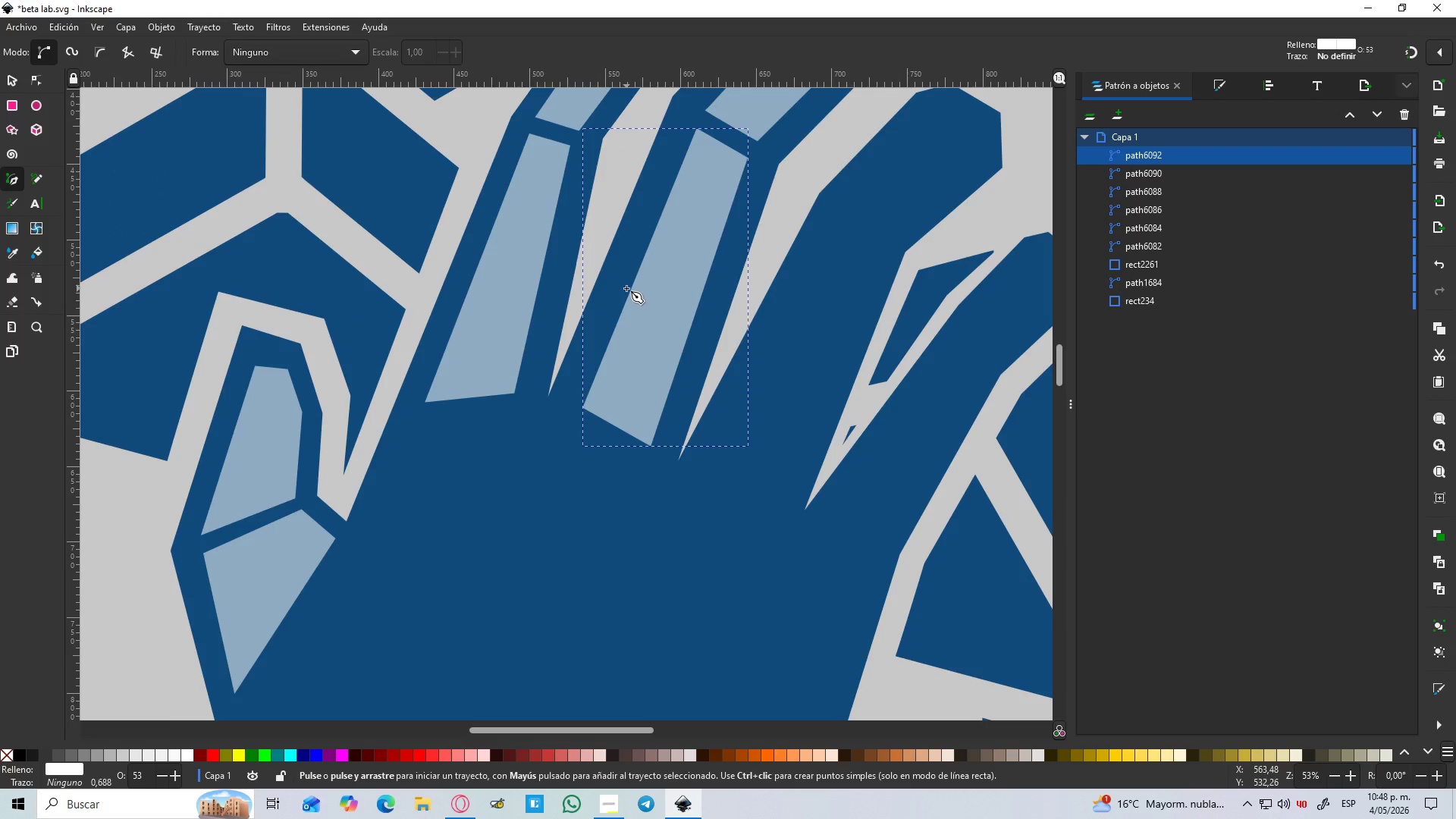 
key(Control+ControlLeft)
 